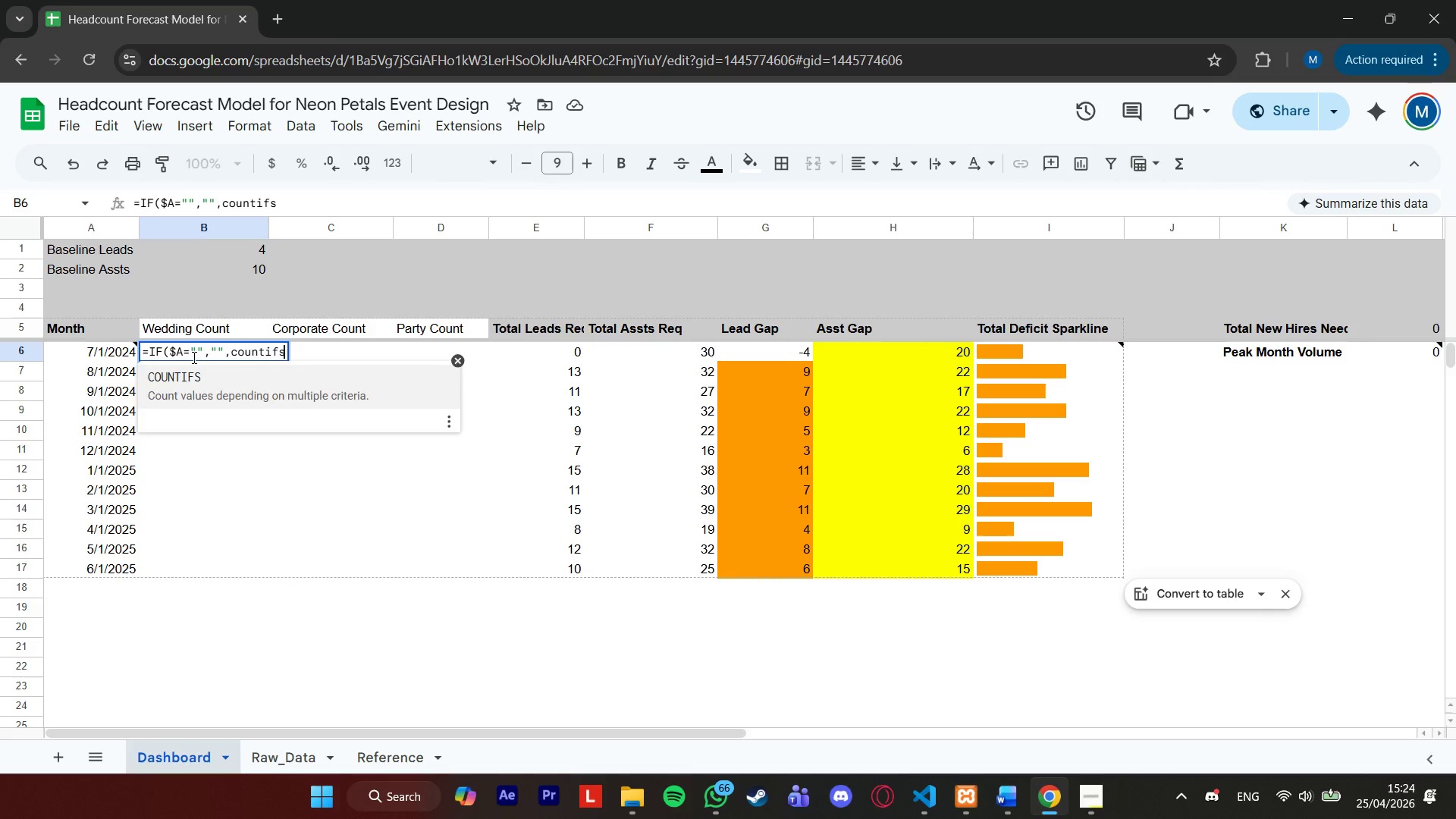 
key(Enter)
 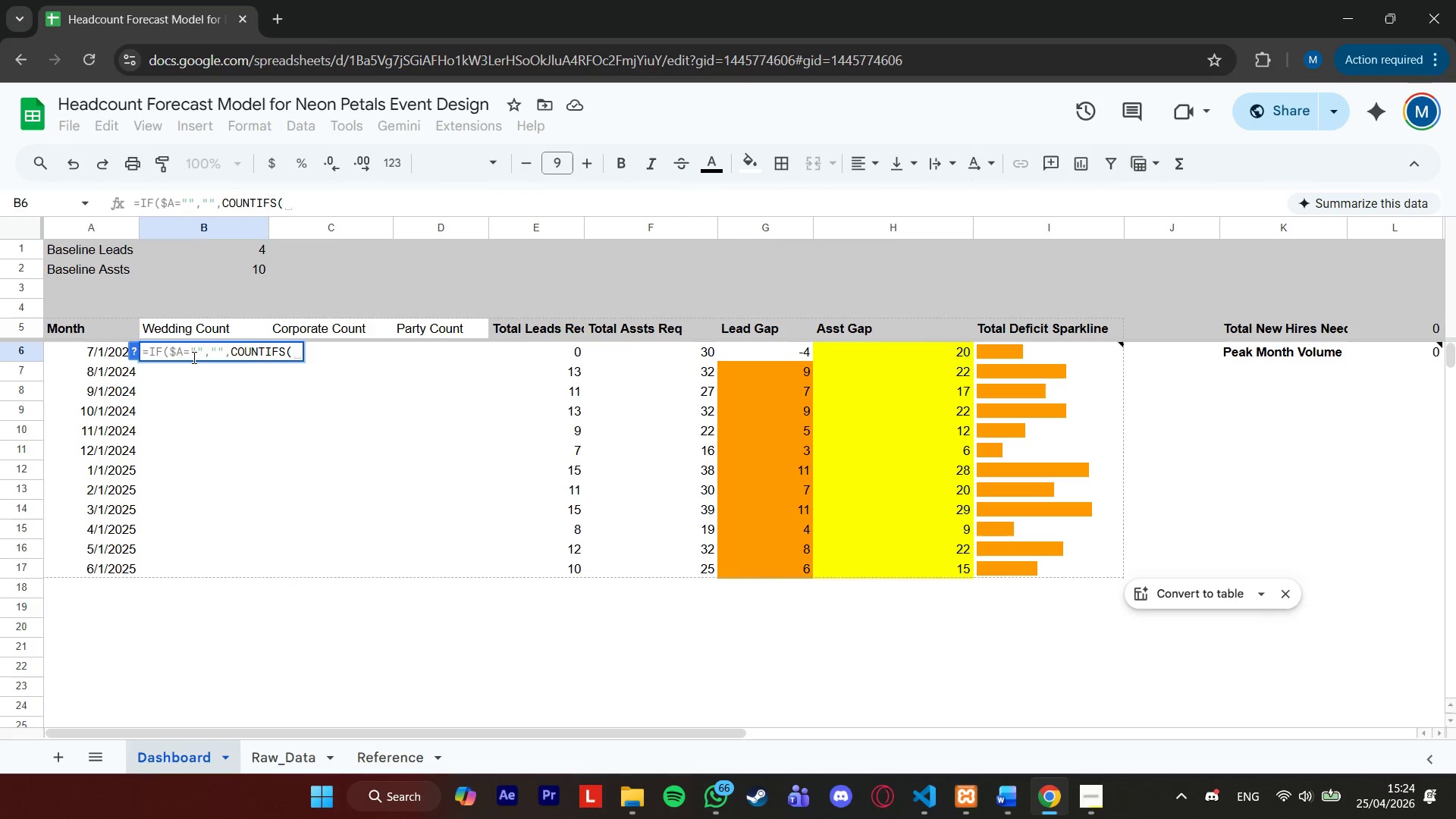 
type(Raw_Data!$G$2:$G$1000,$A$6,)
 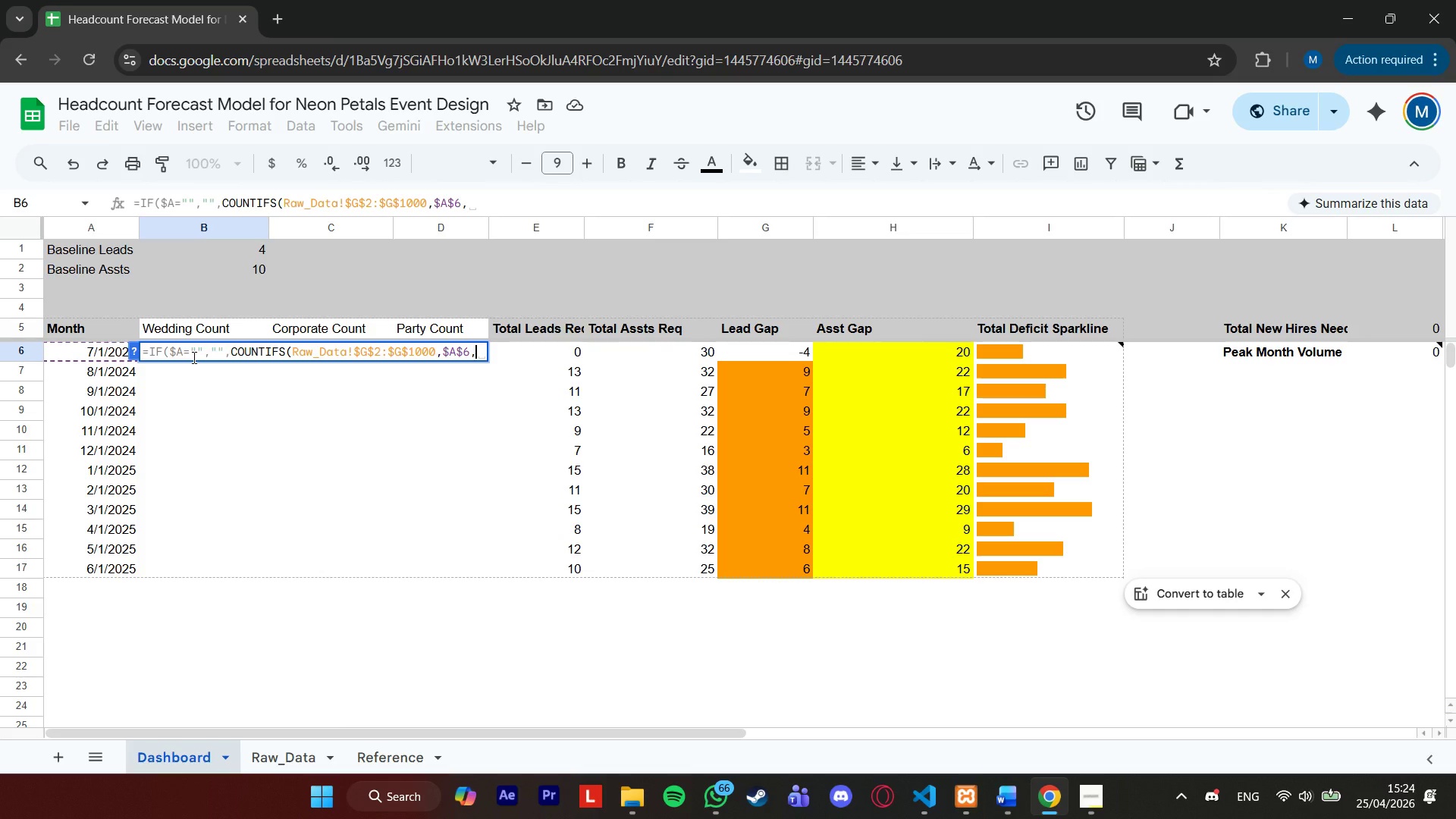 
key(ArrowLeft)
 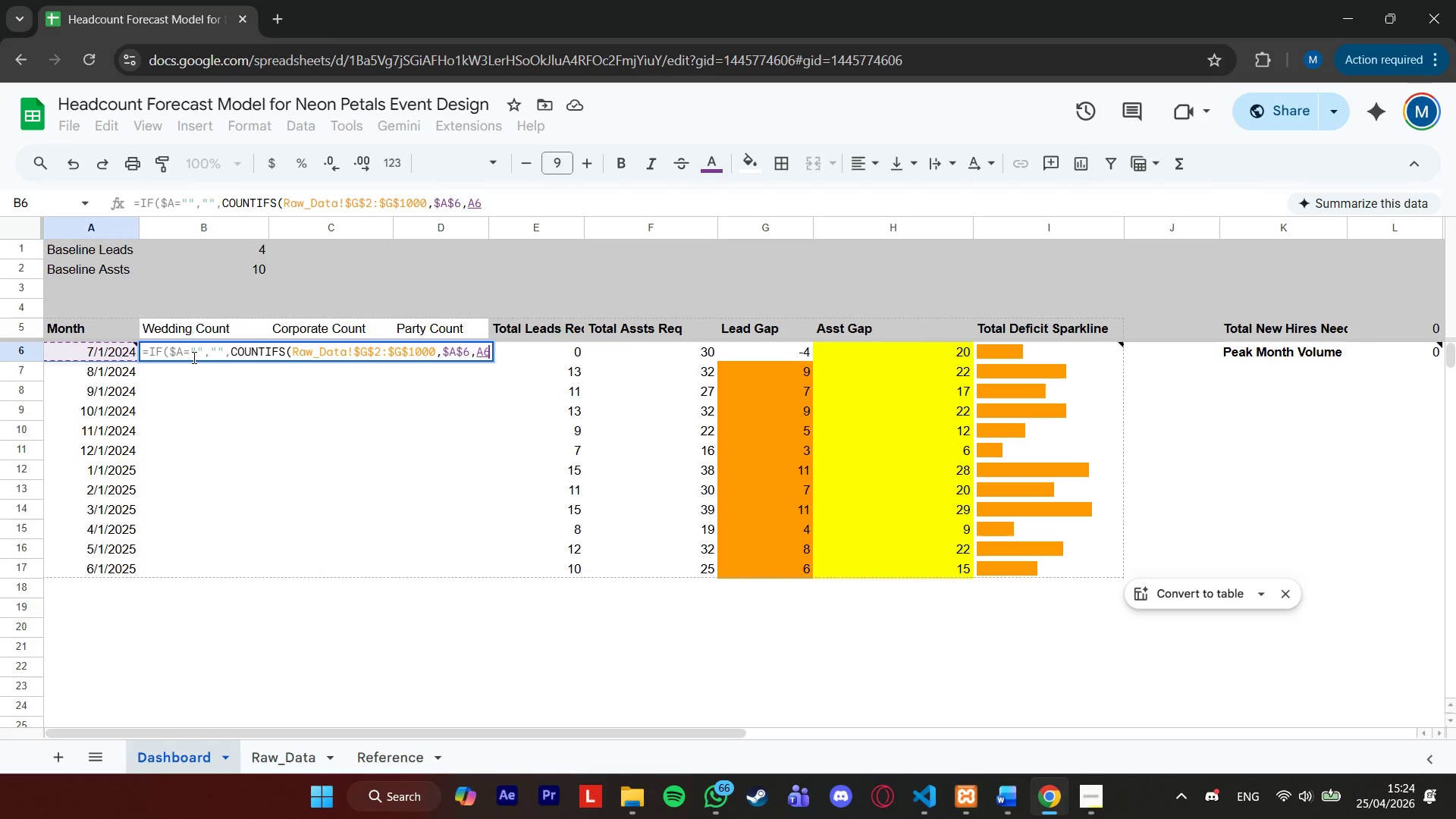 
key(ArrowLeft)
 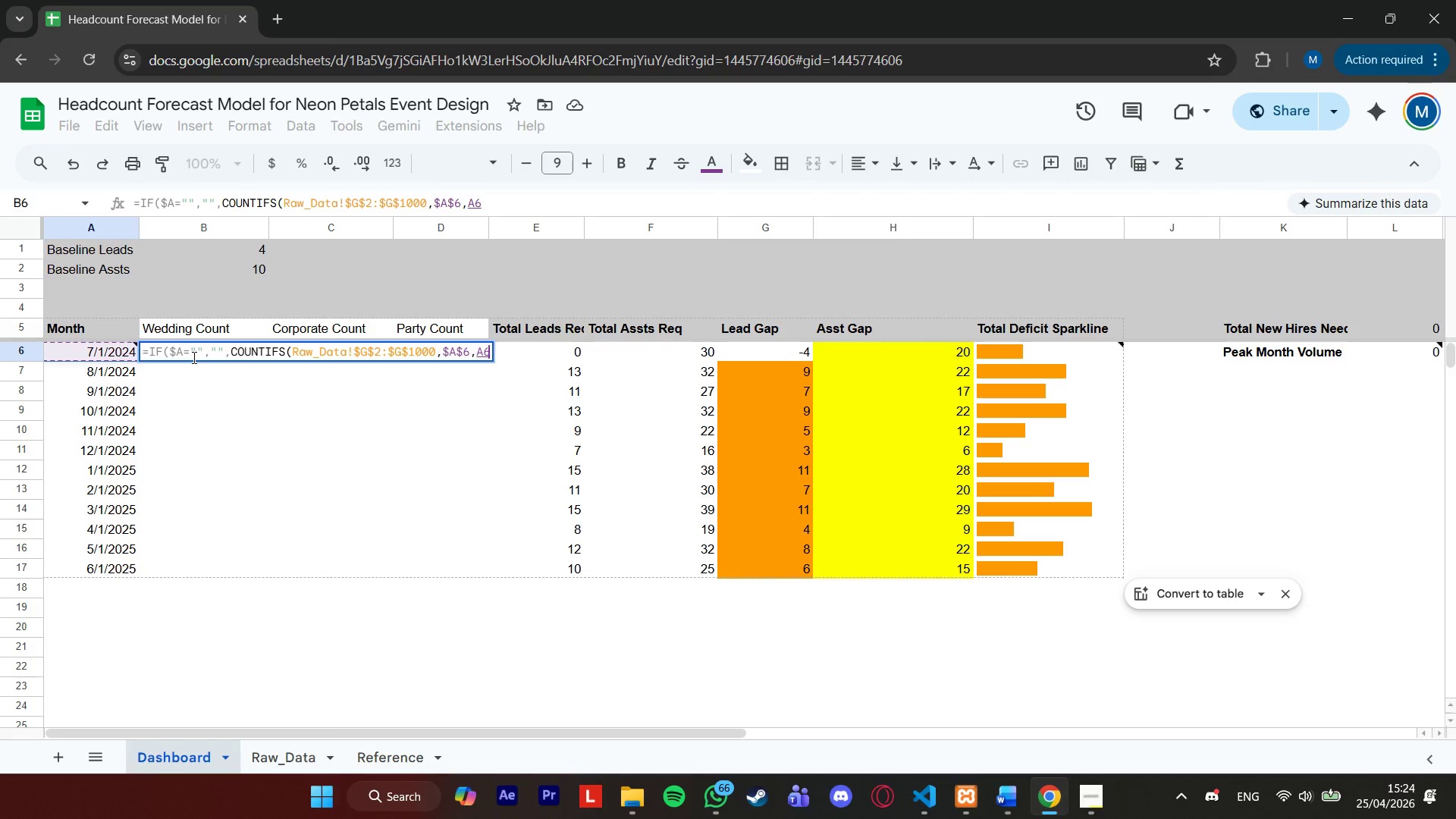 
key(ArrowLeft)
 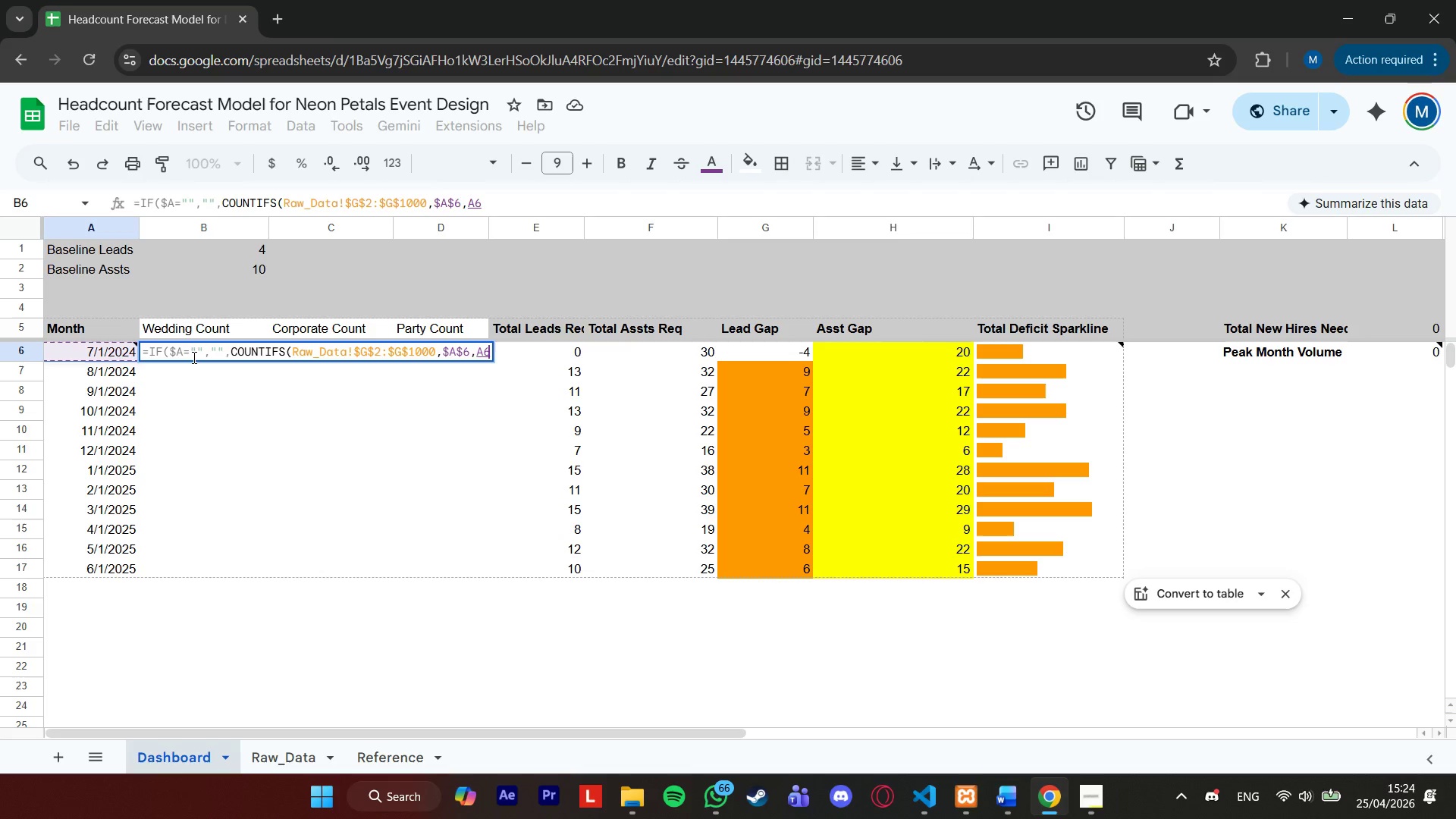 
key(ArrowLeft)
 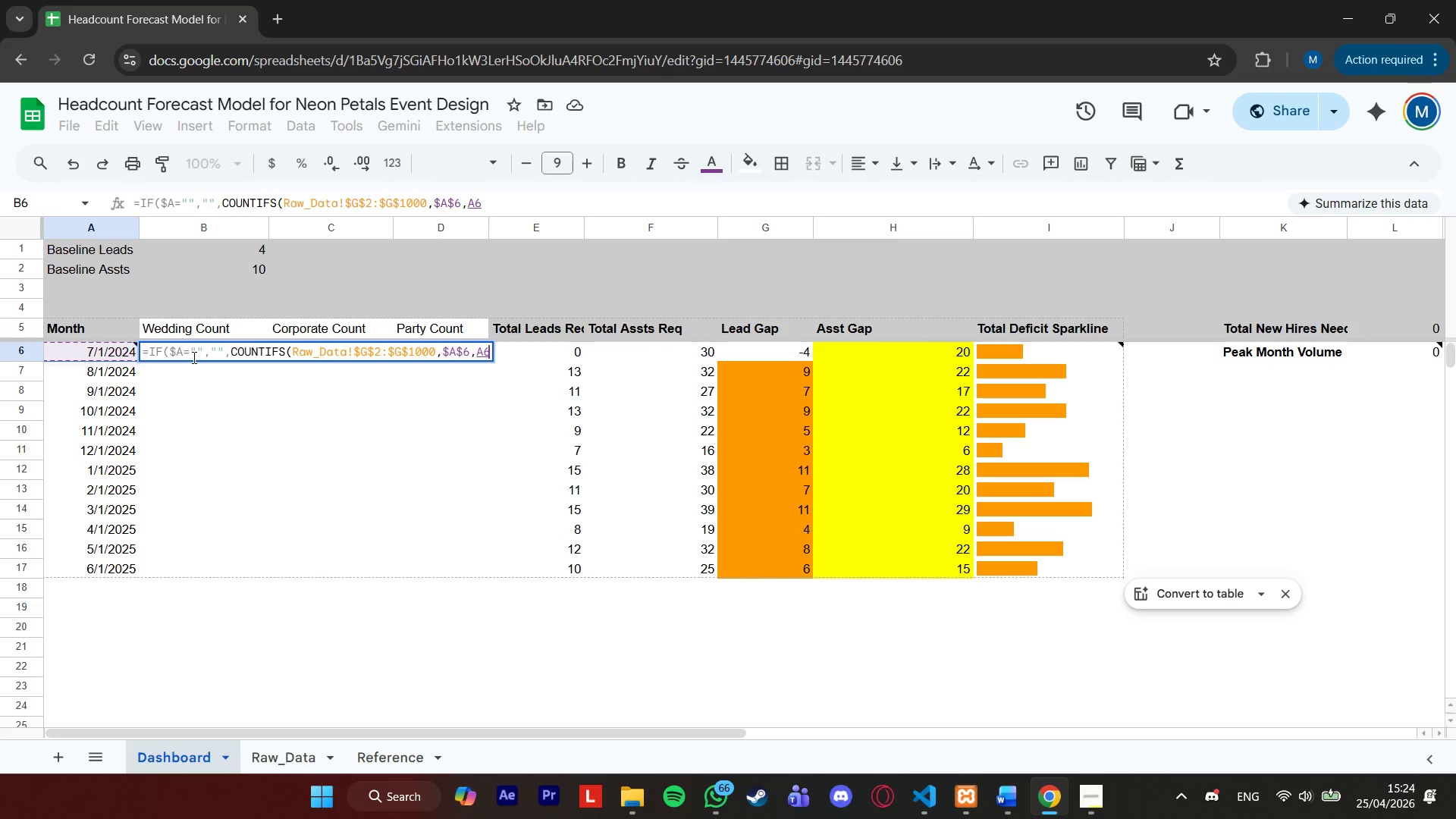 
key(ArrowLeft)
 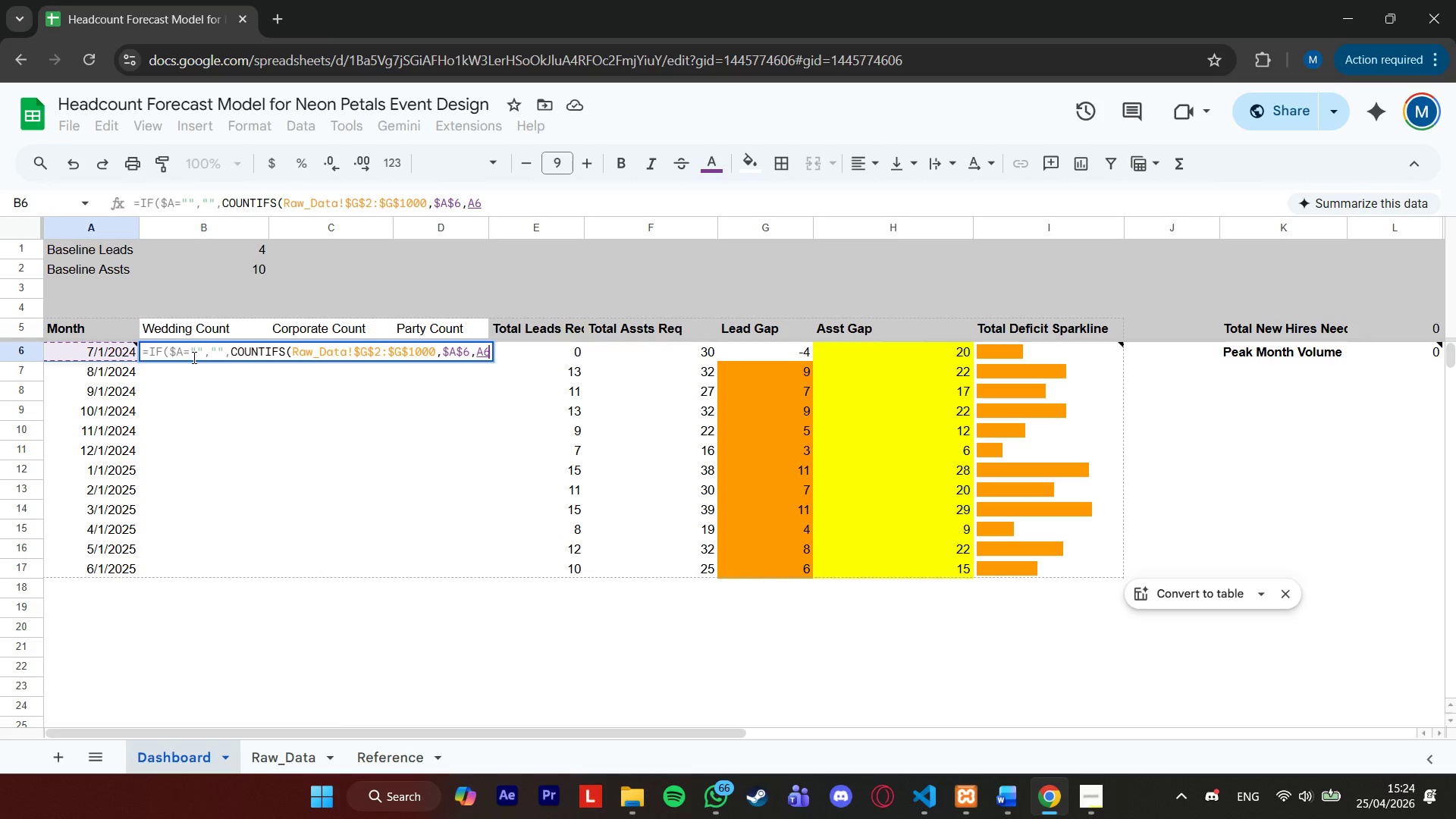 
key(ArrowLeft)
 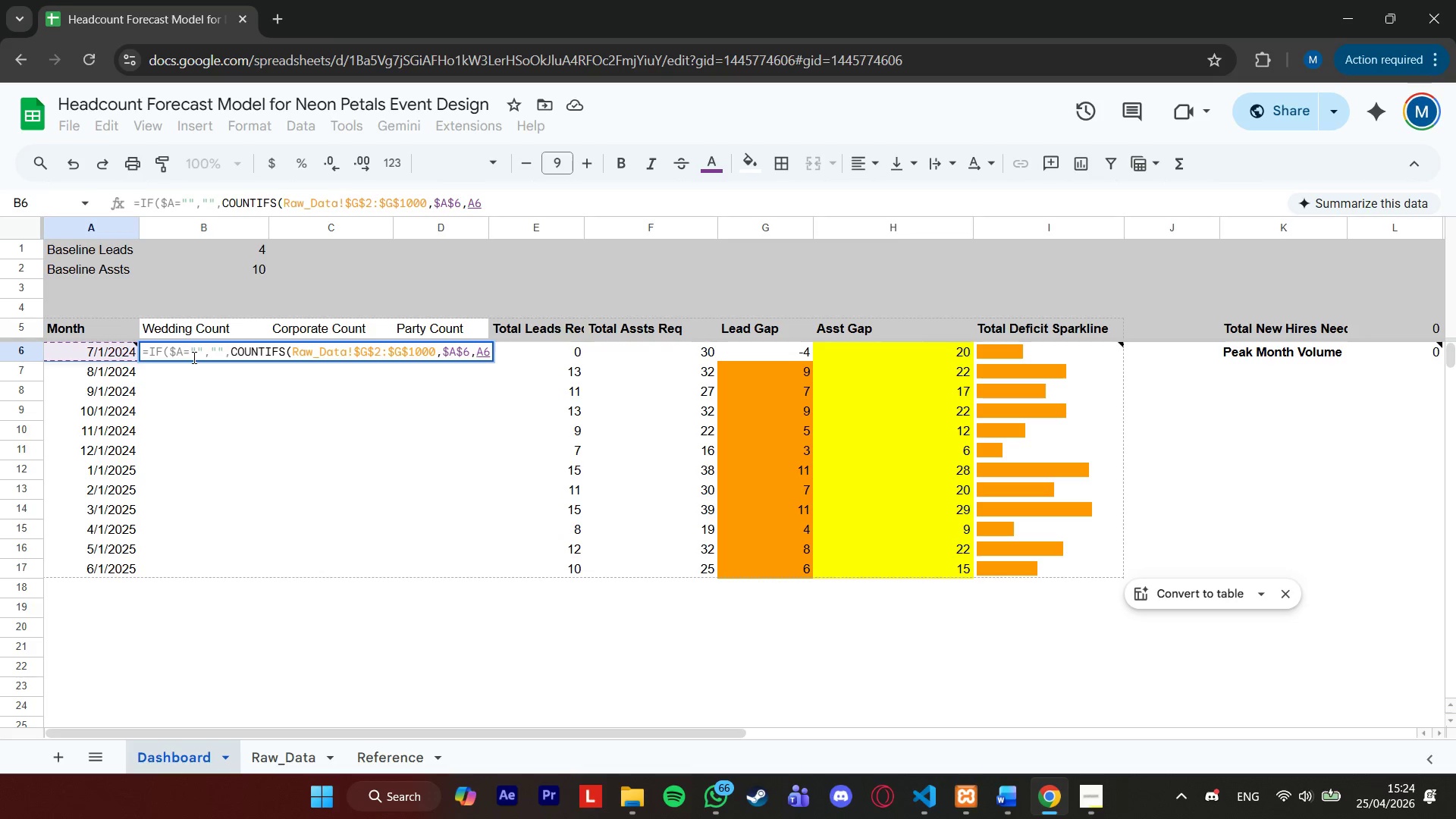 
key(ArrowLeft)
 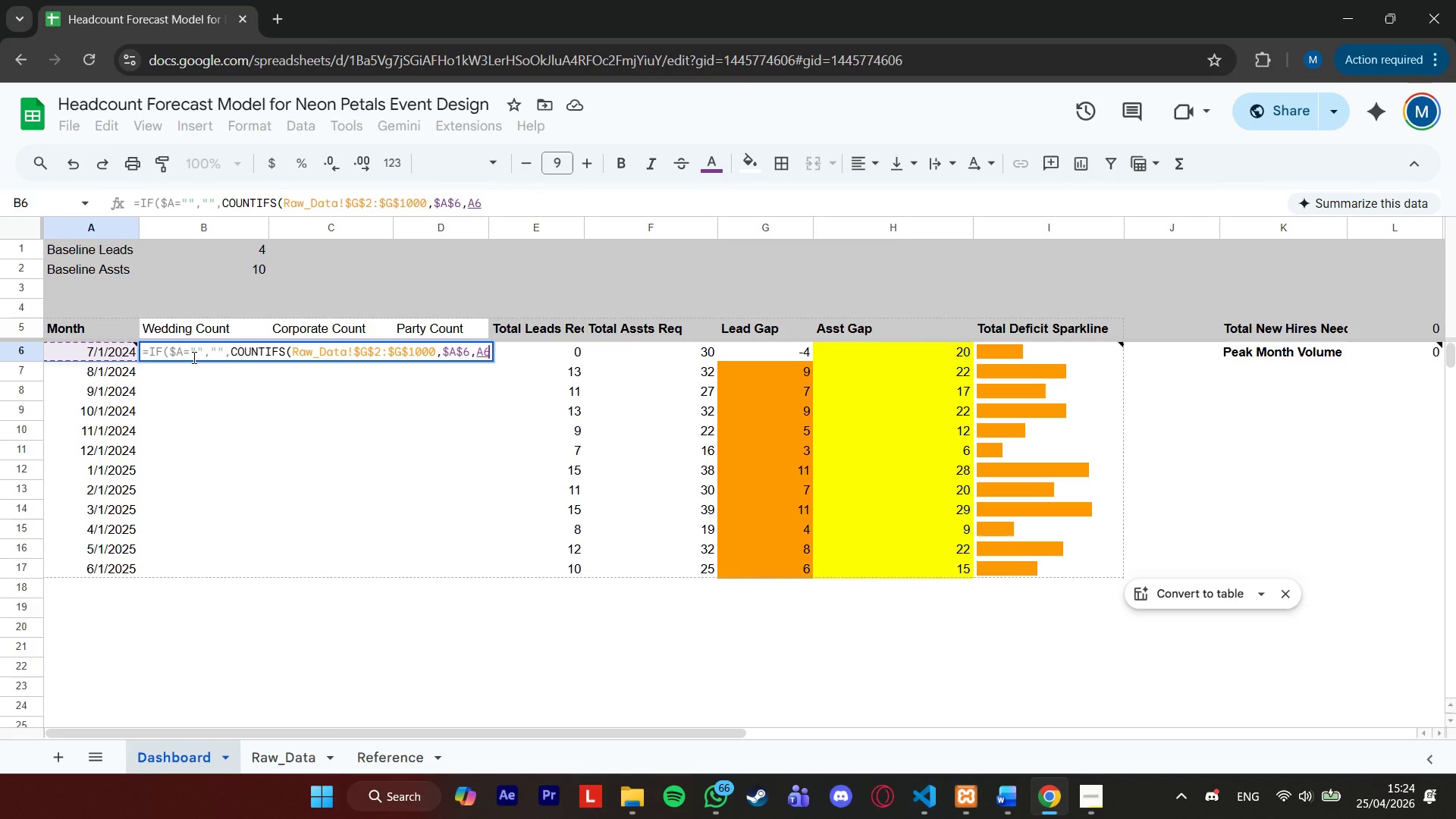 
key(ArrowLeft)
 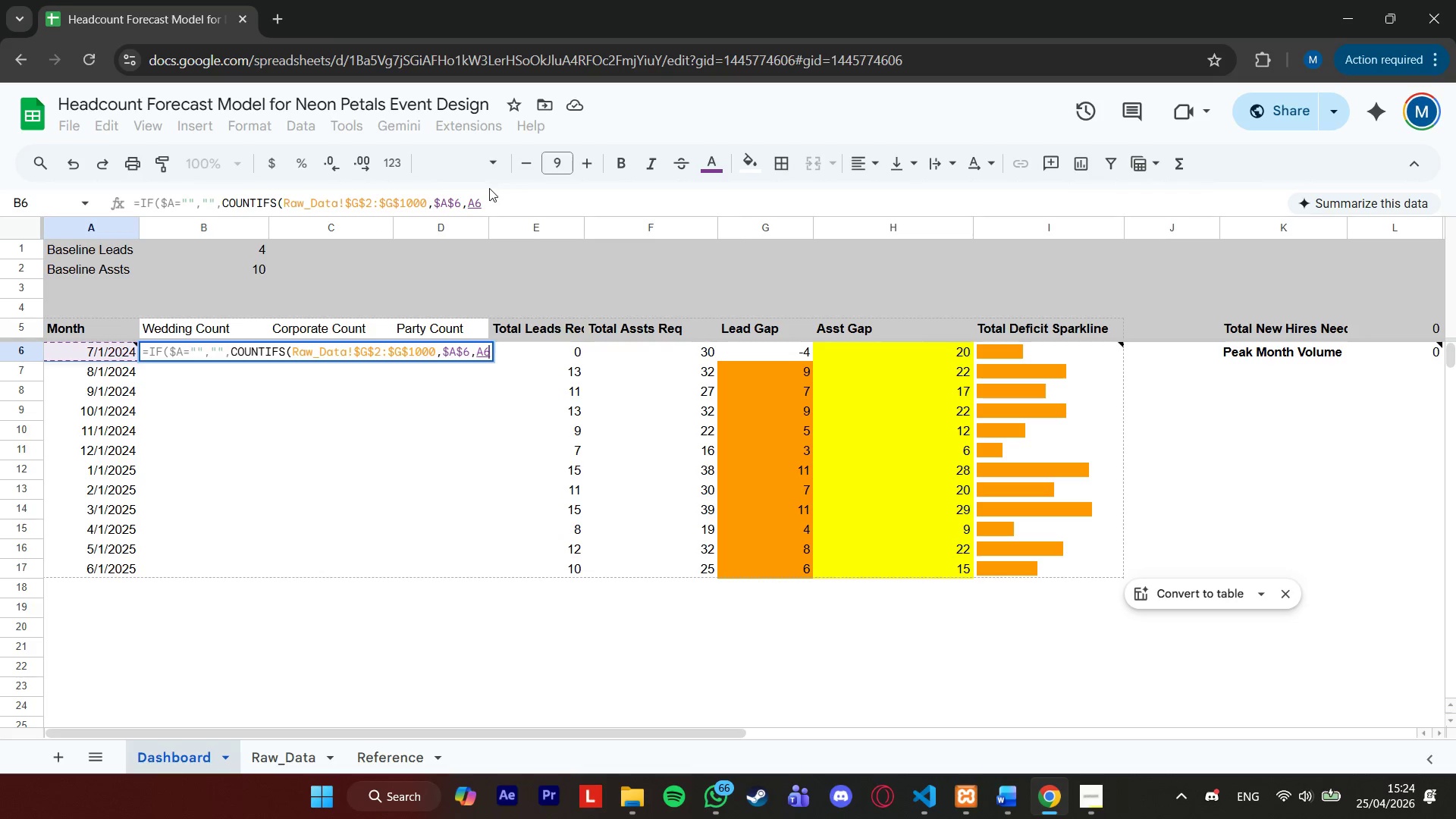 
left_click([507, 206])
 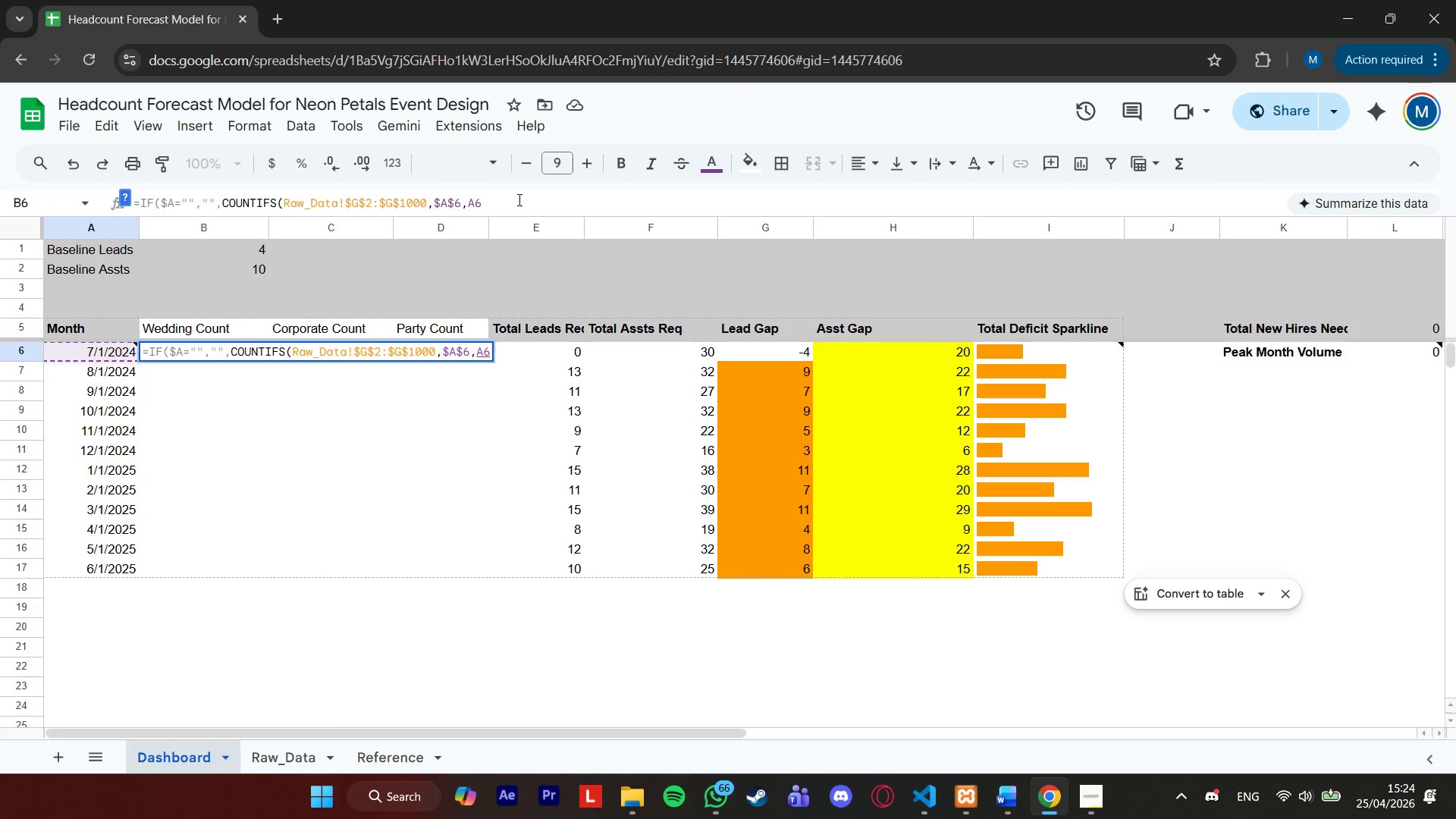 
key(ArrowLeft)
 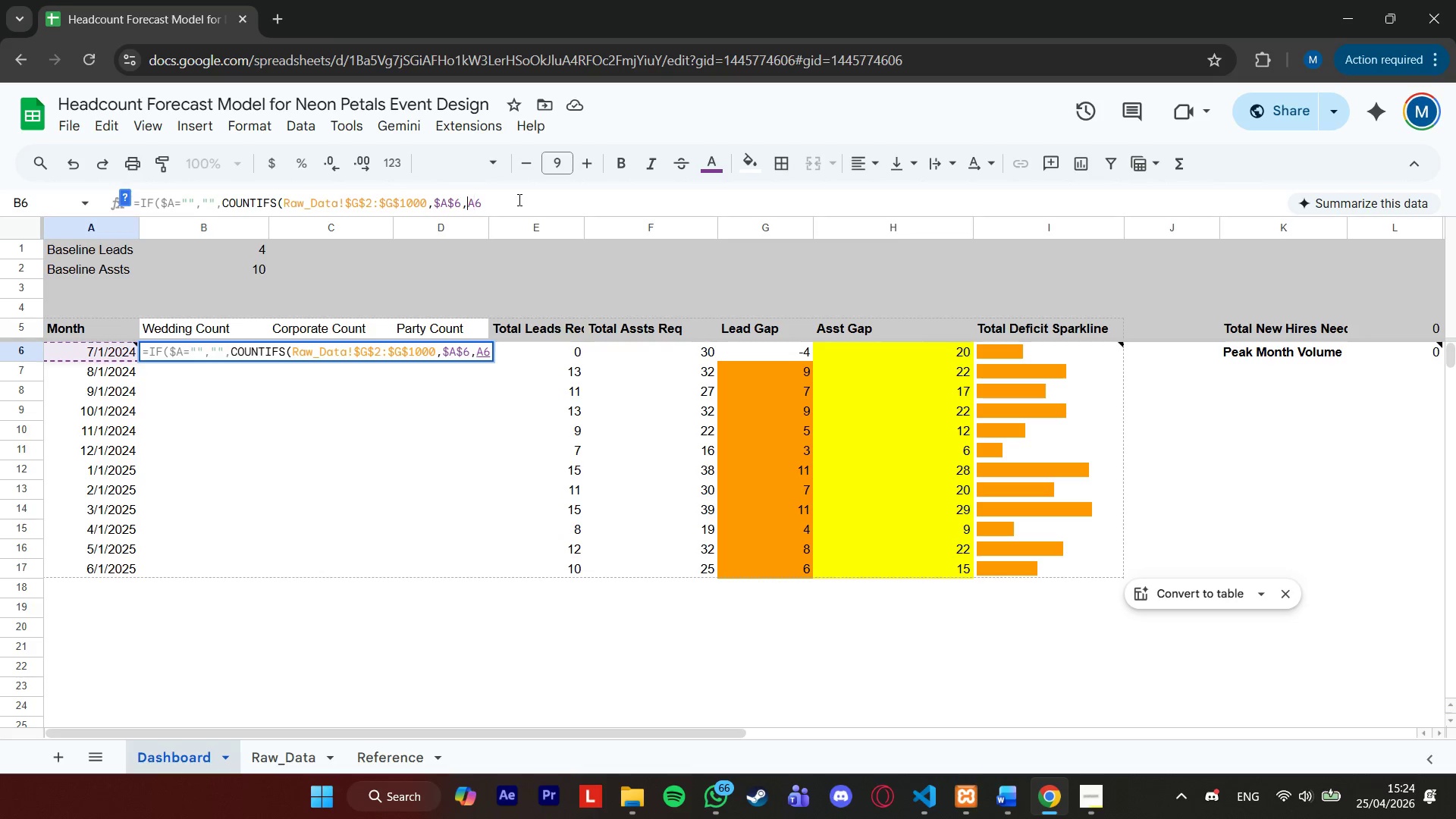 
key(ArrowLeft)
 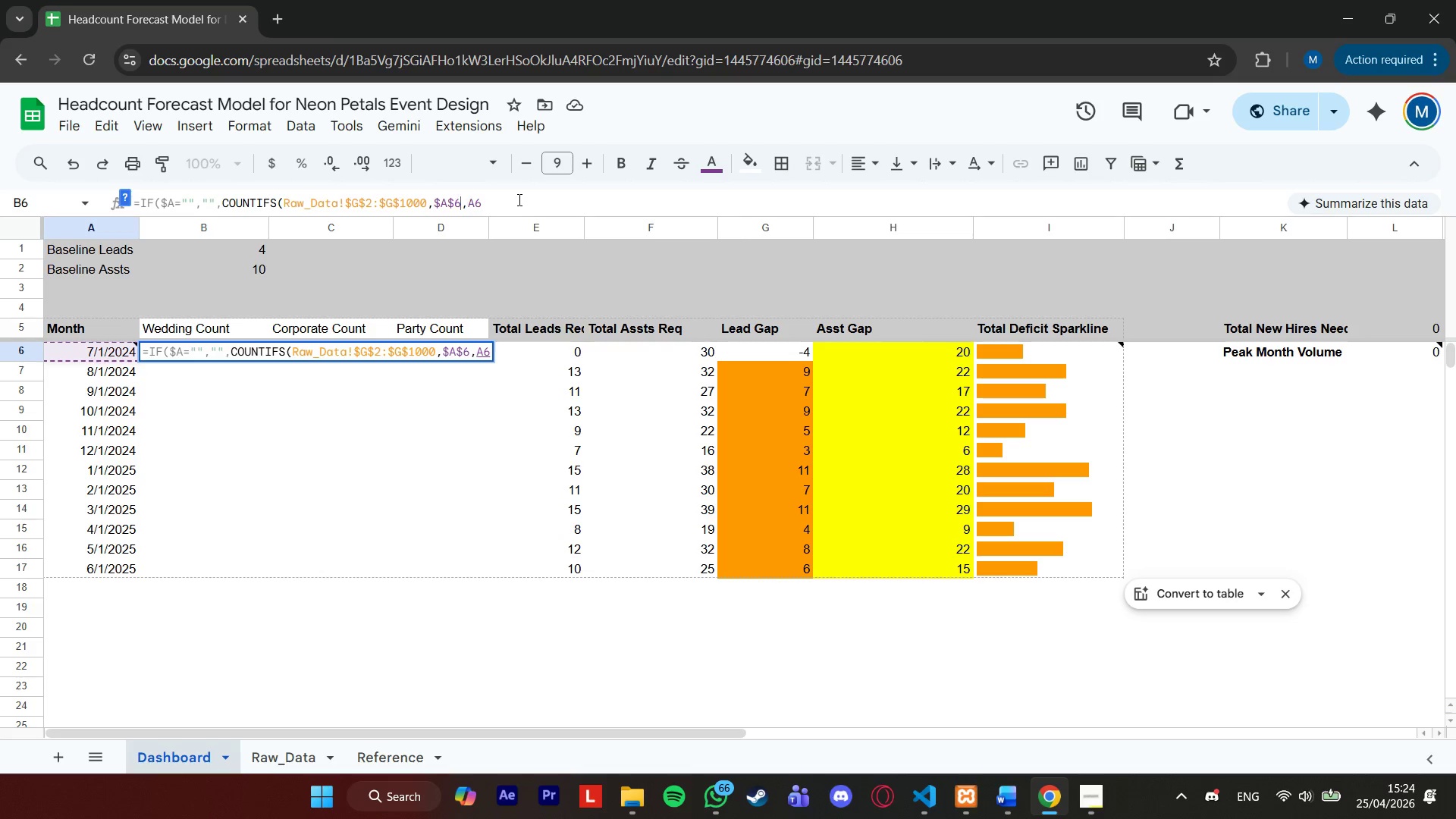 
hold_key(key=ArrowLeft, duration=1.5)
 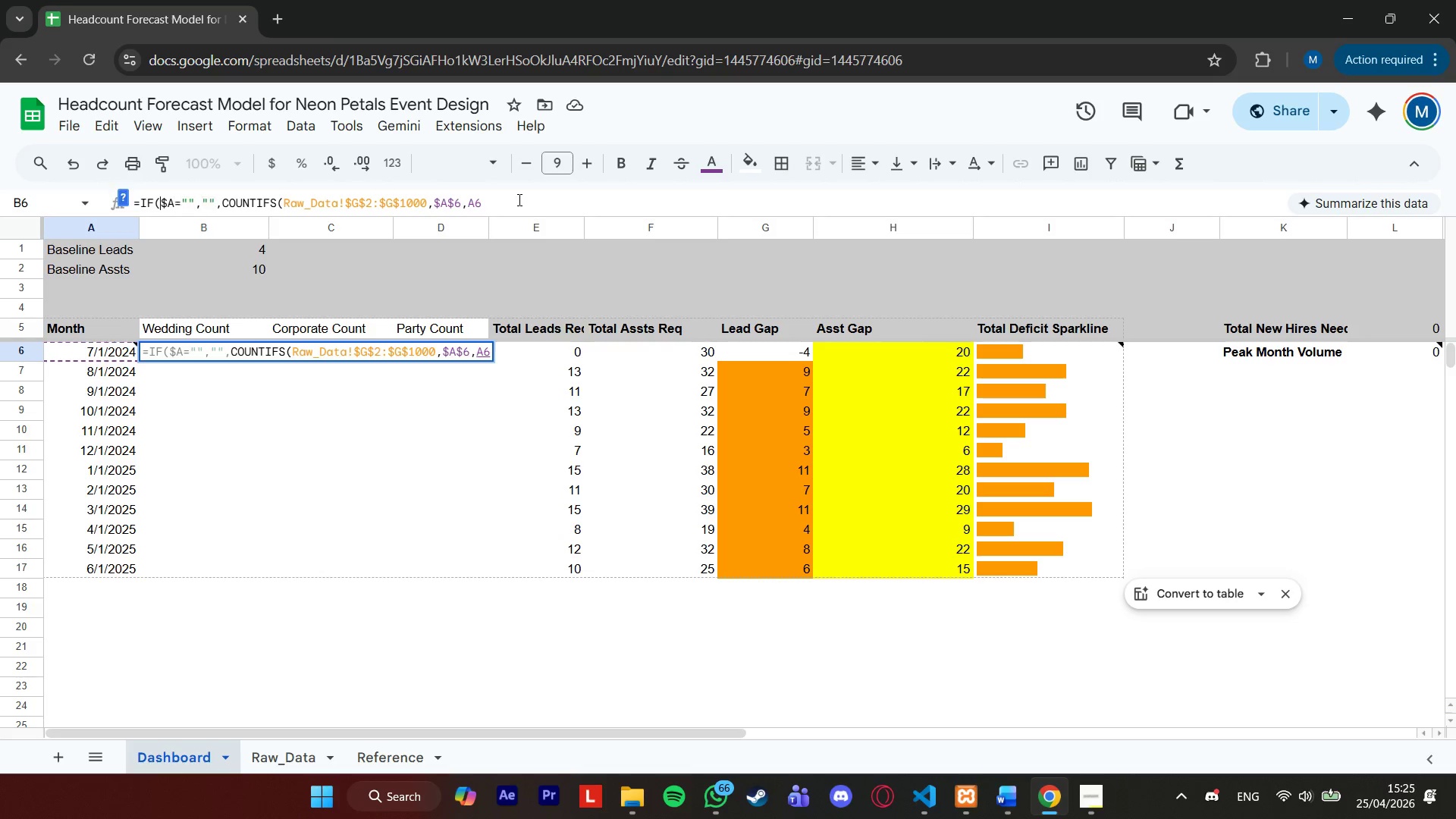 
hold_key(key=ArrowLeft, duration=0.44)
 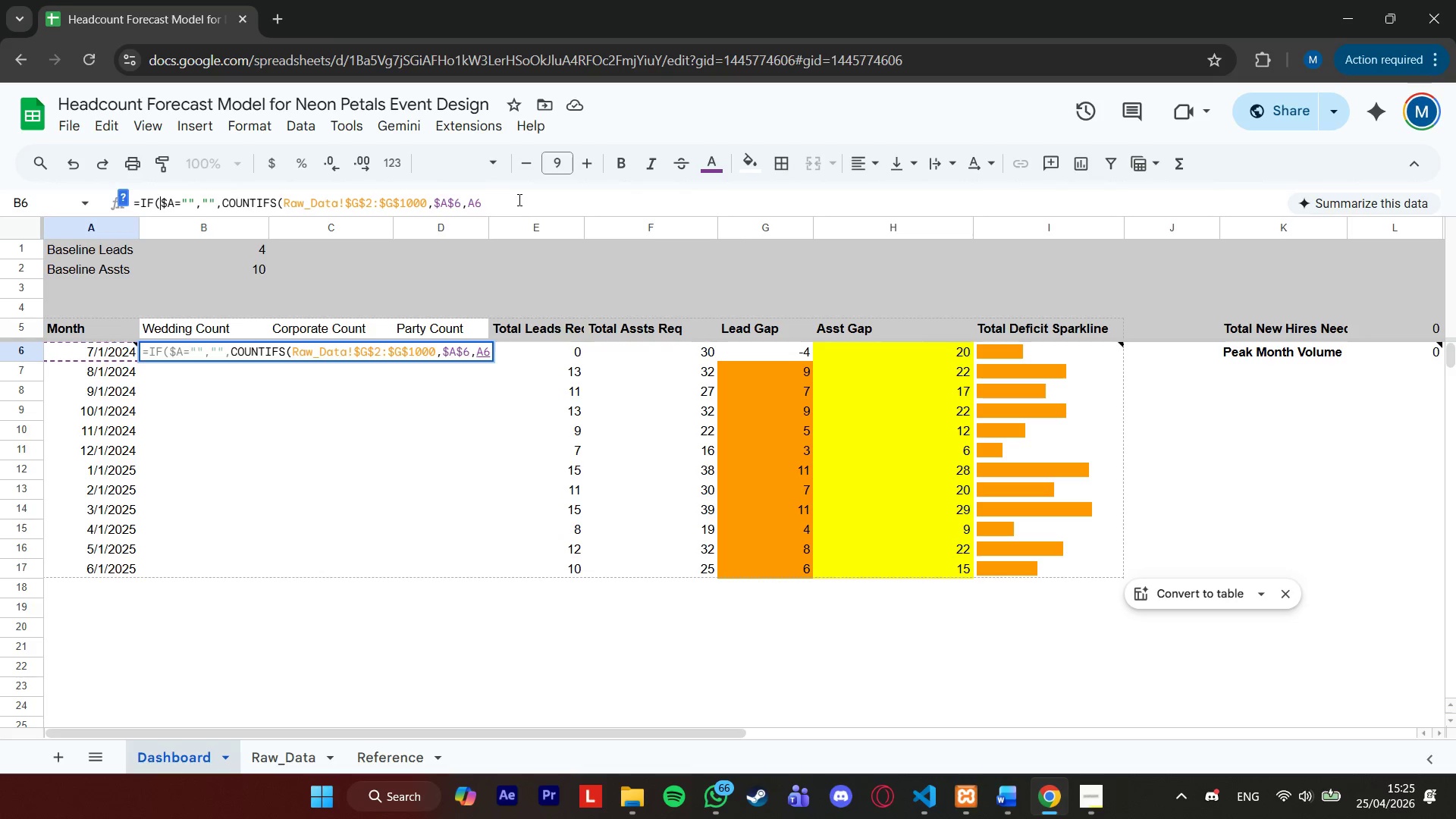 
key(ArrowRight)
 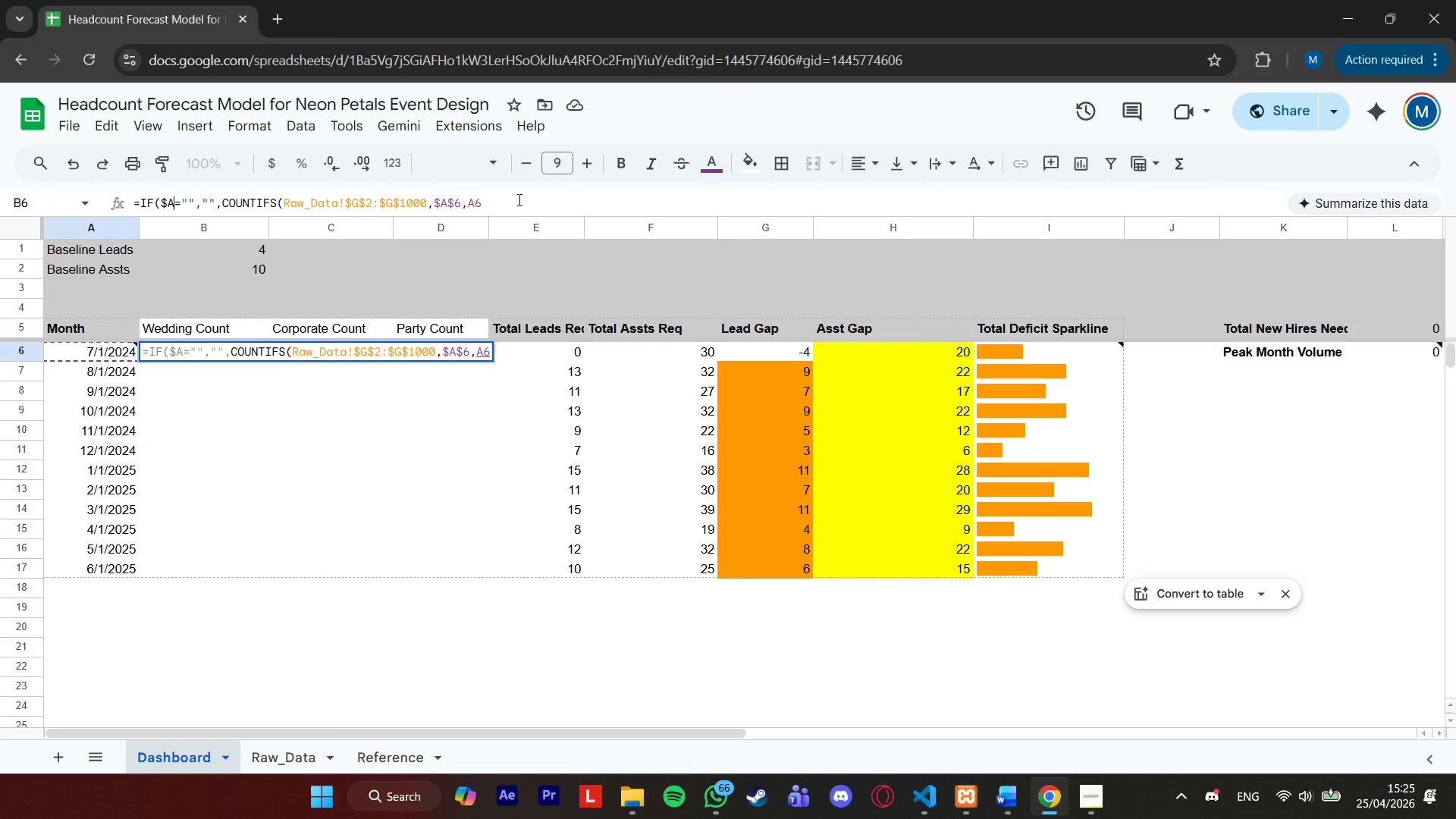 
key(ArrowRight)
 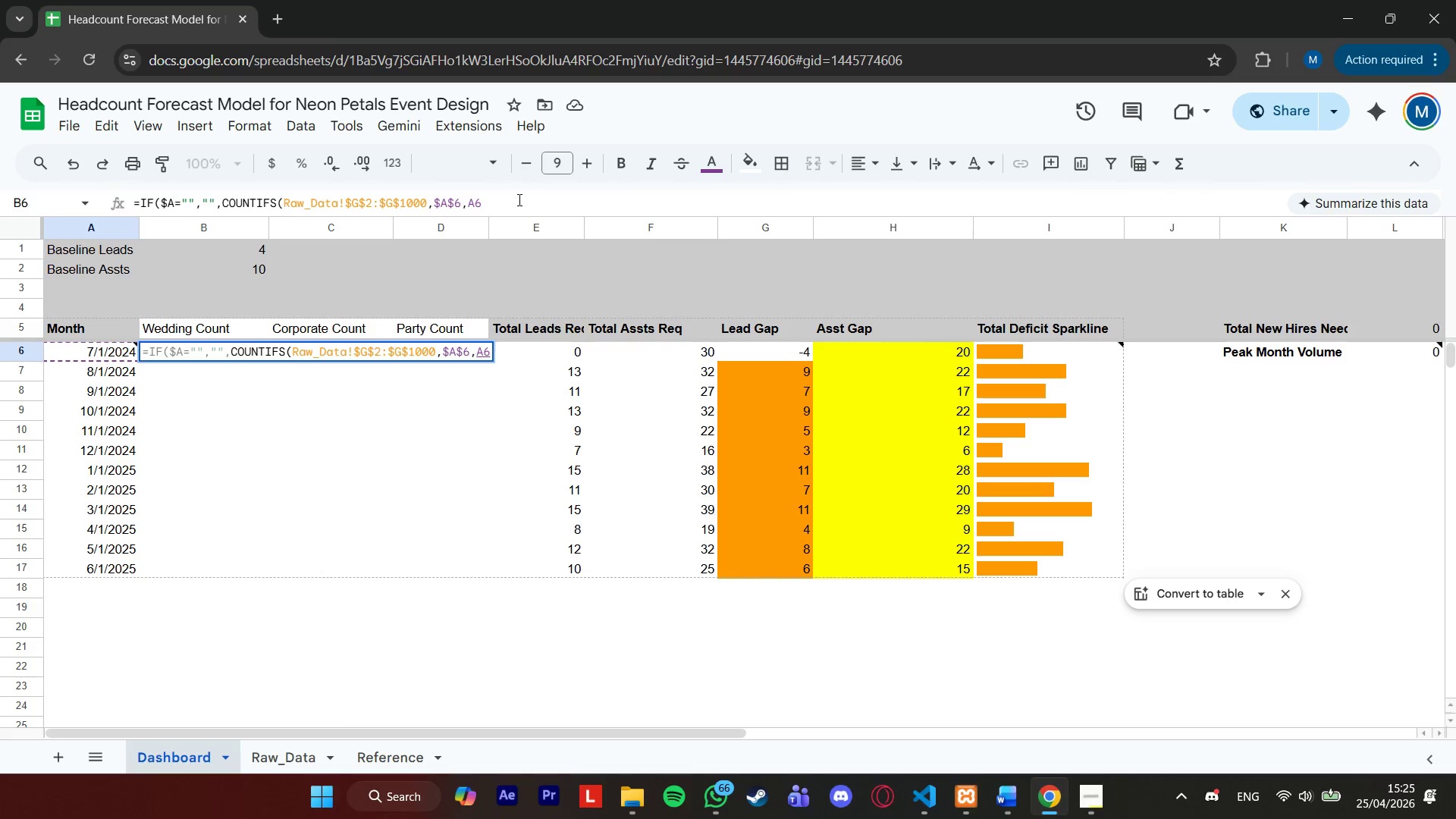 
key(6)
 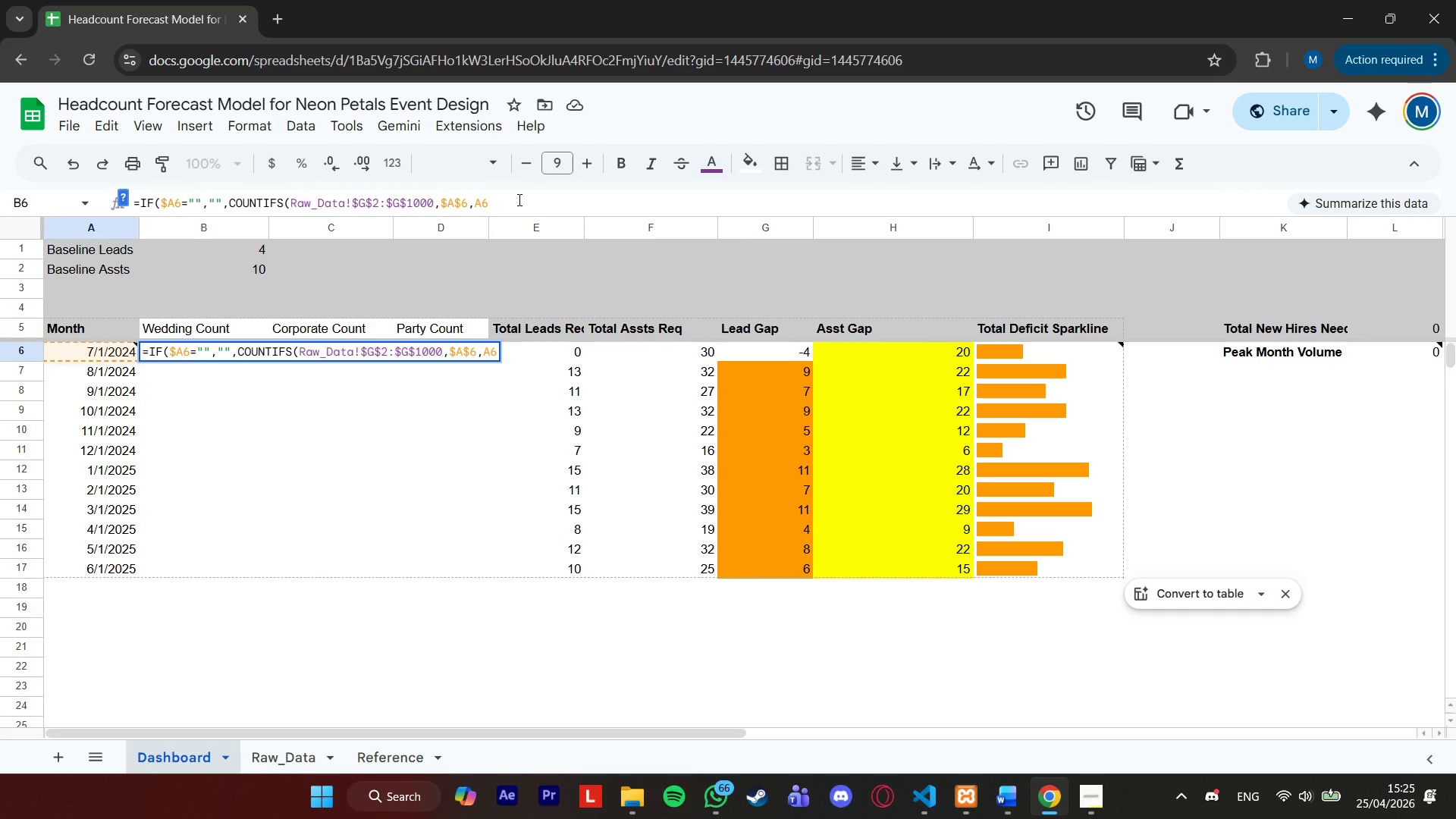 
key(ArrowRight)
 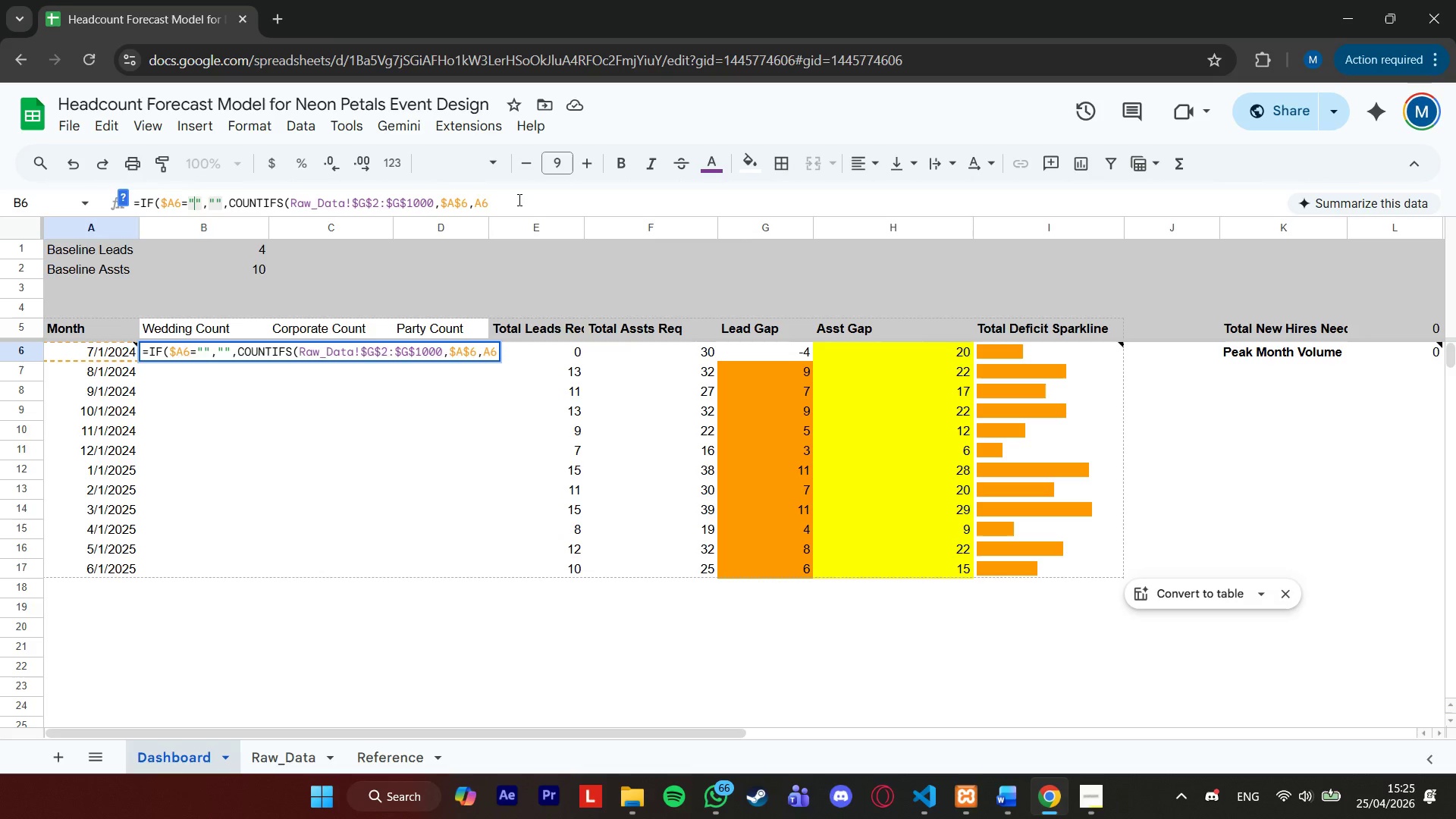 
key(ArrowRight)
 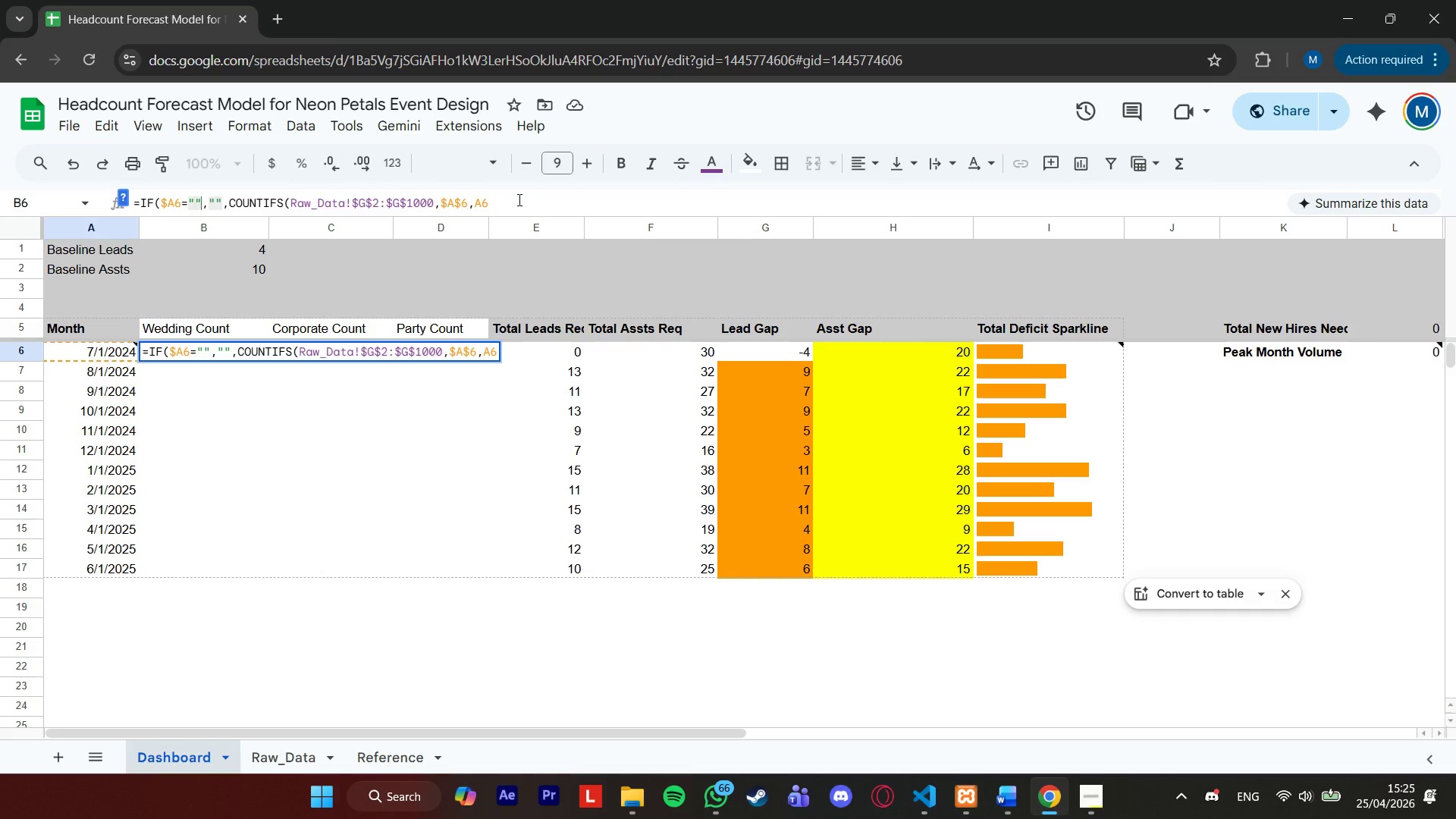 
key(ArrowRight)
 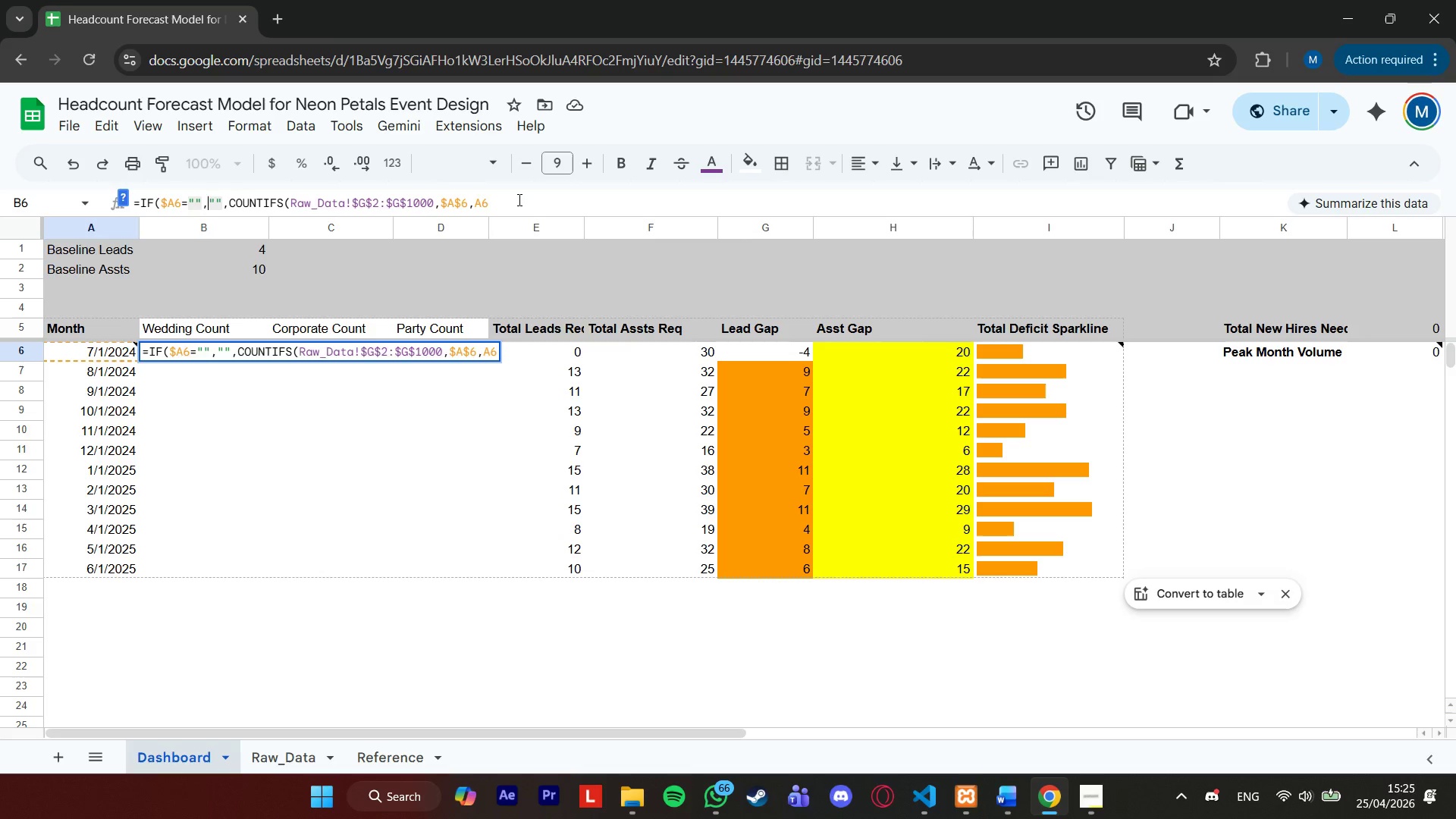 
key(ArrowRight)
 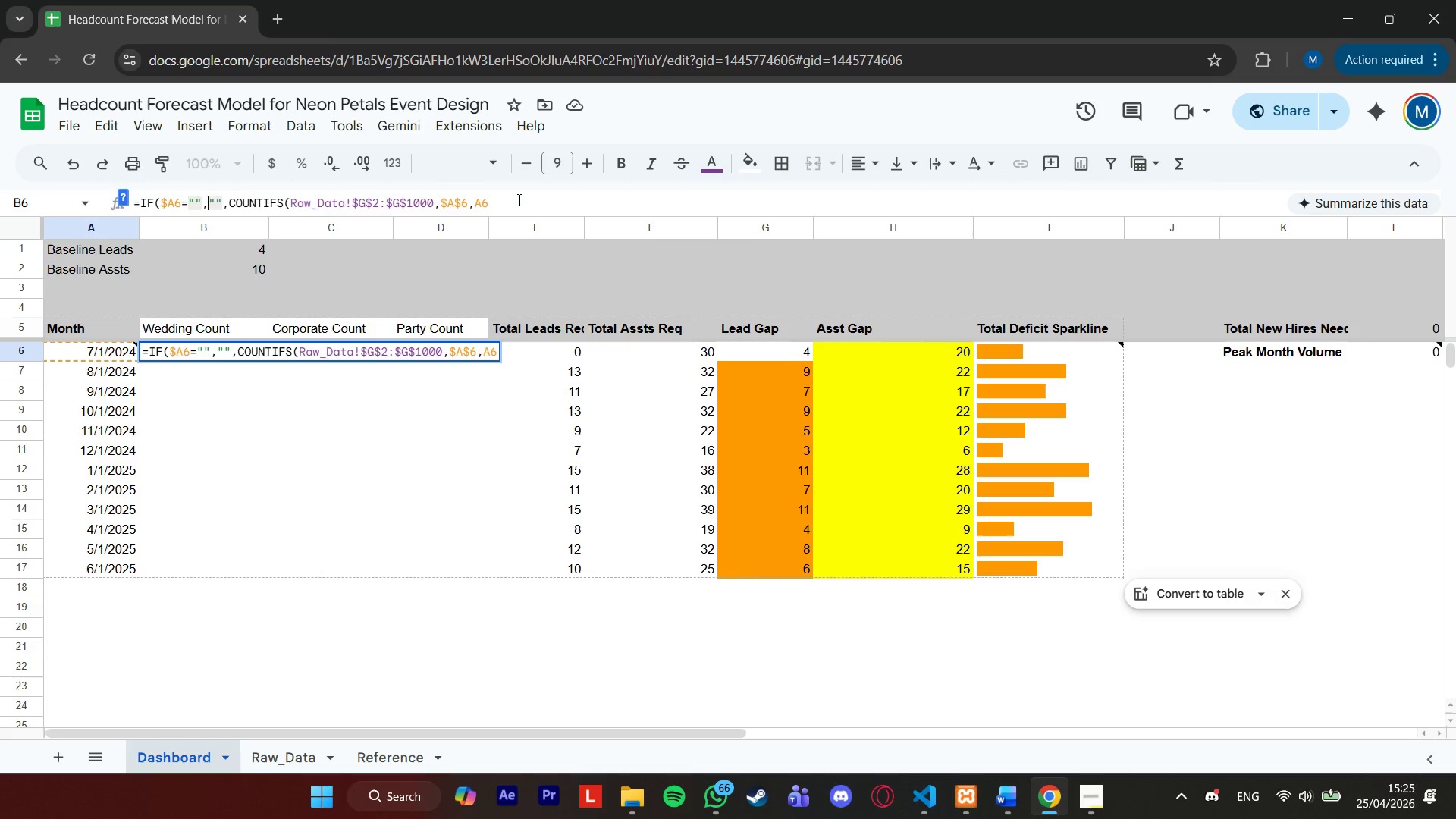 
key(ArrowRight)
 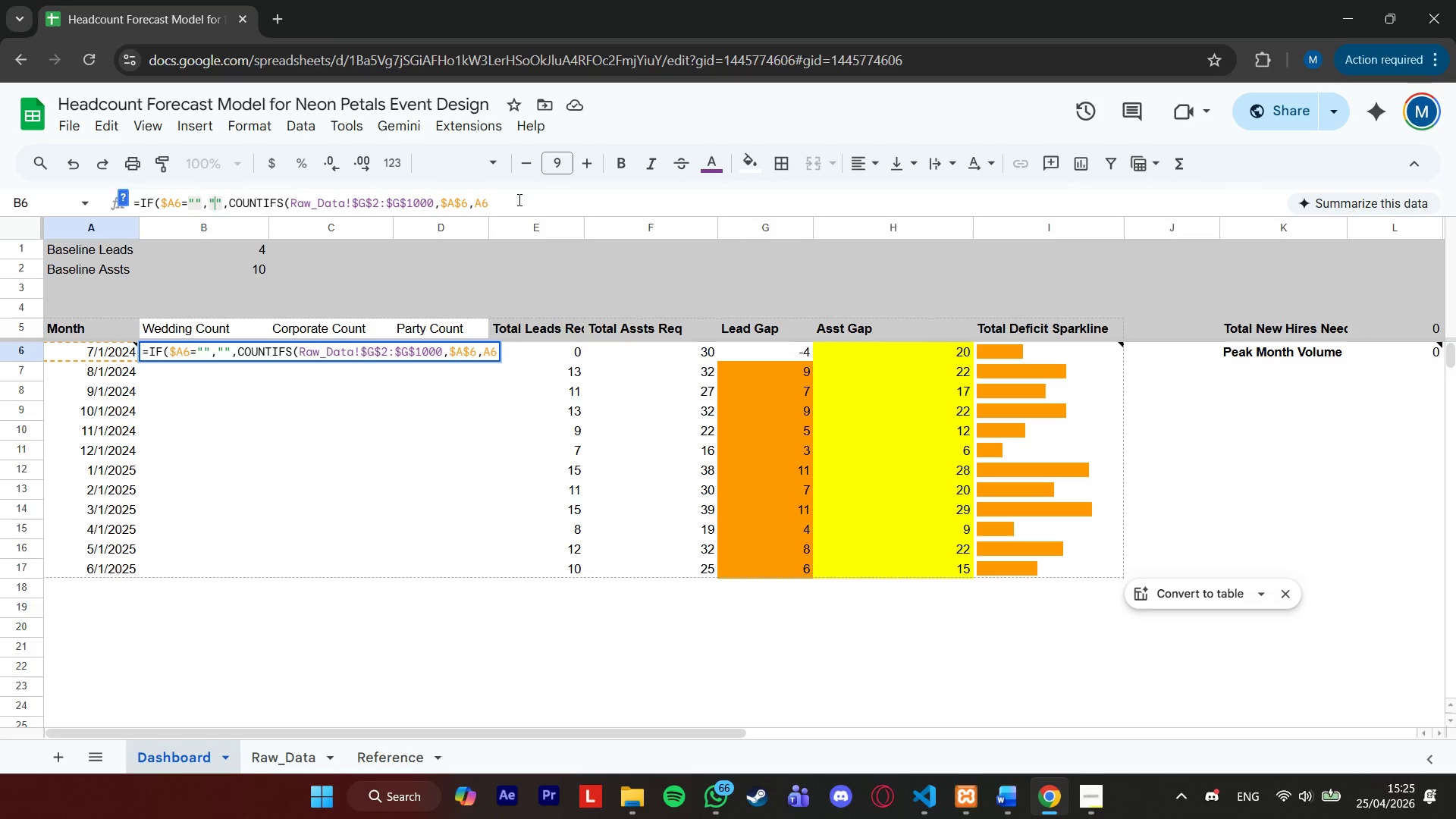 
key(ArrowRight)
 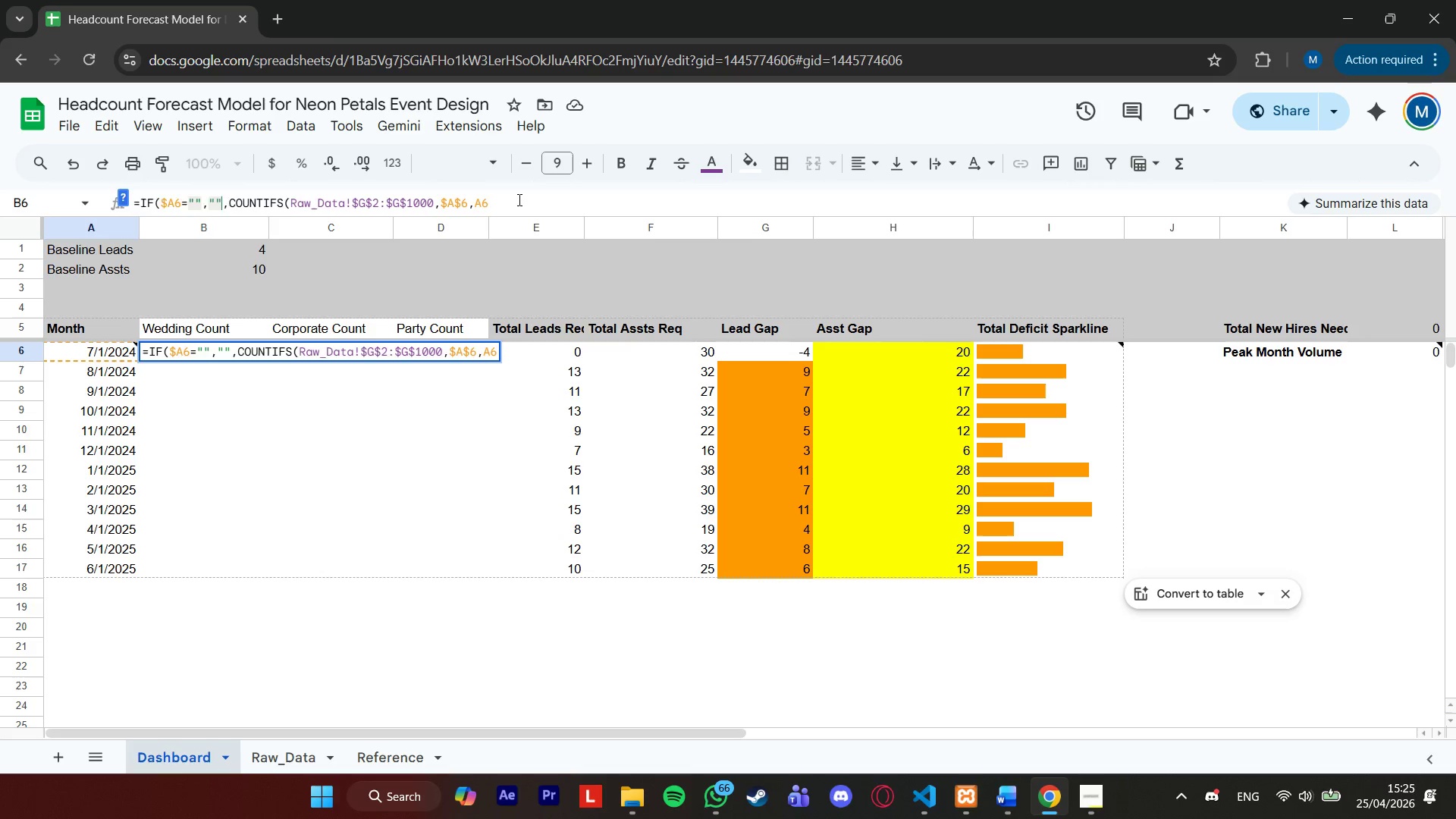 
hold_key(key=ArrowRight, duration=0.64)
 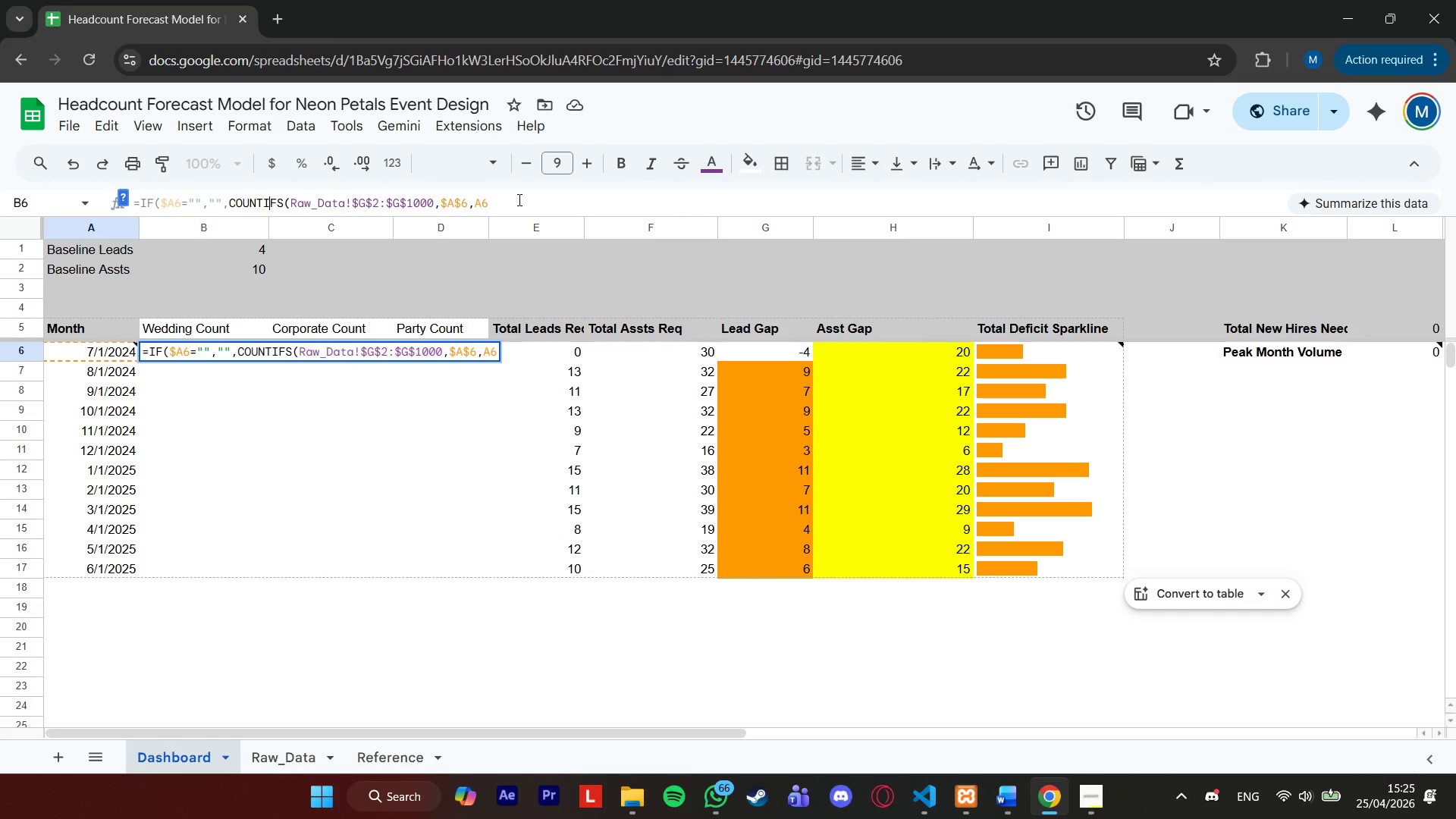 
hold_key(key=ArrowRight, duration=0.58)
 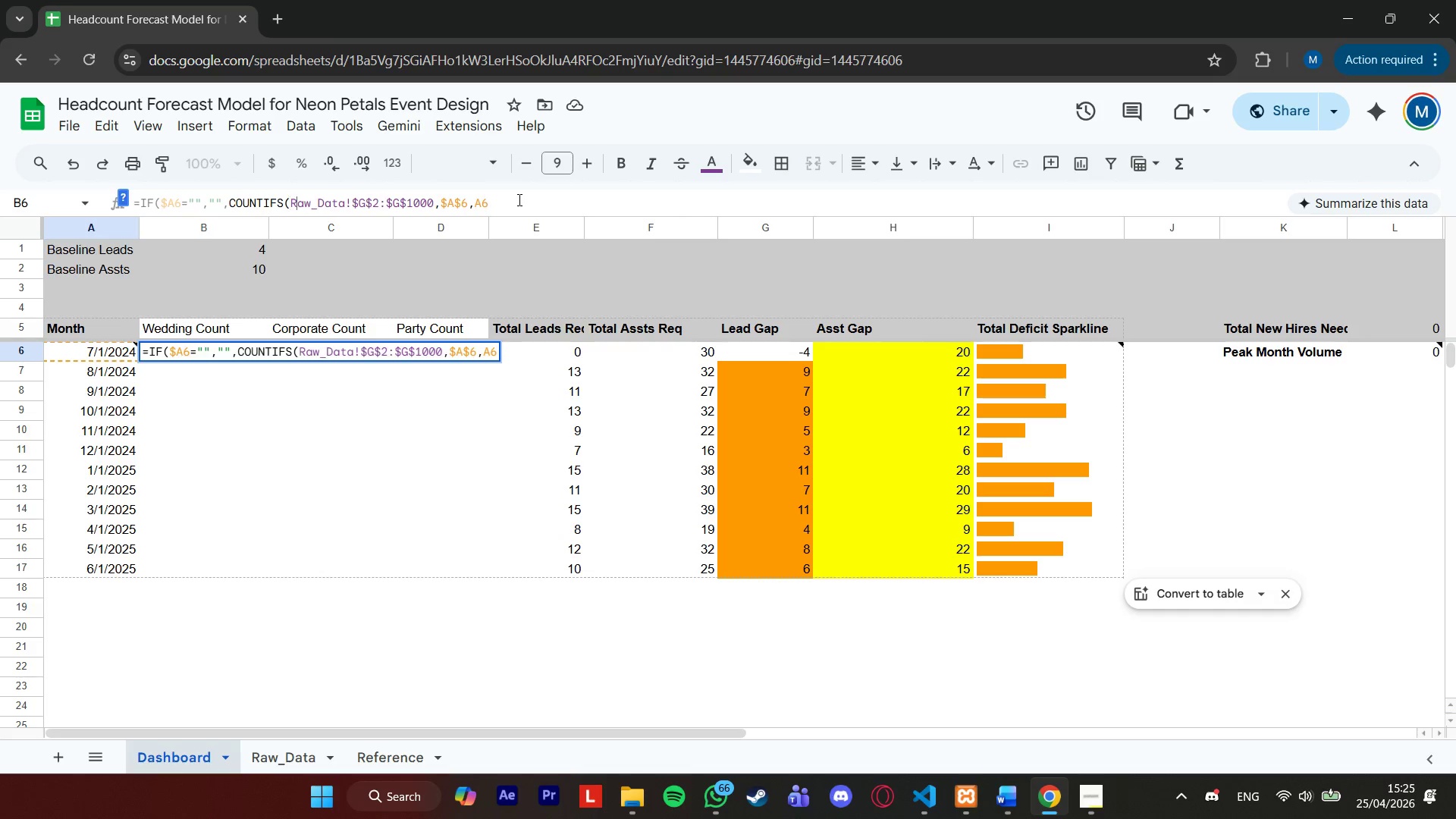 
hold_key(key=ArrowRight, duration=0.58)
 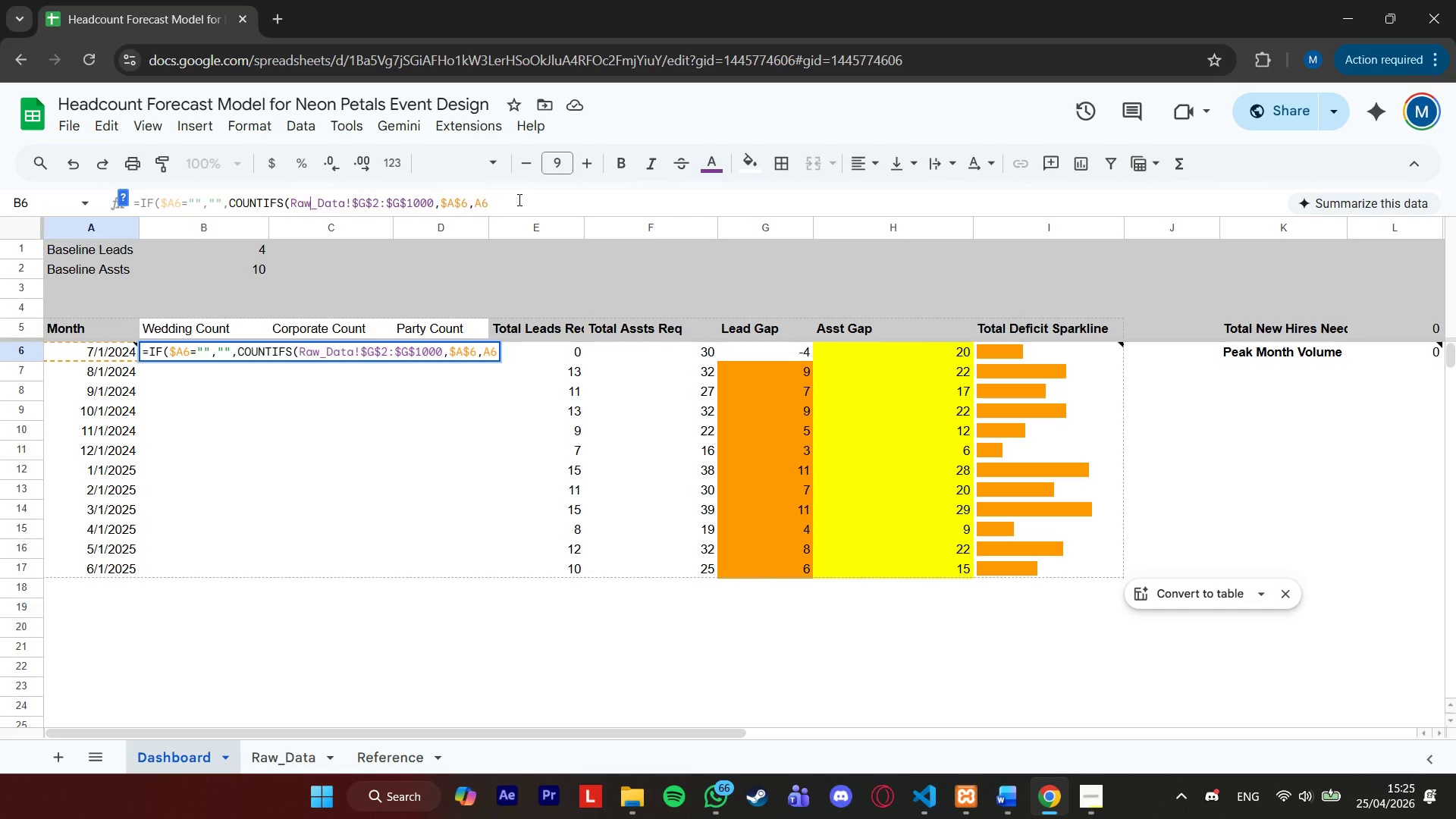 
hold_key(key=ArrowRight, duration=0.53)
 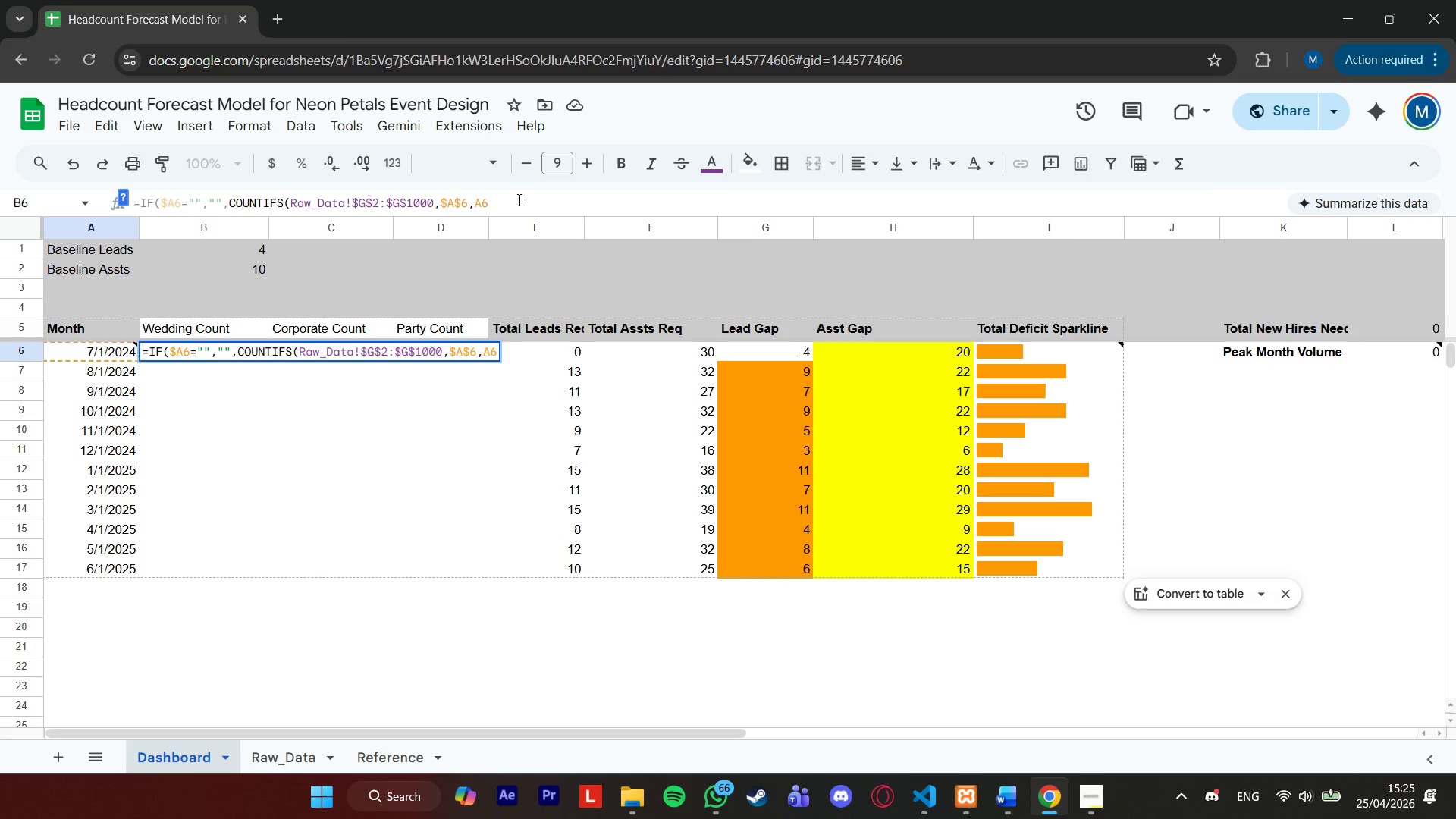 
key(ArrowRight)
 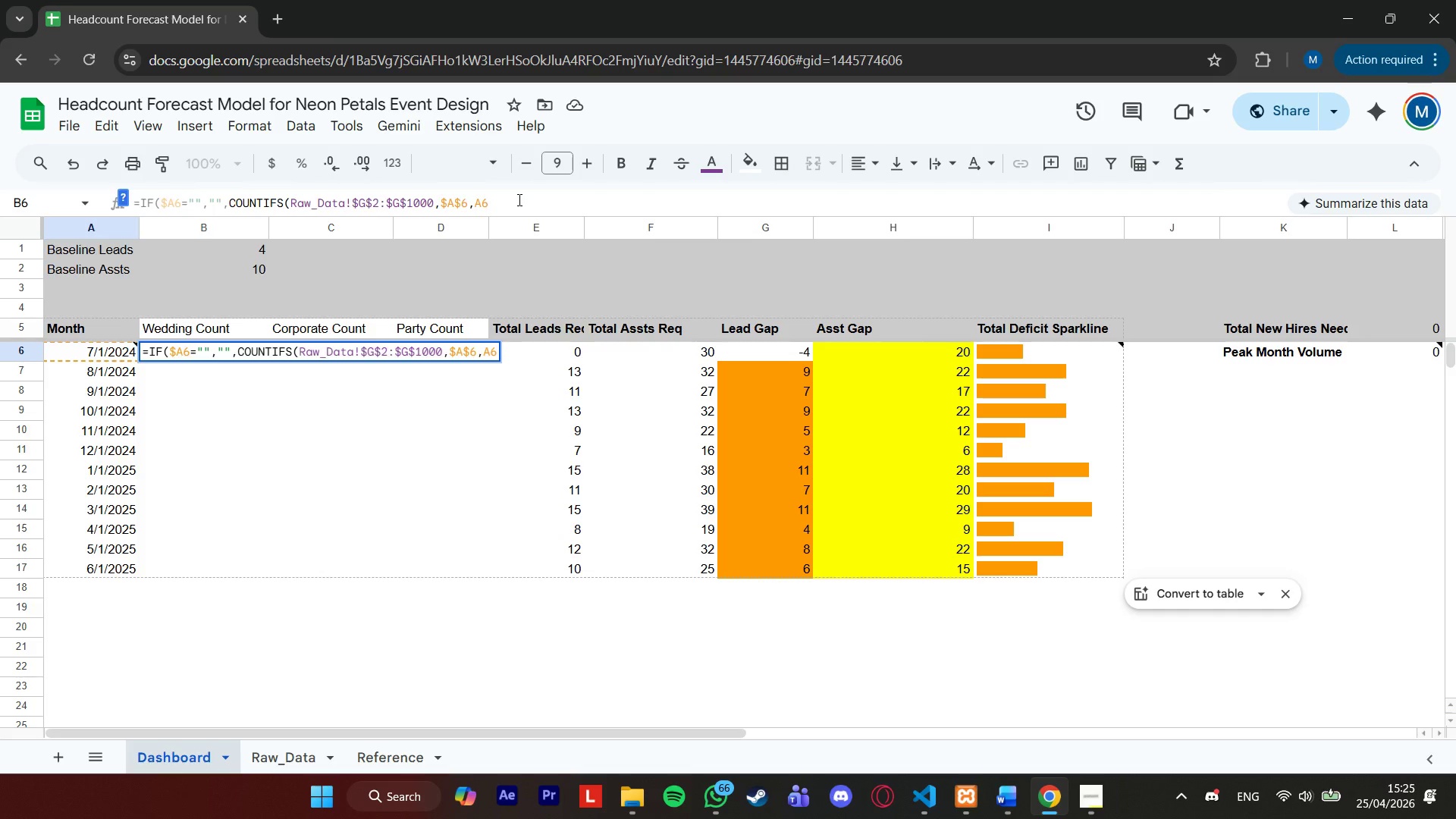 
hold_key(key=ArrowLeft, duration=0.64)
 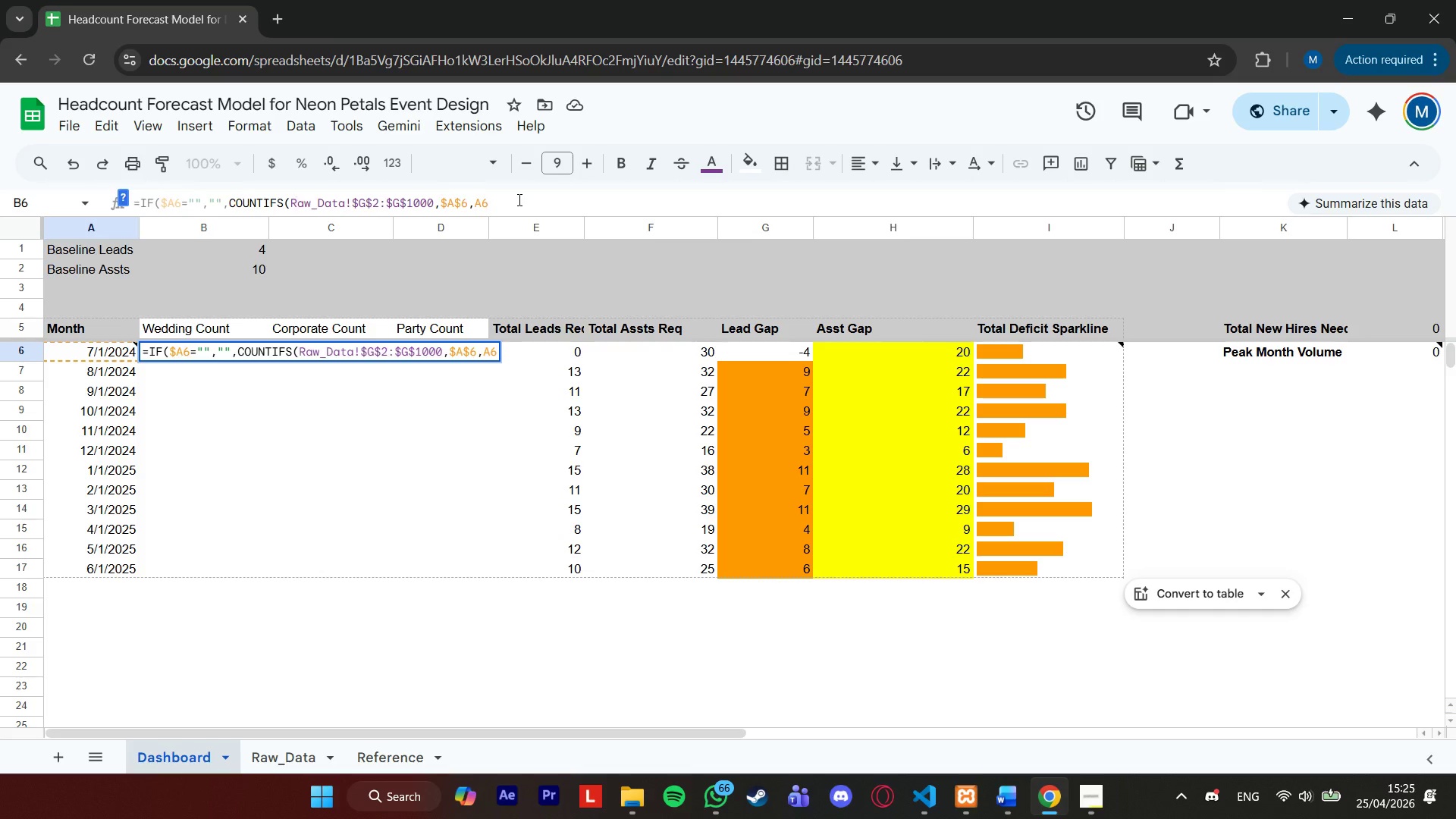 
hold_key(key=ArrowRight, duration=0.77)
 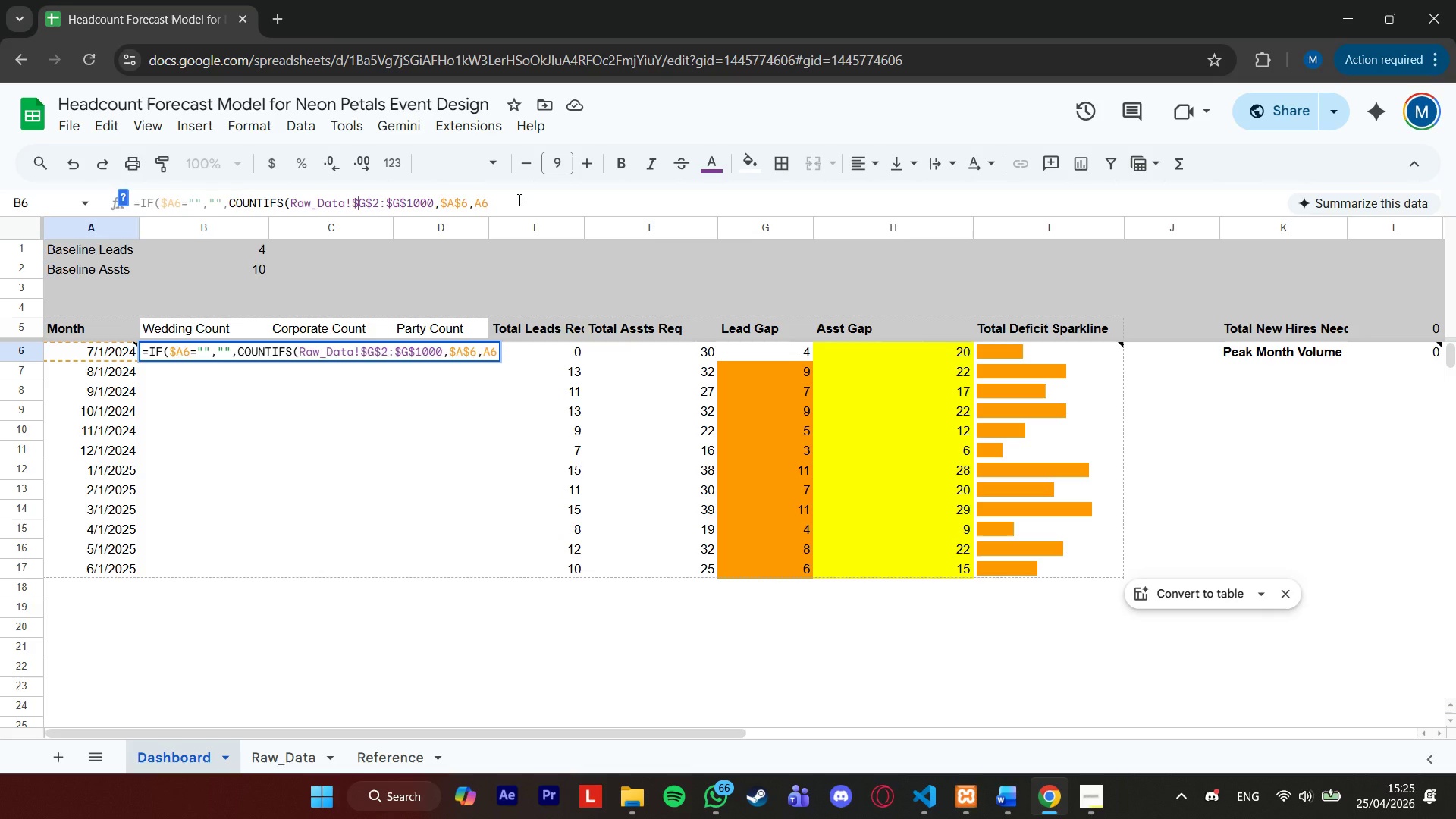 
key(ArrowRight)
 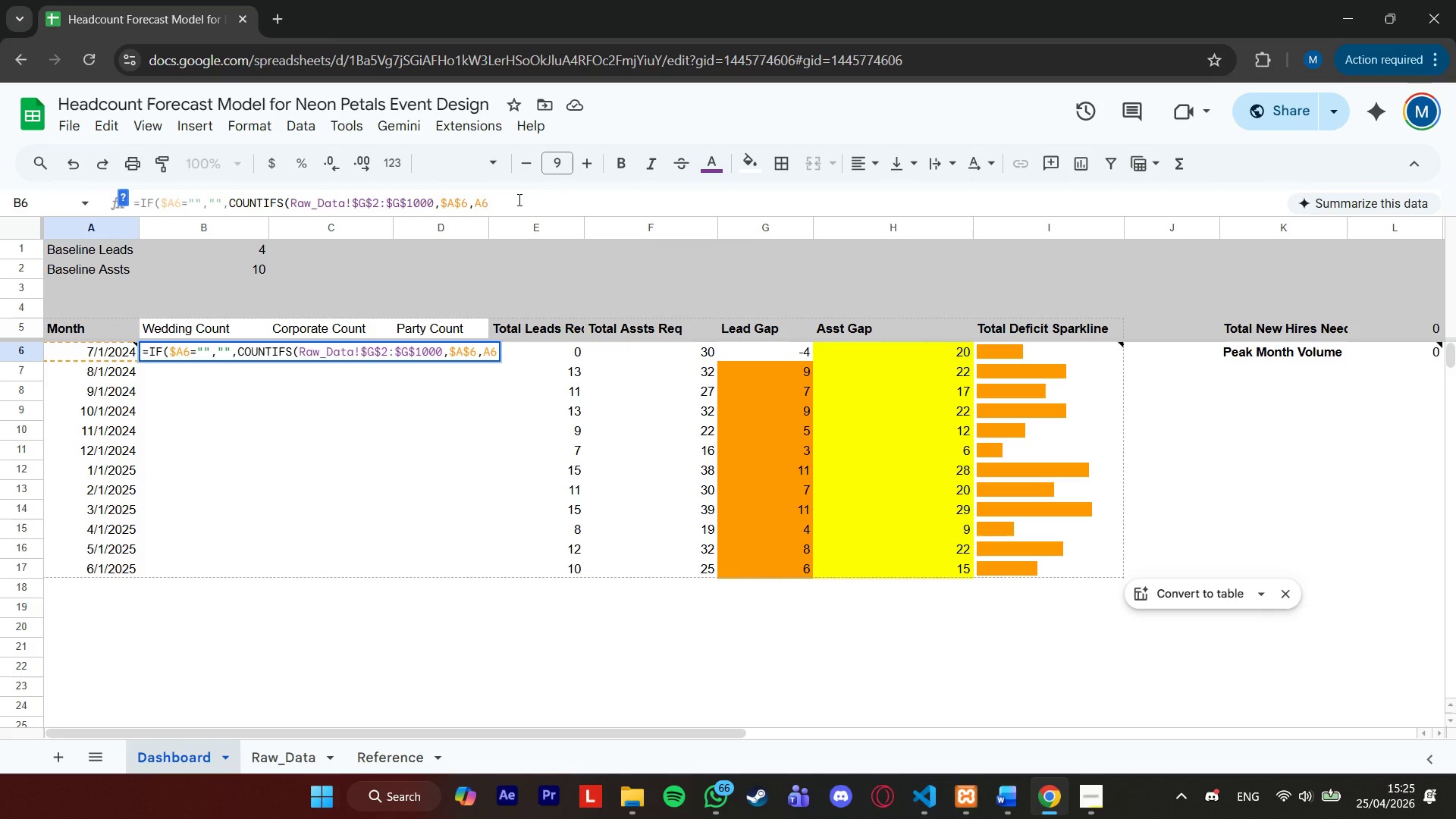 
hold_key(key=ArrowRight, duration=0.61)
 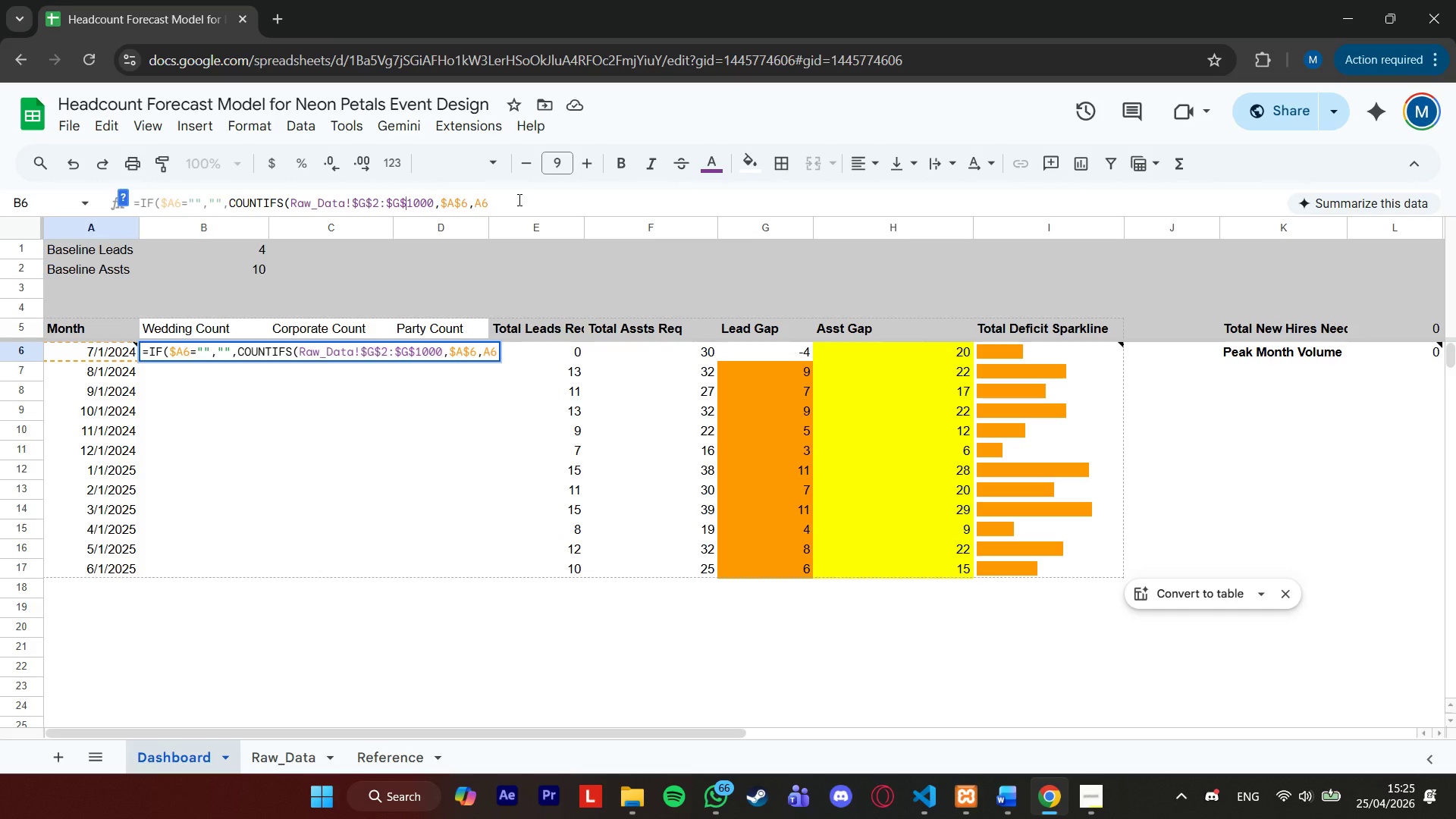 
hold_key(key=ArrowRight, duration=0.86)
 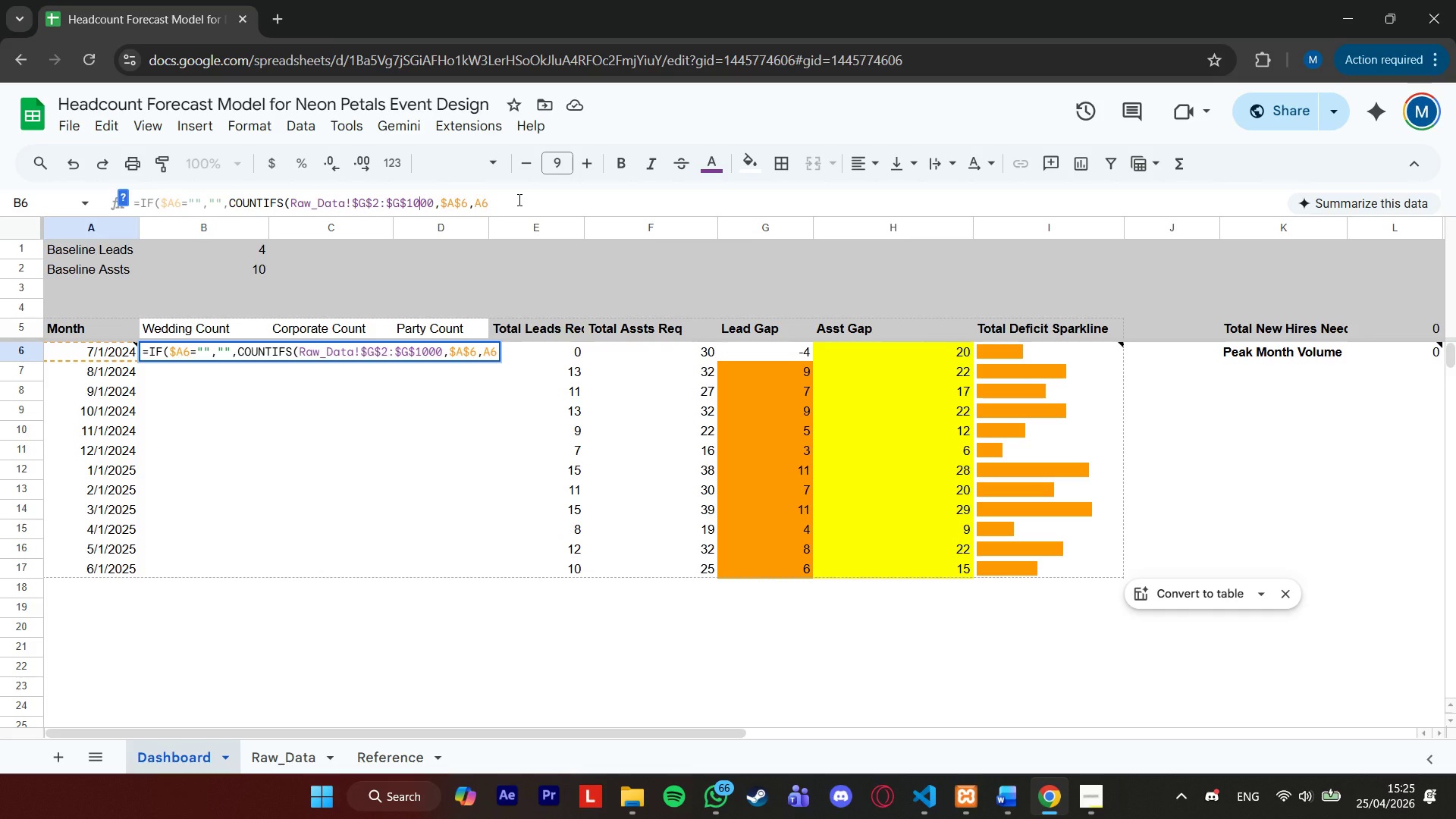 
hold_key(key=ArrowRight, duration=0.7)
 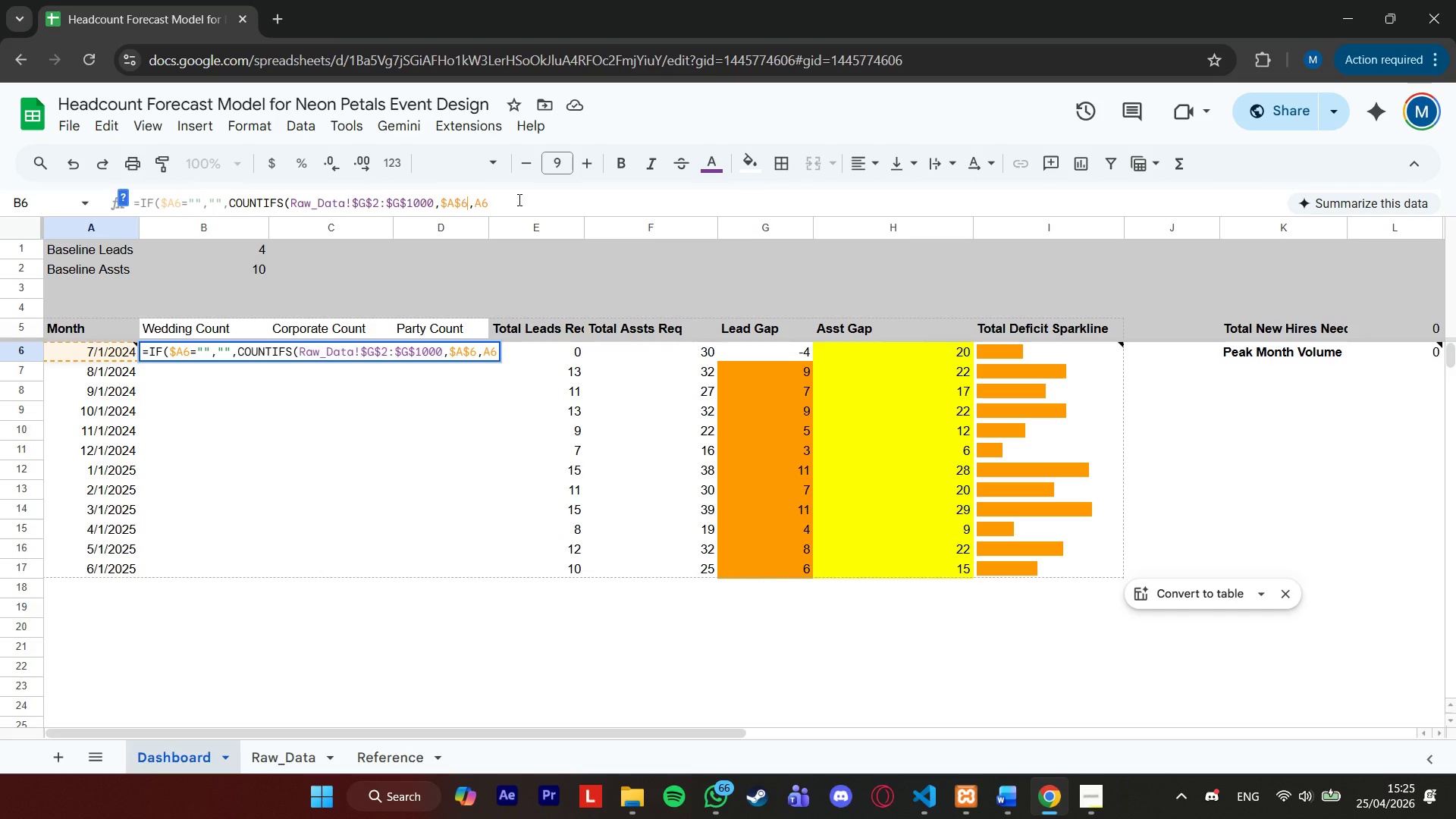 
hold_key(key=ArrowRight, duration=4.98)
 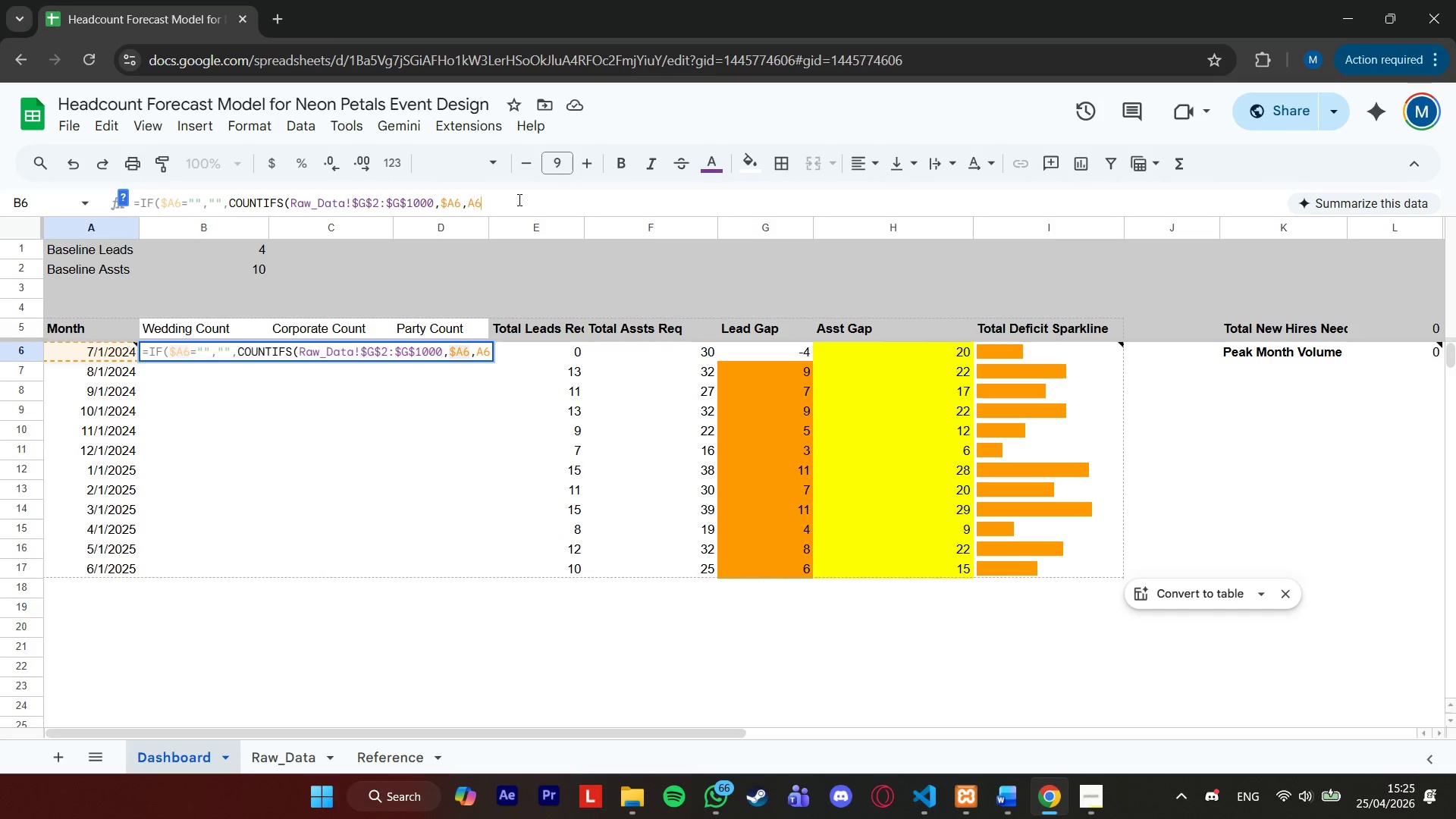 
key(ArrowLeft)
 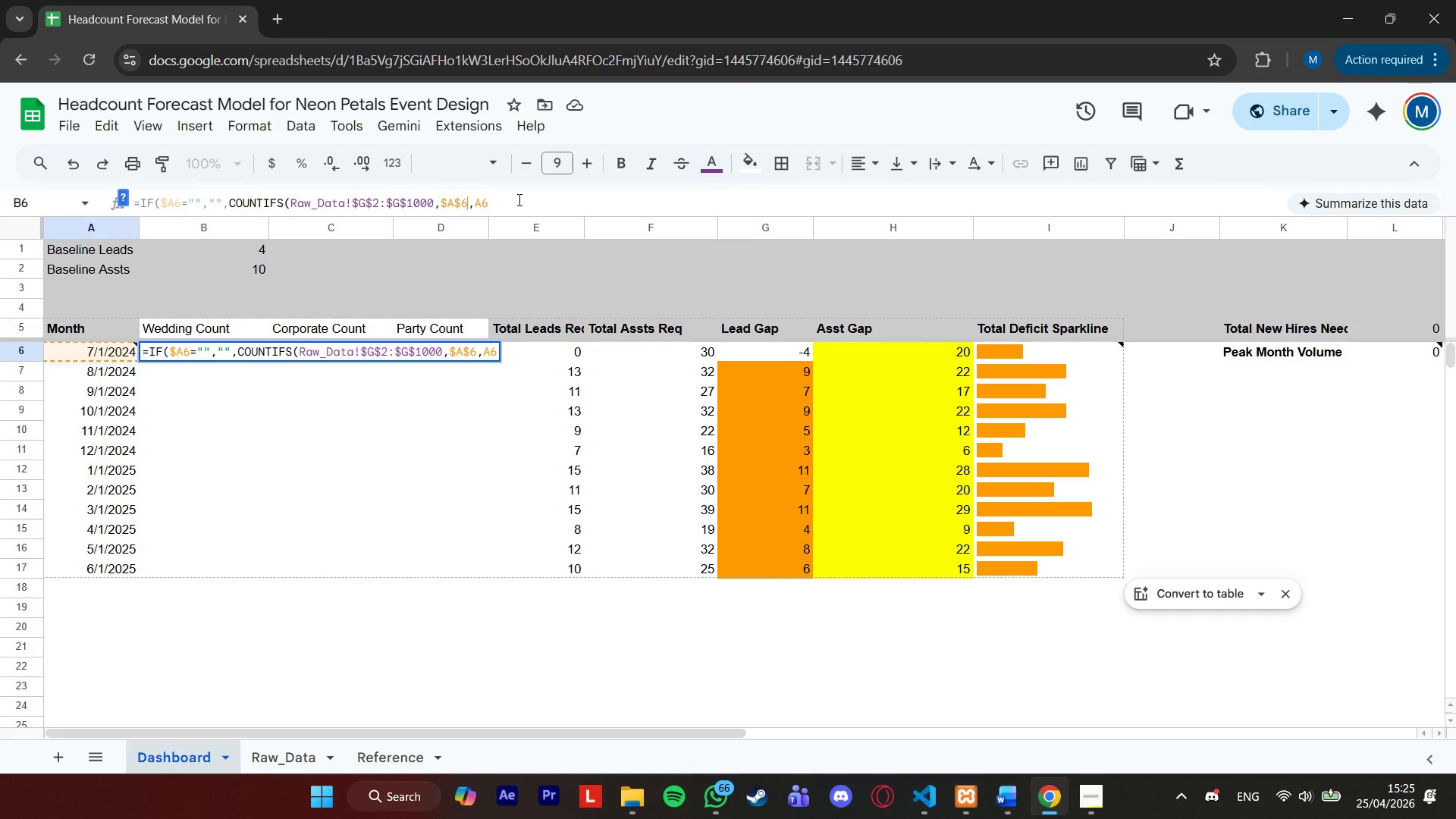 
key(ArrowLeft)
 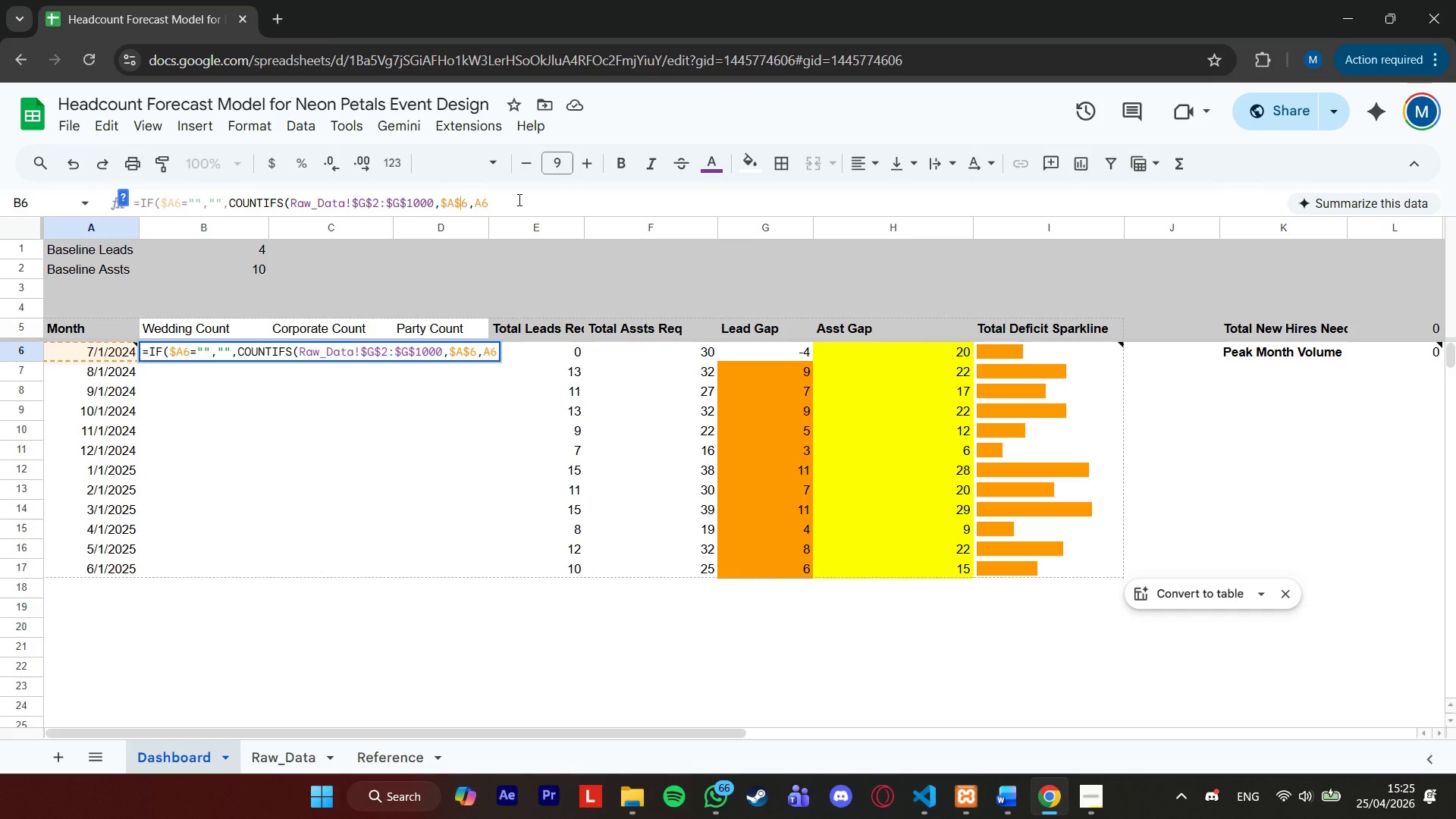 
key(Backspace)
 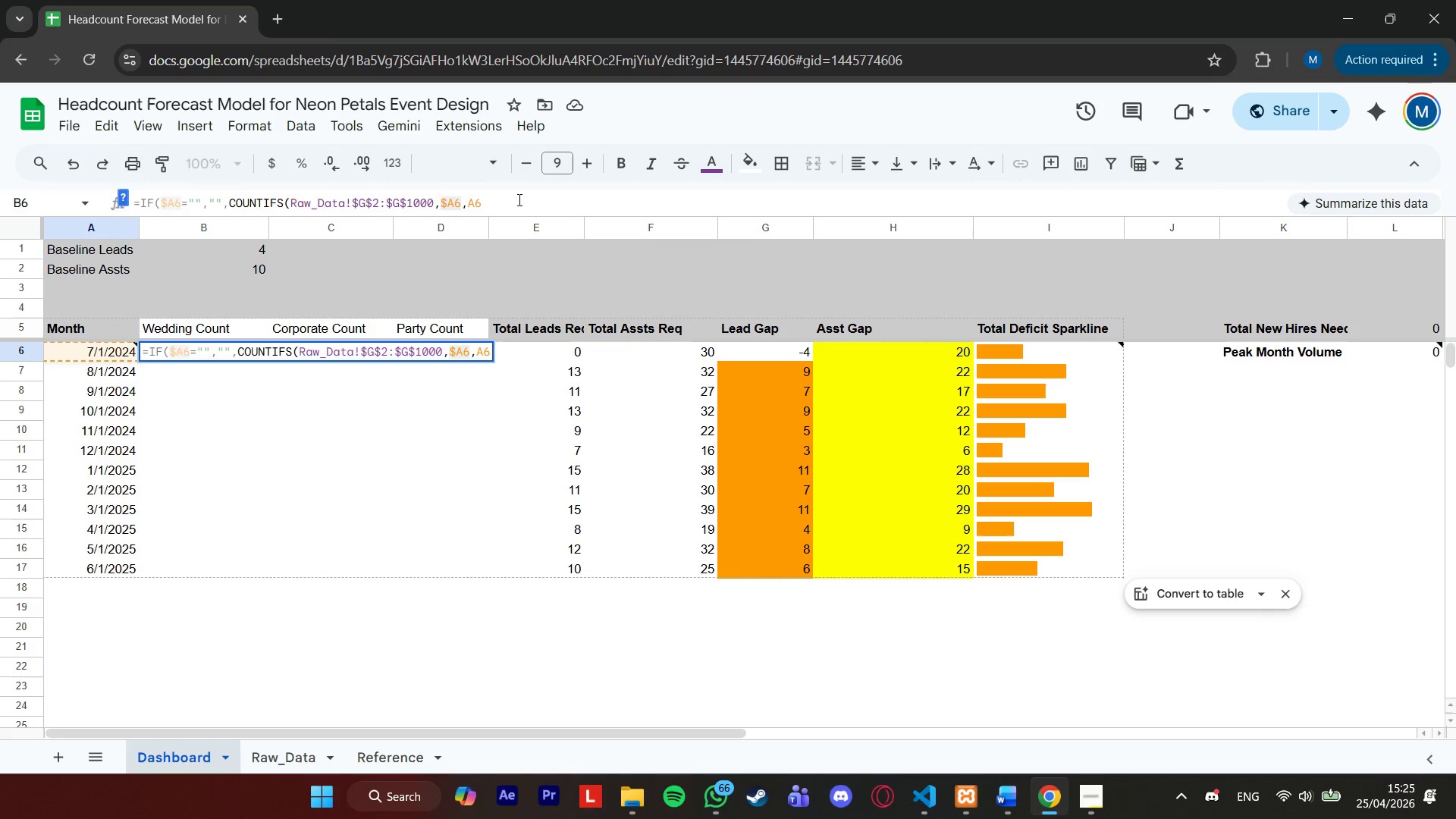 
key(ArrowRight)
 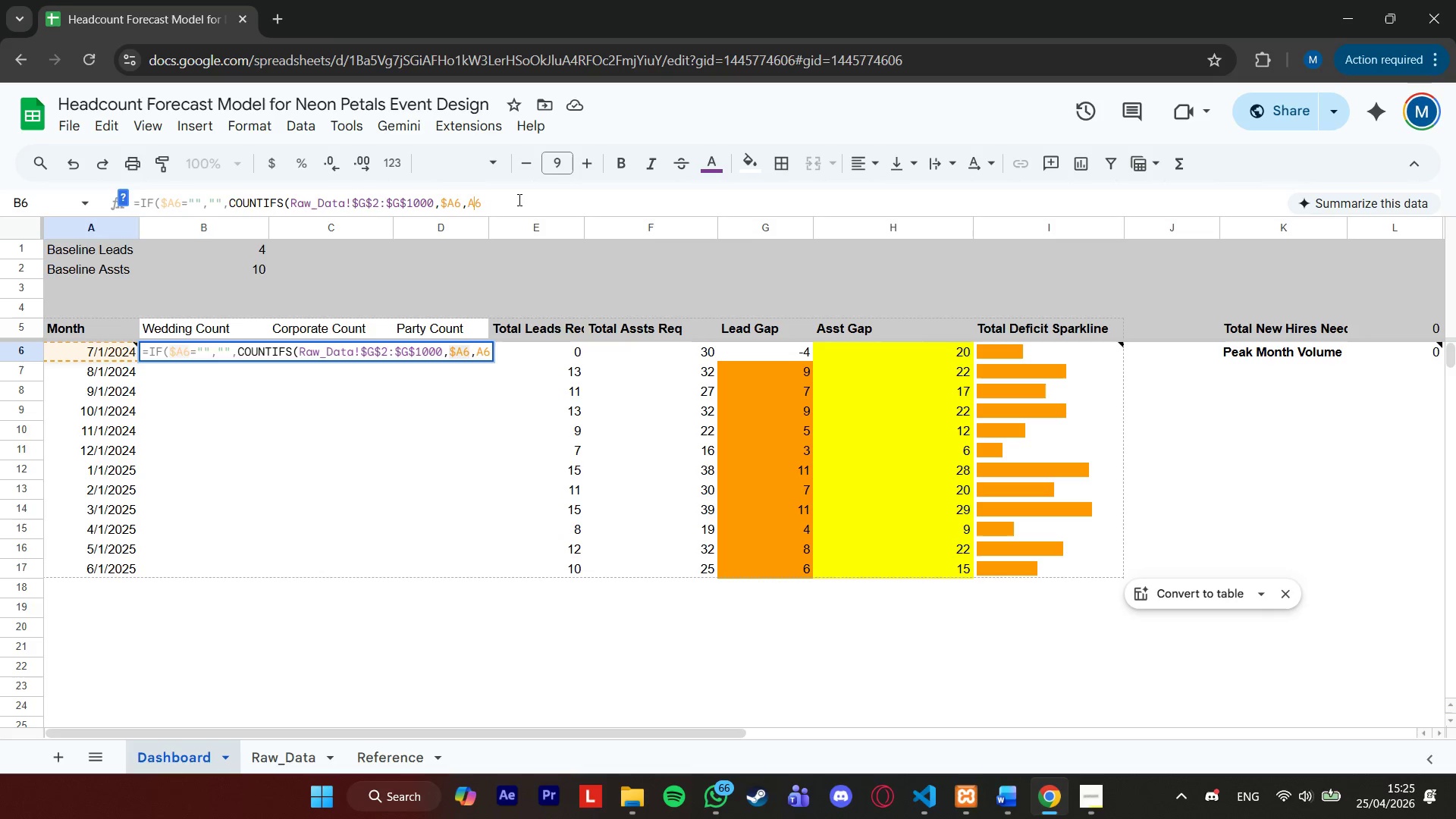 
key(ArrowRight)
 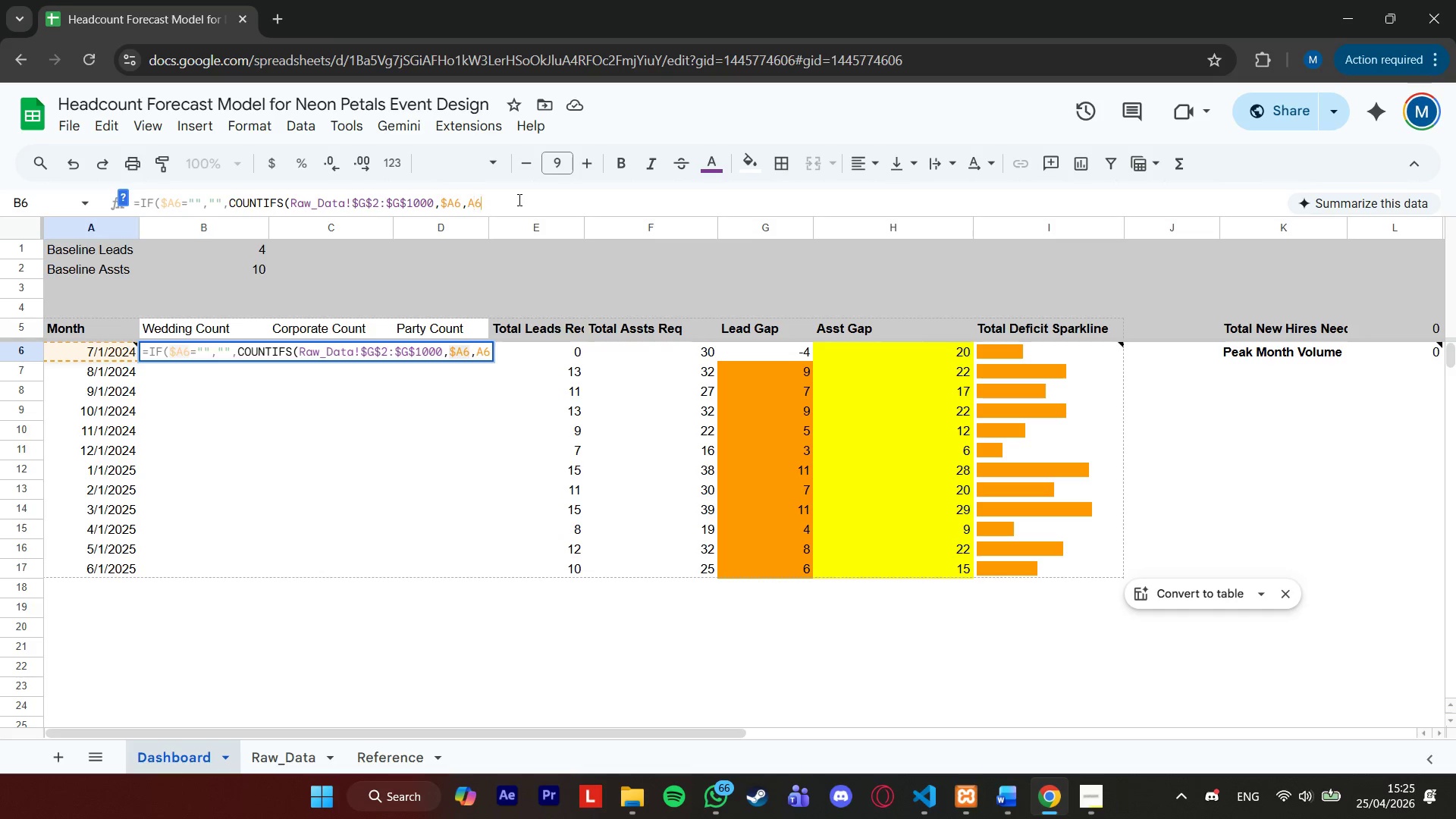 
key(ArrowRight)
 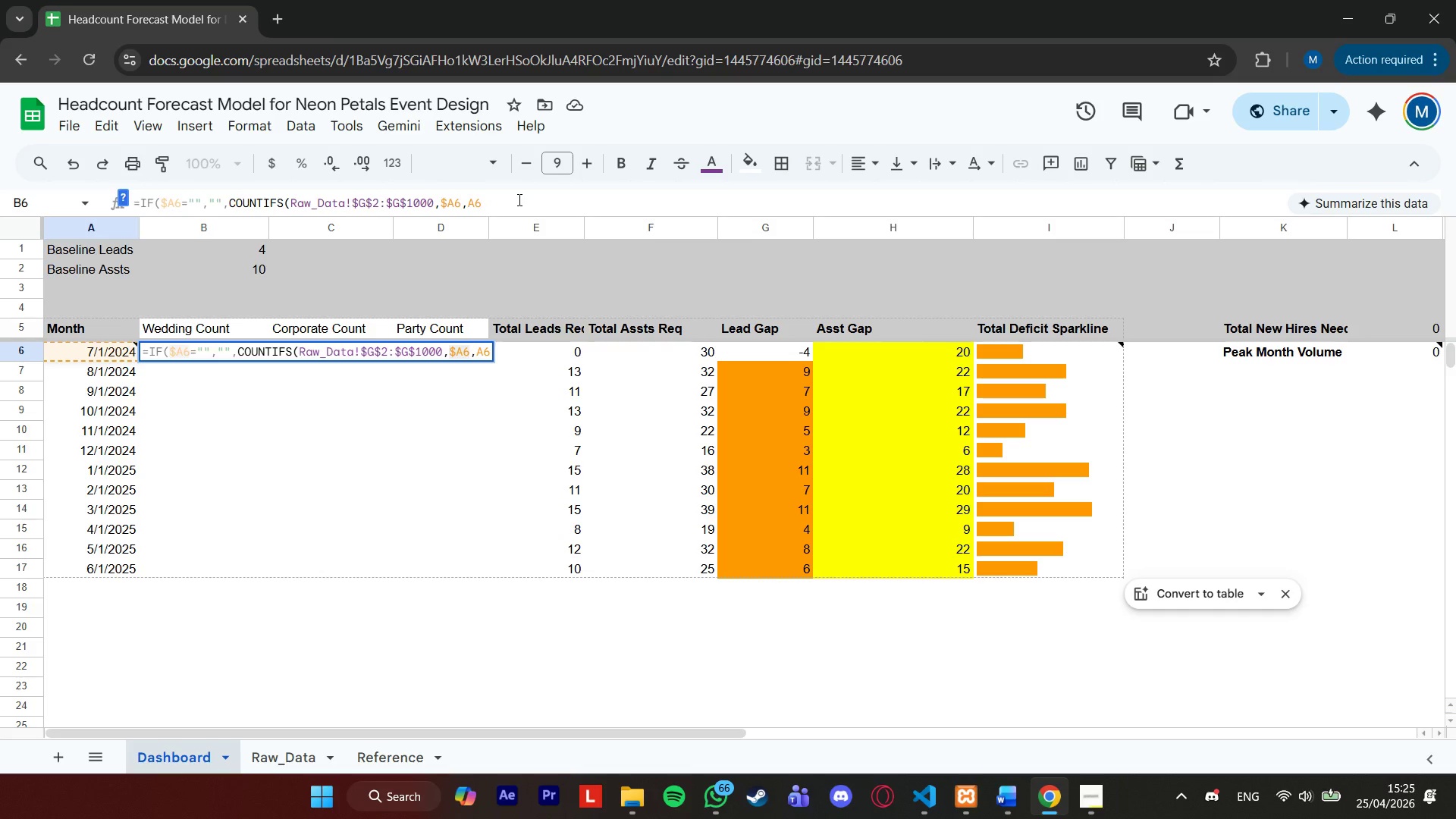 
key(Backspace)
key(Backspace)
type(Raw_Data!$D$2:$D$100,Refern)
key(Backspace)
type(ence!$A$)
key(Backspace)
type($2_)
key(Backspace)
type()))
 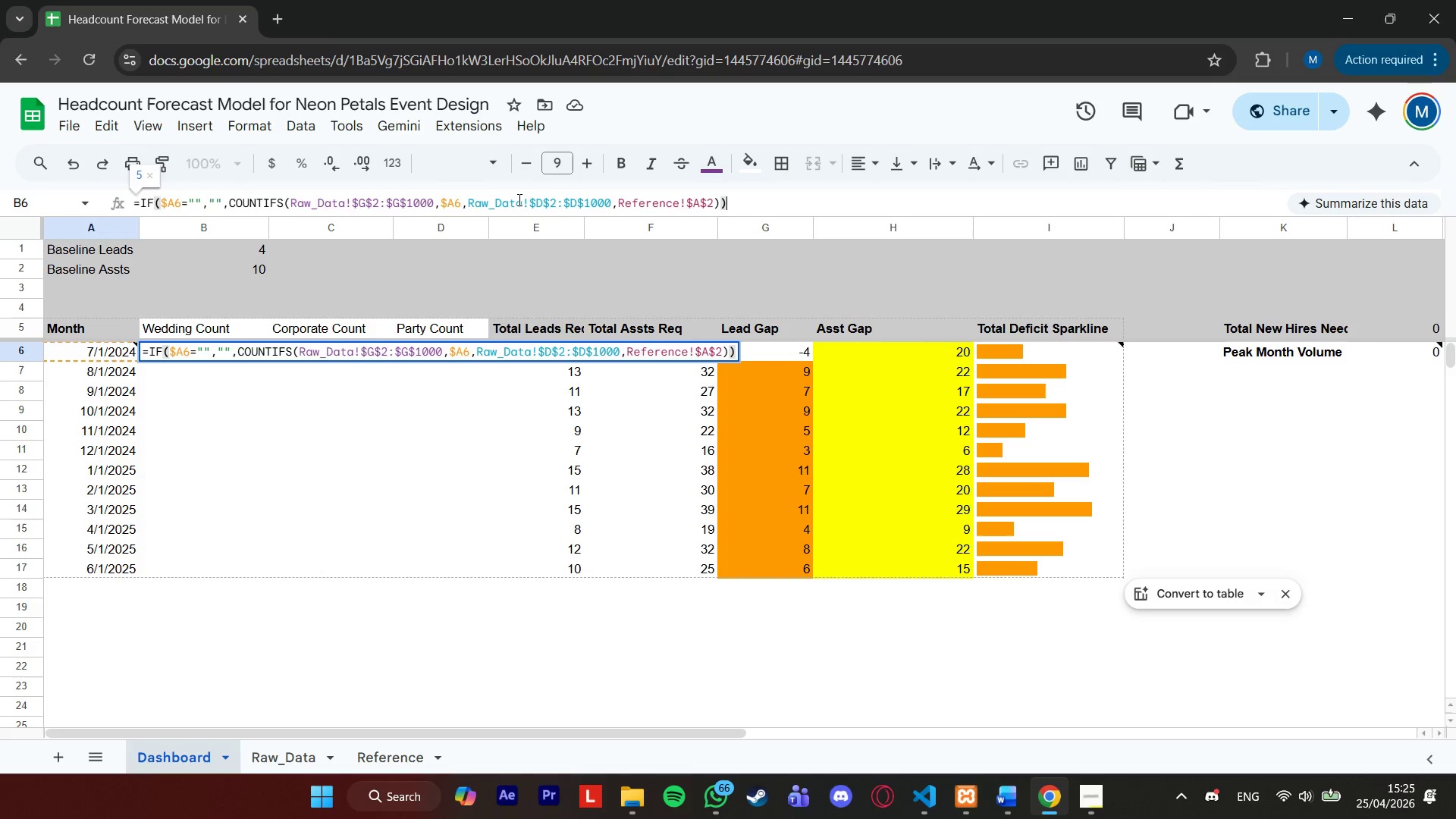 
key(Enter)
 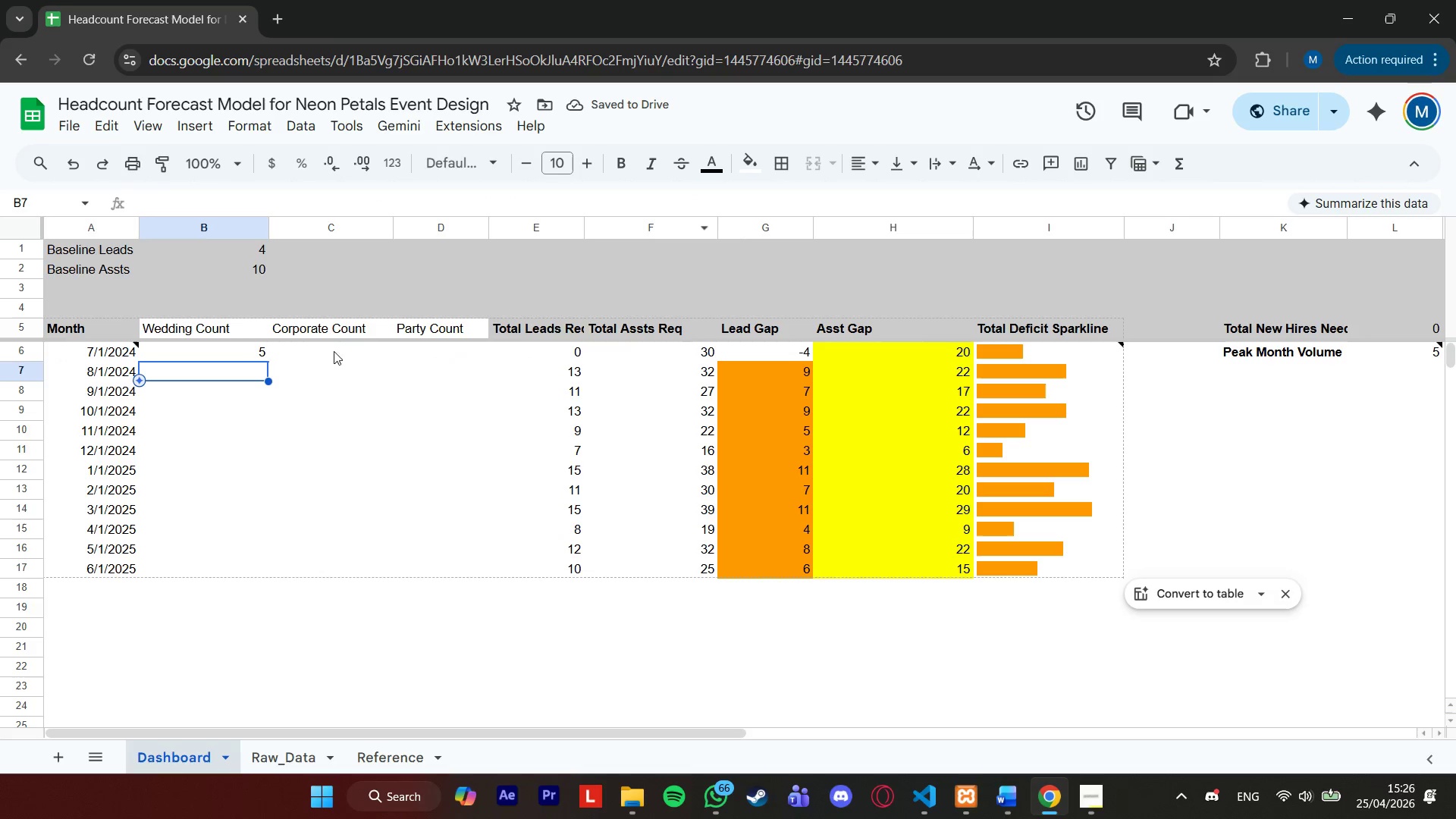 
left_click_drag(start_coordinate=[247, 336], to_coordinate=[451, 330])
 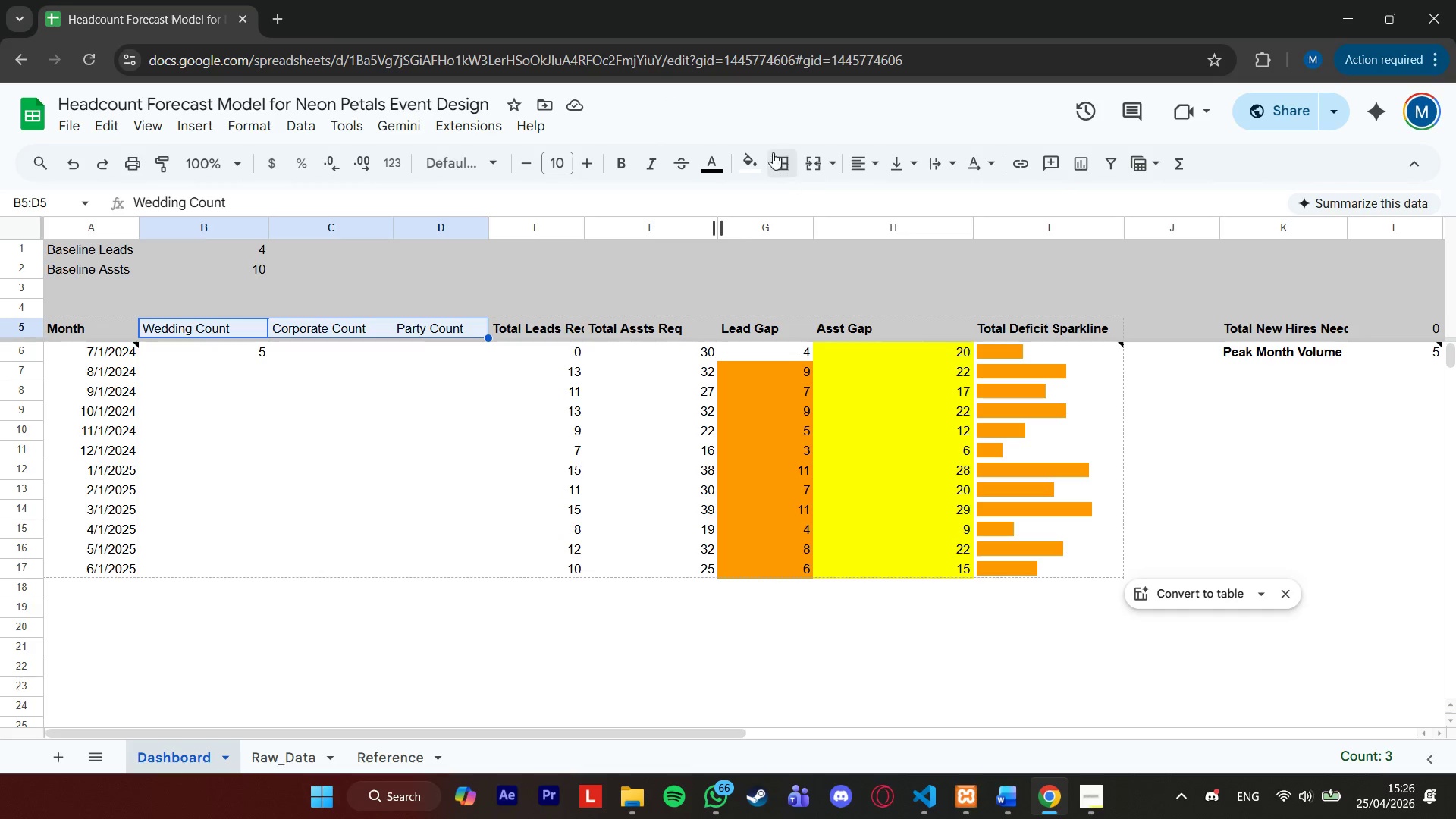 
left_click([756, 162])
 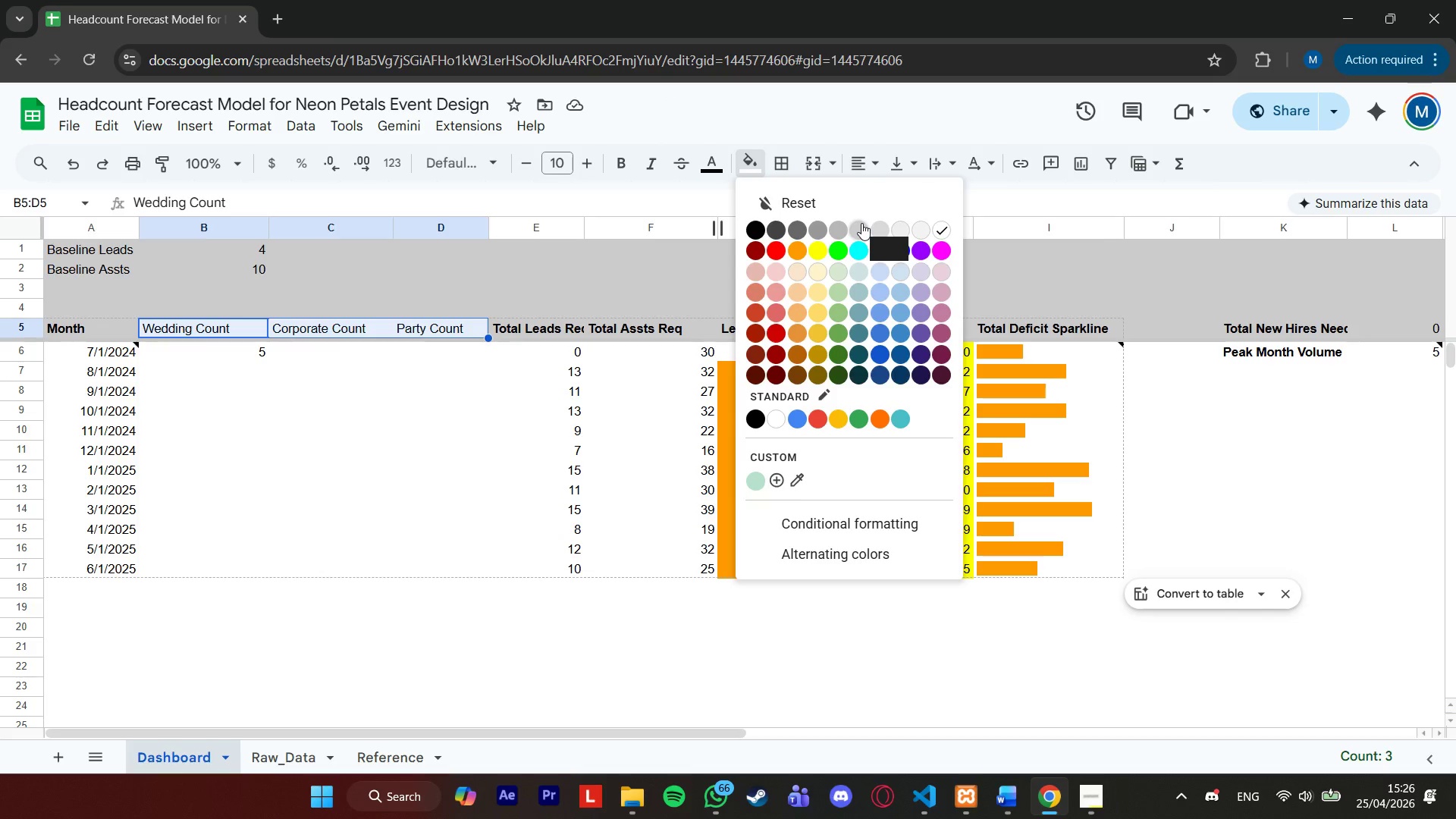 
left_click([861, 223])
 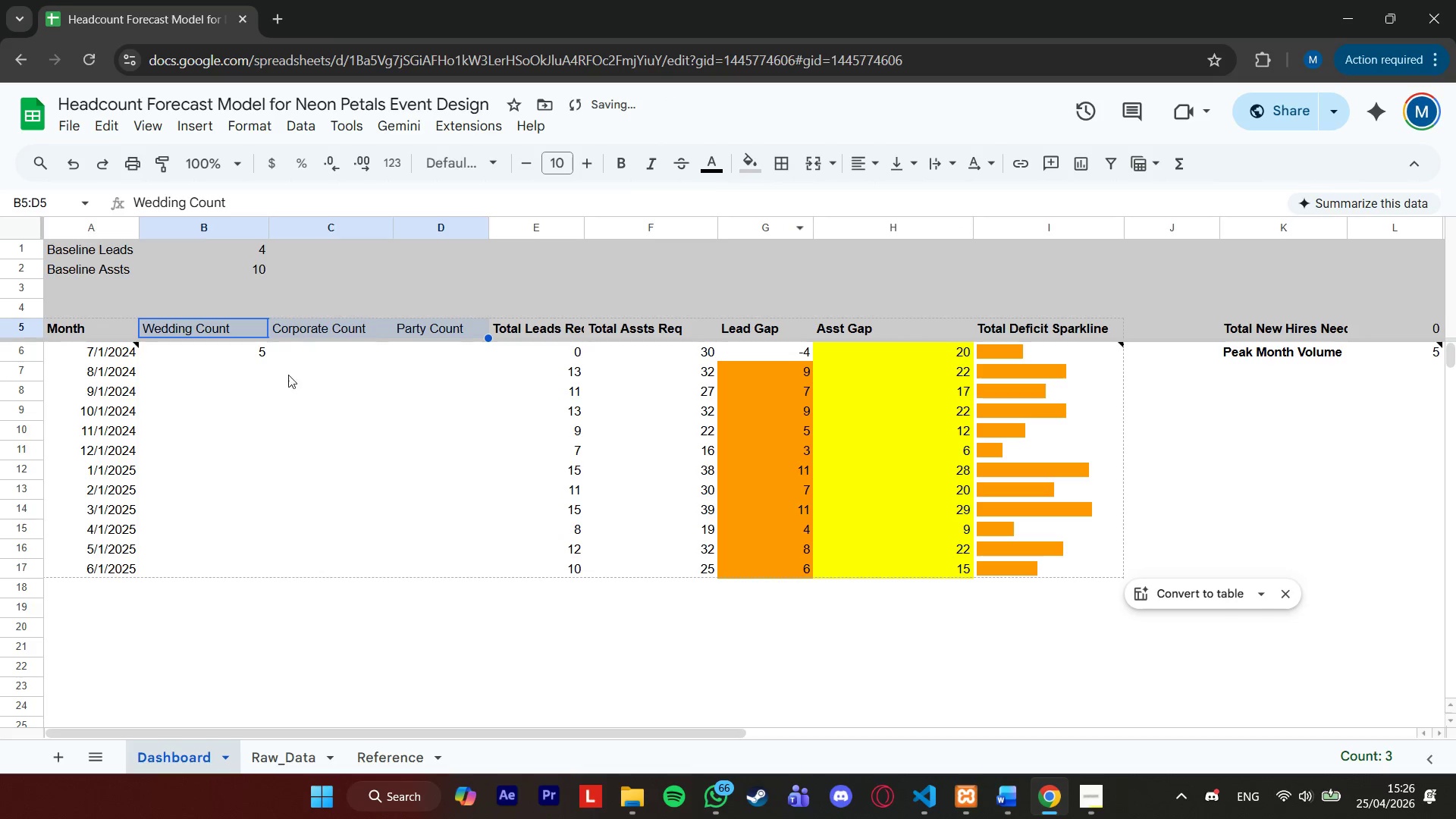 
left_click([315, 360])
 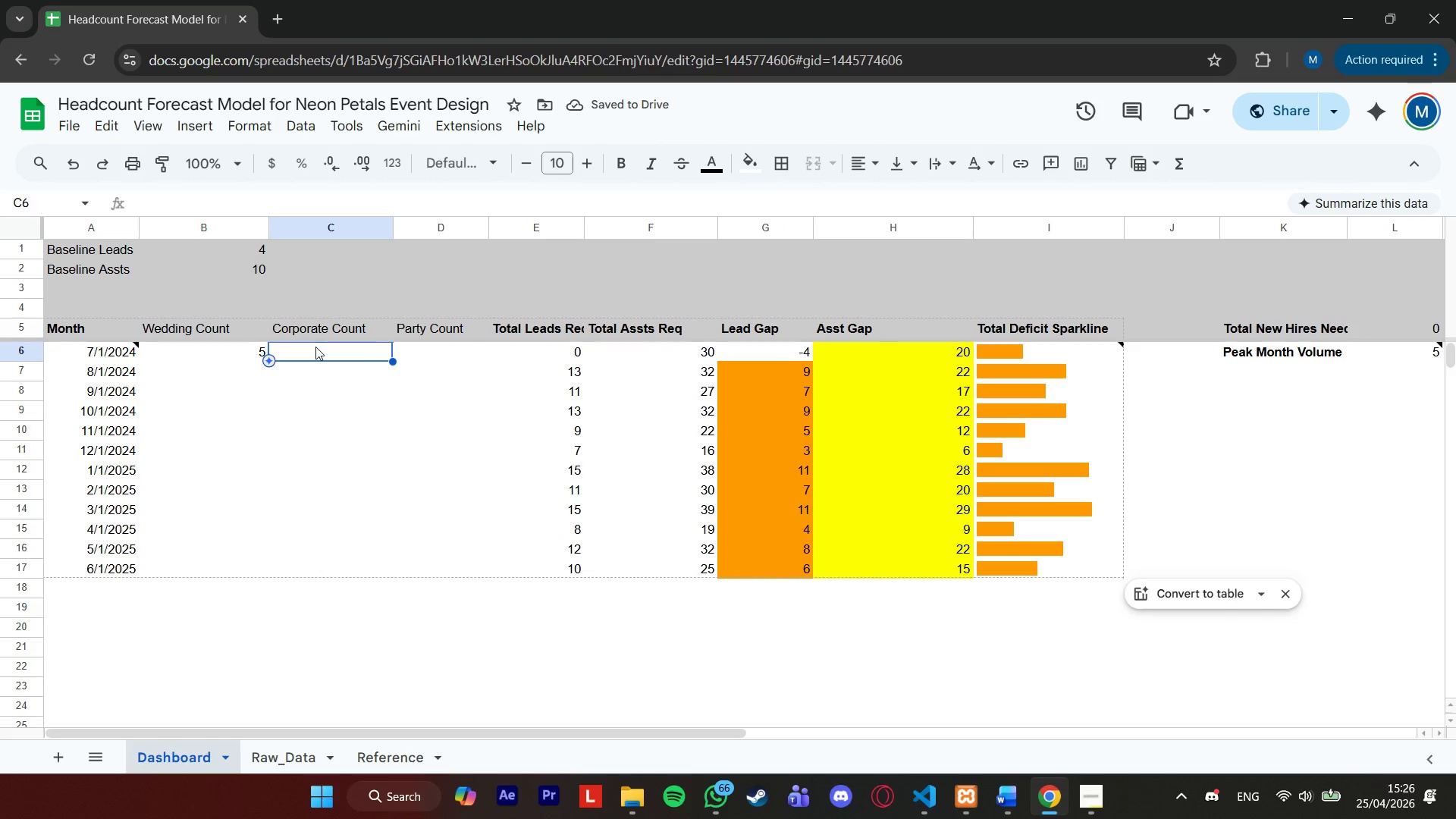 
type(=if)
 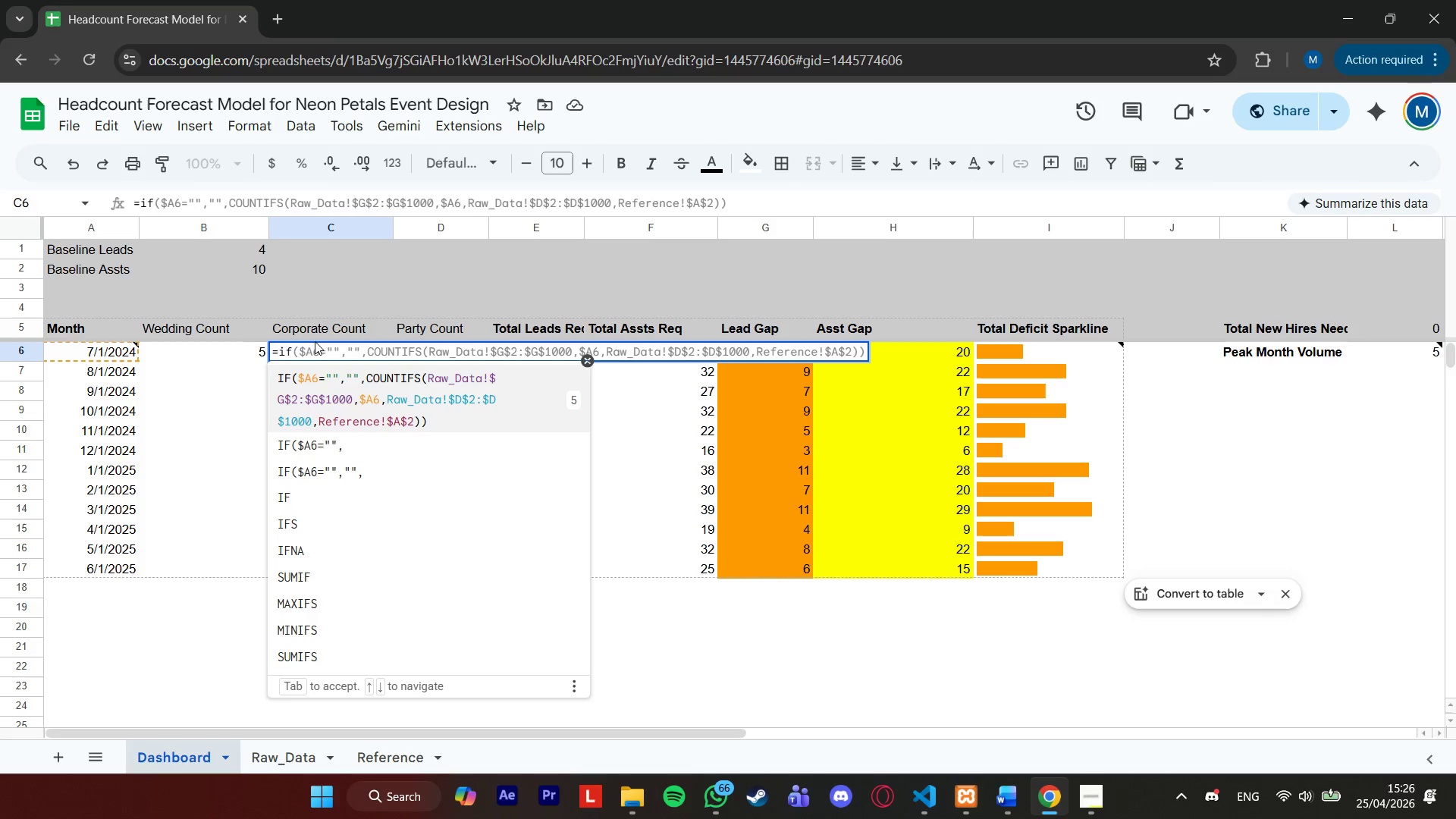 
wait(8.2)
 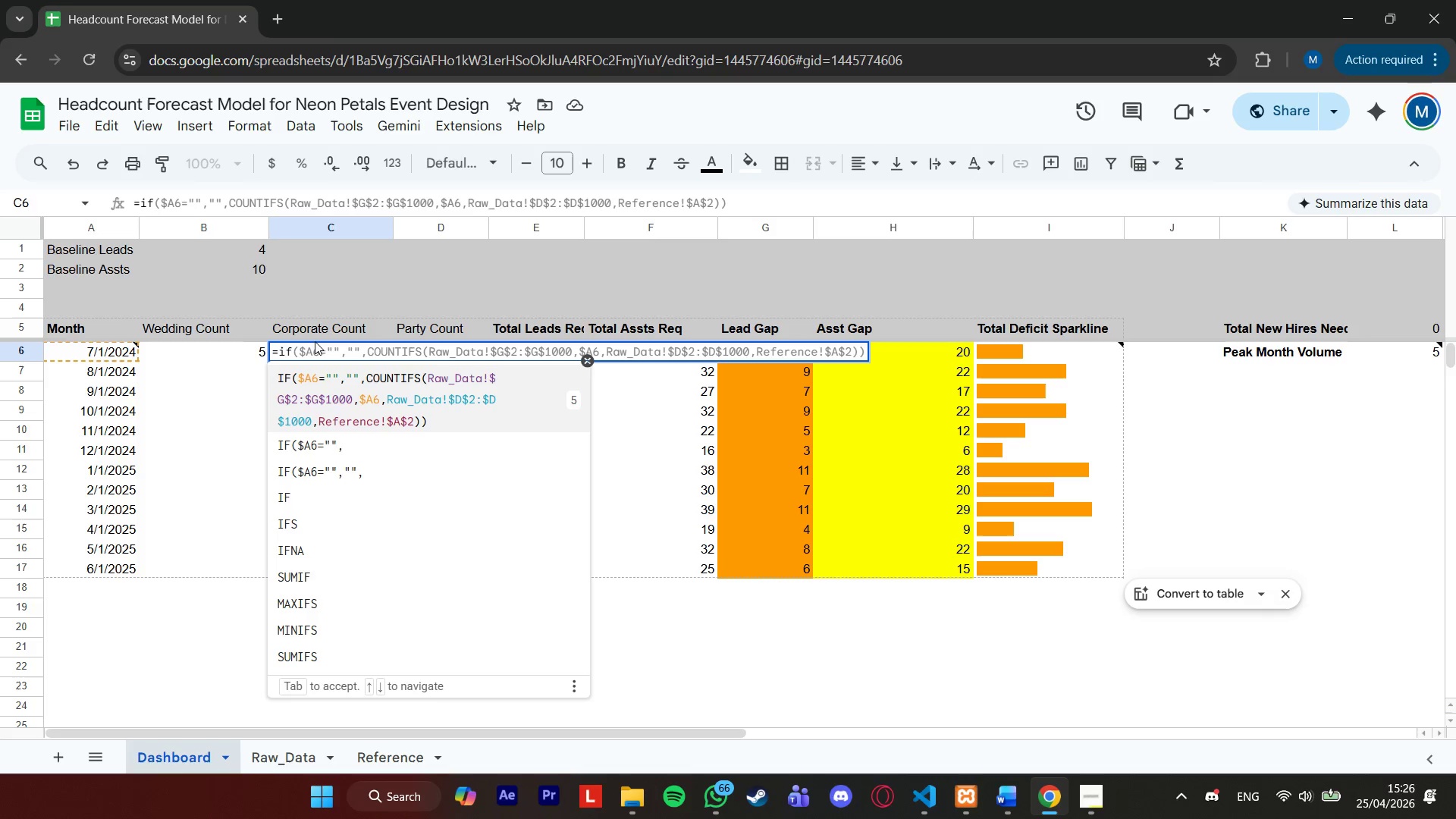 
key(Backspace)
 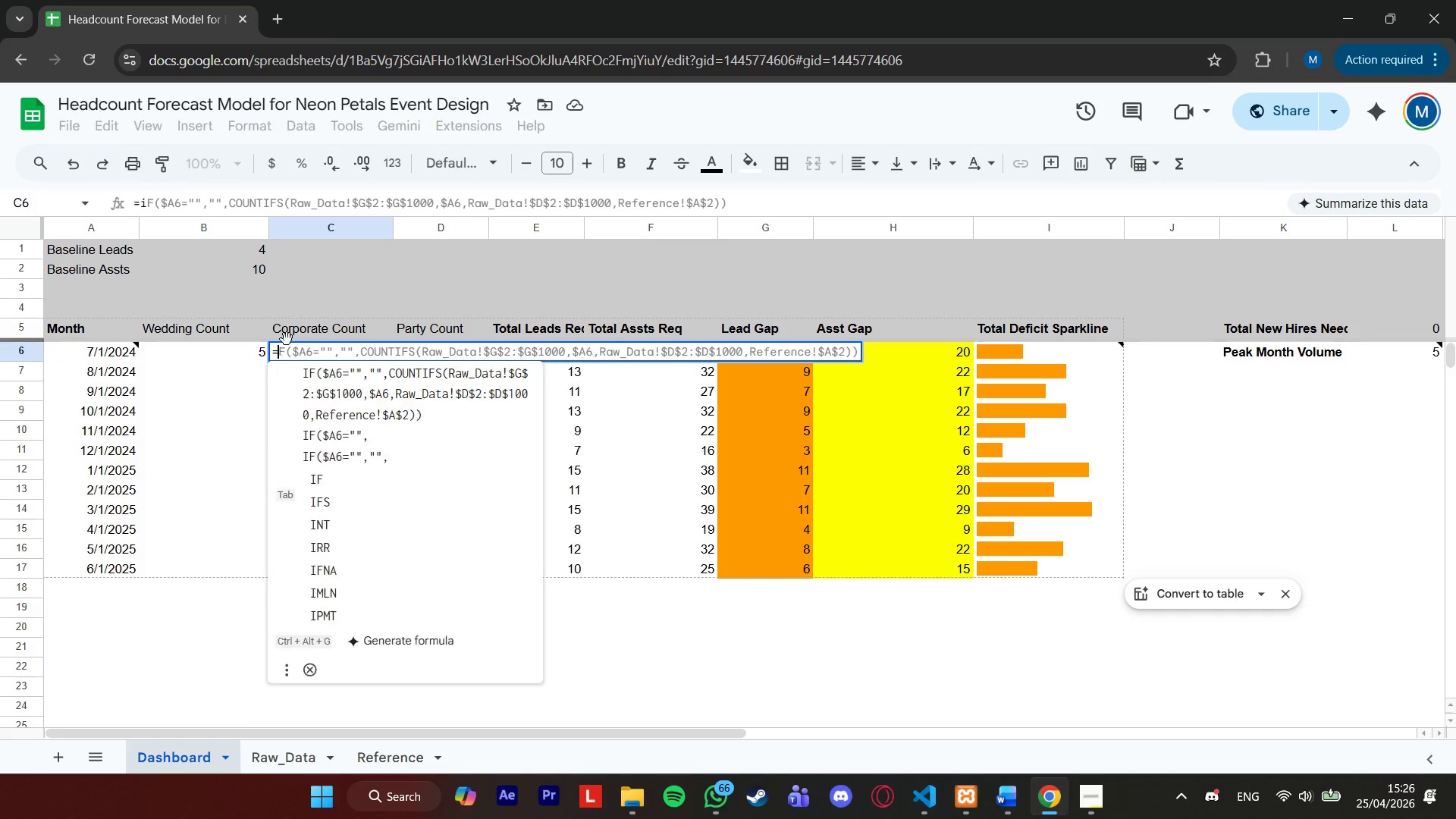 
key(Backspace)
 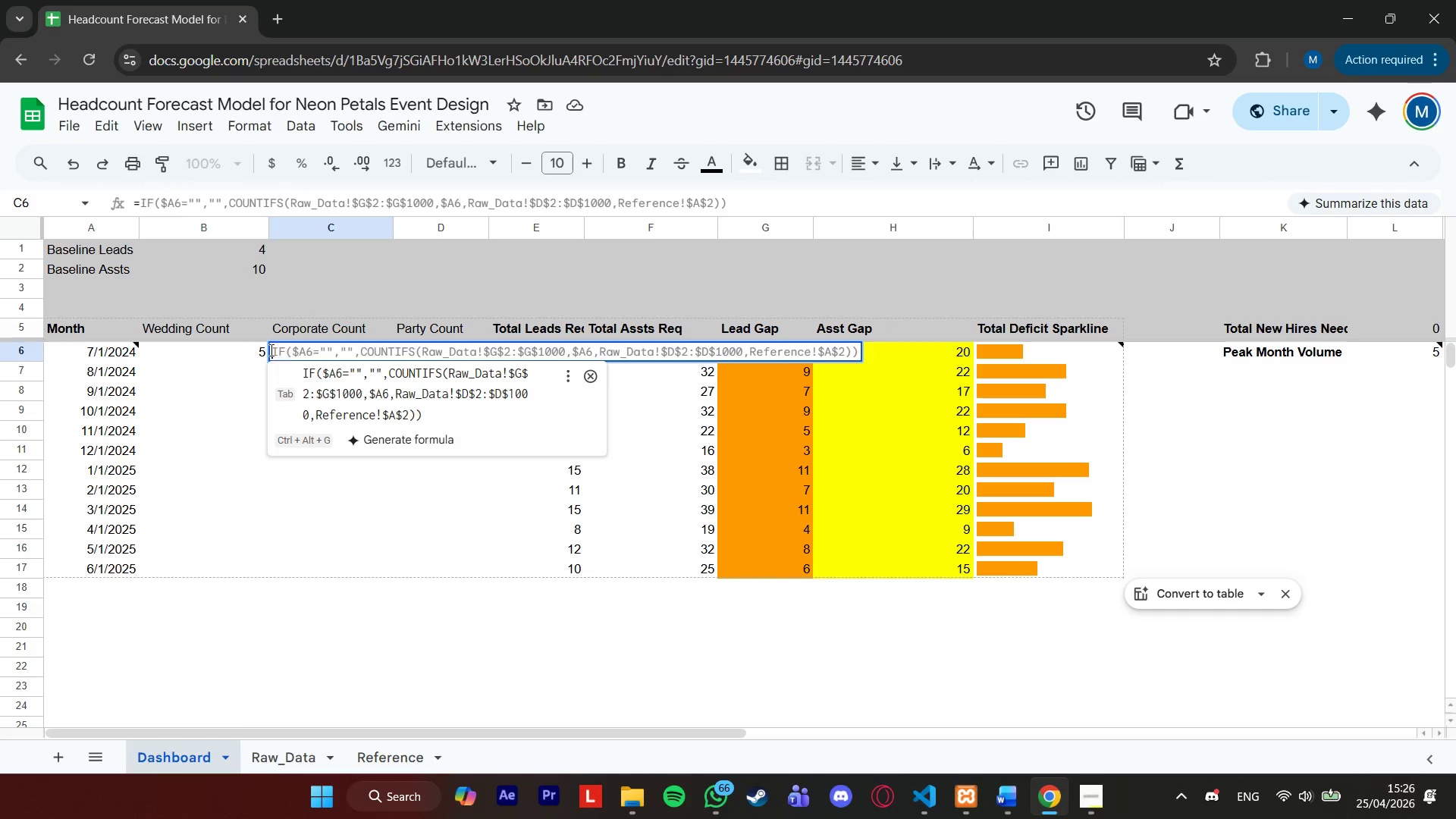 
key(Backspace)
 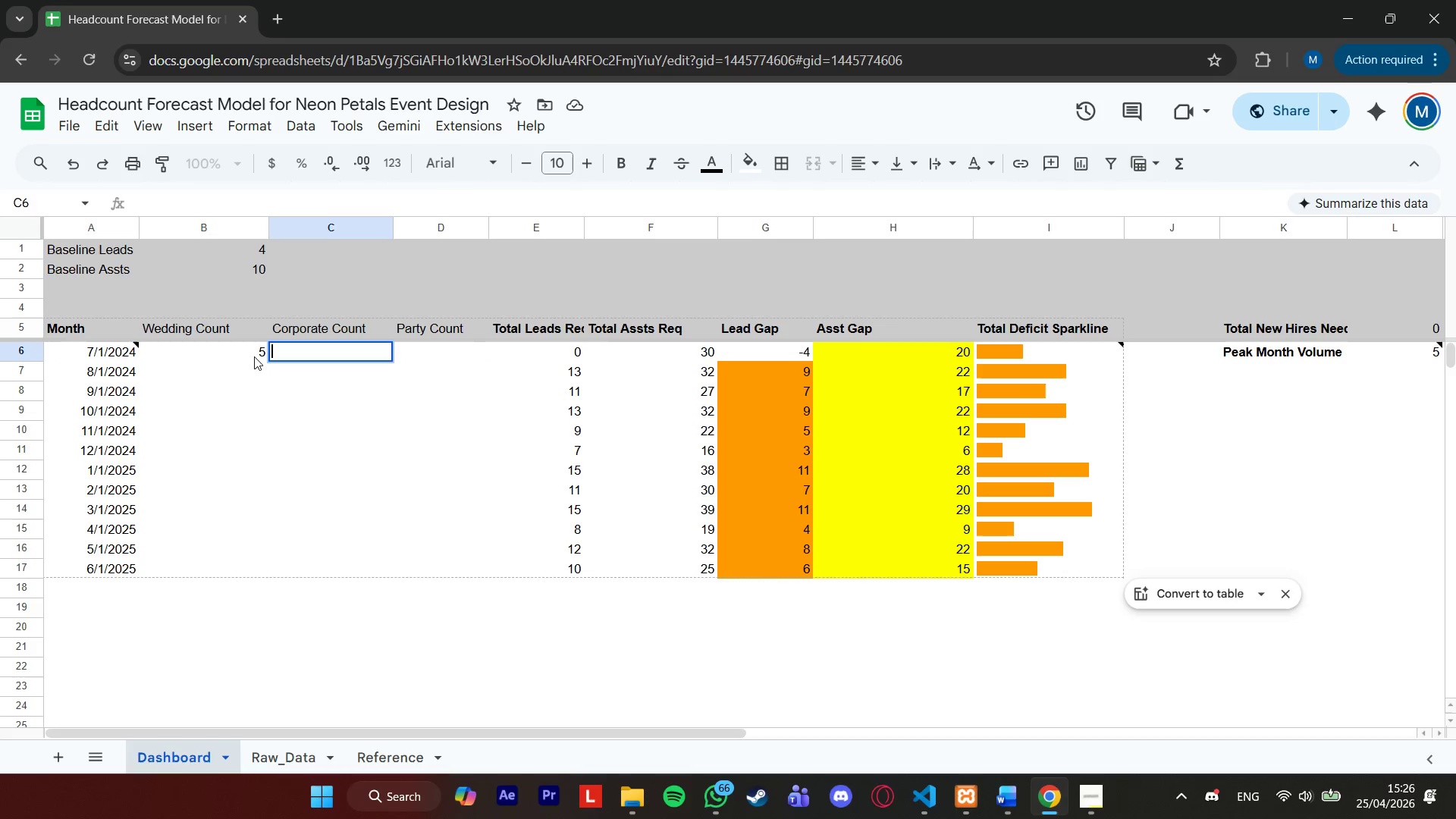 
key(Backspace)
 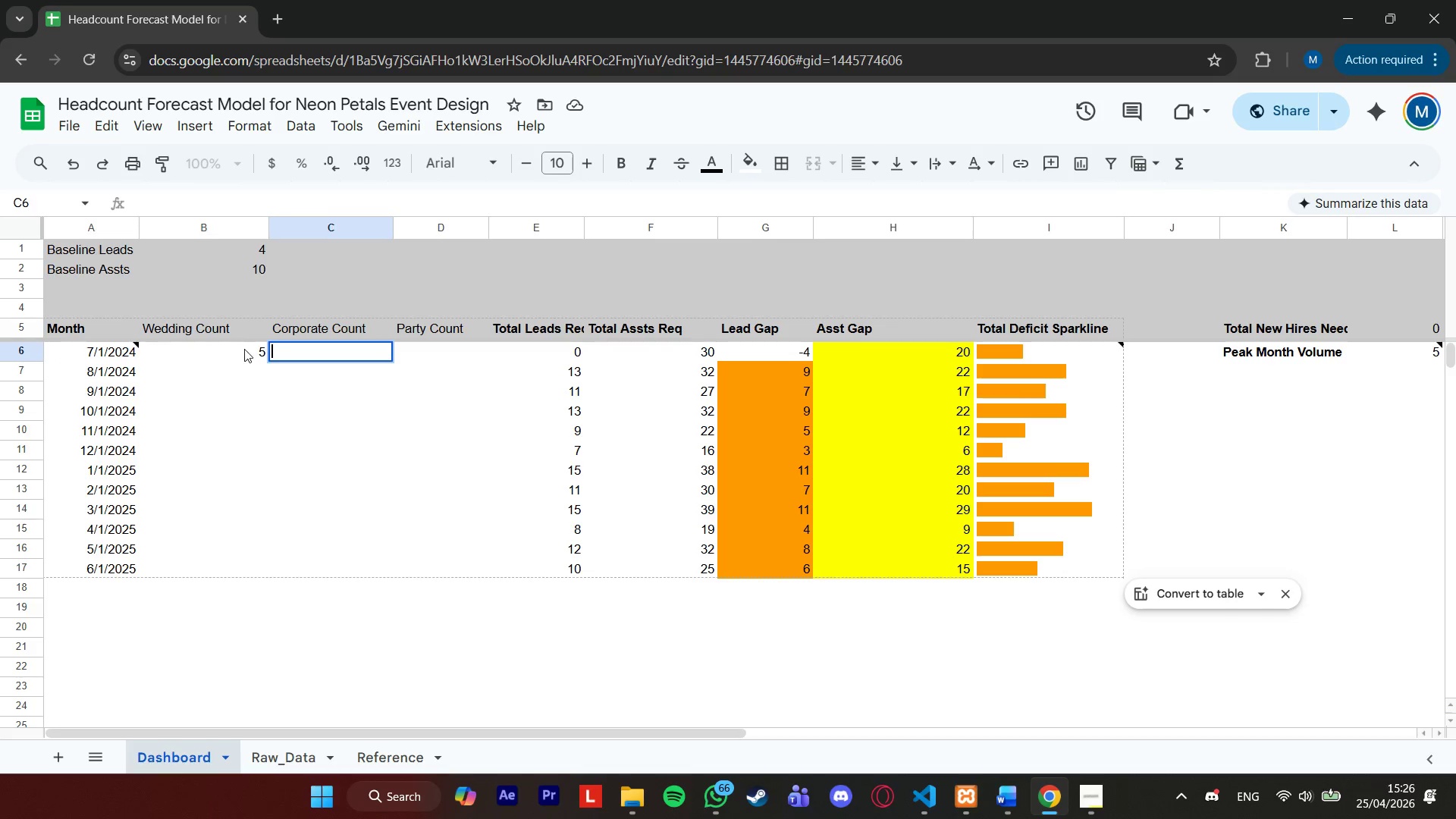 
left_click([244, 349])
 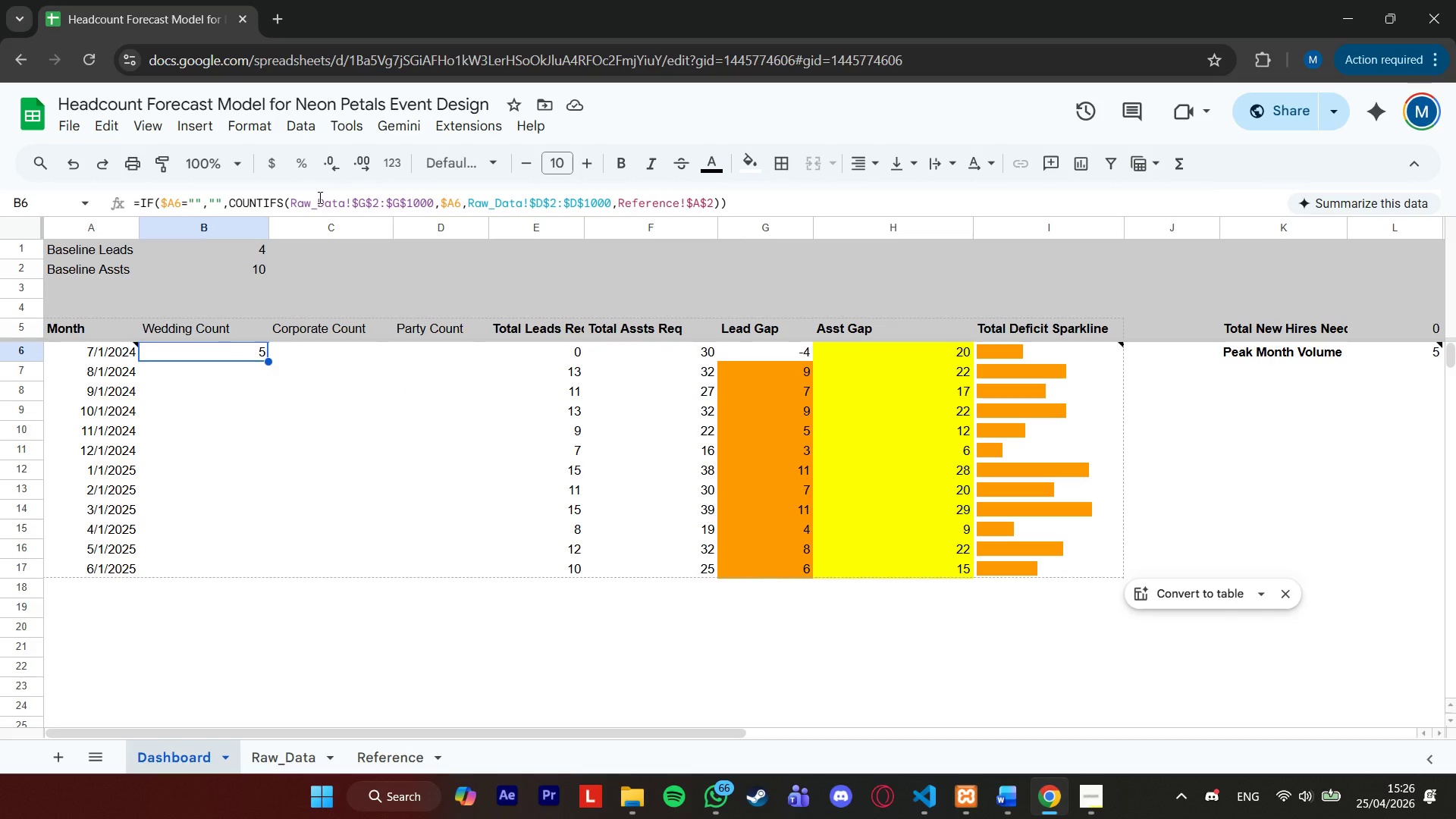 
double_click([318, 197])
 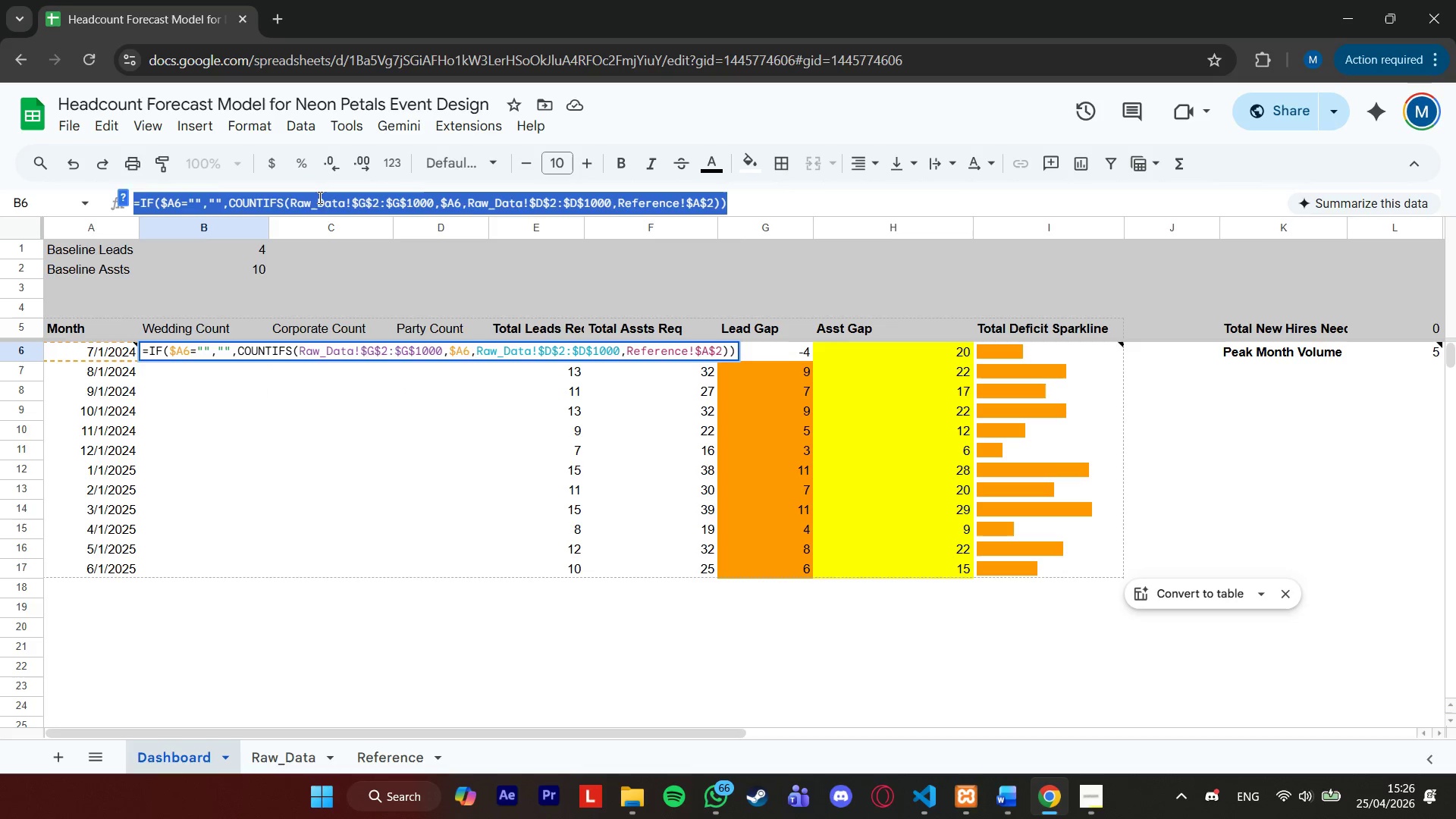 
triple_click([318, 197])
 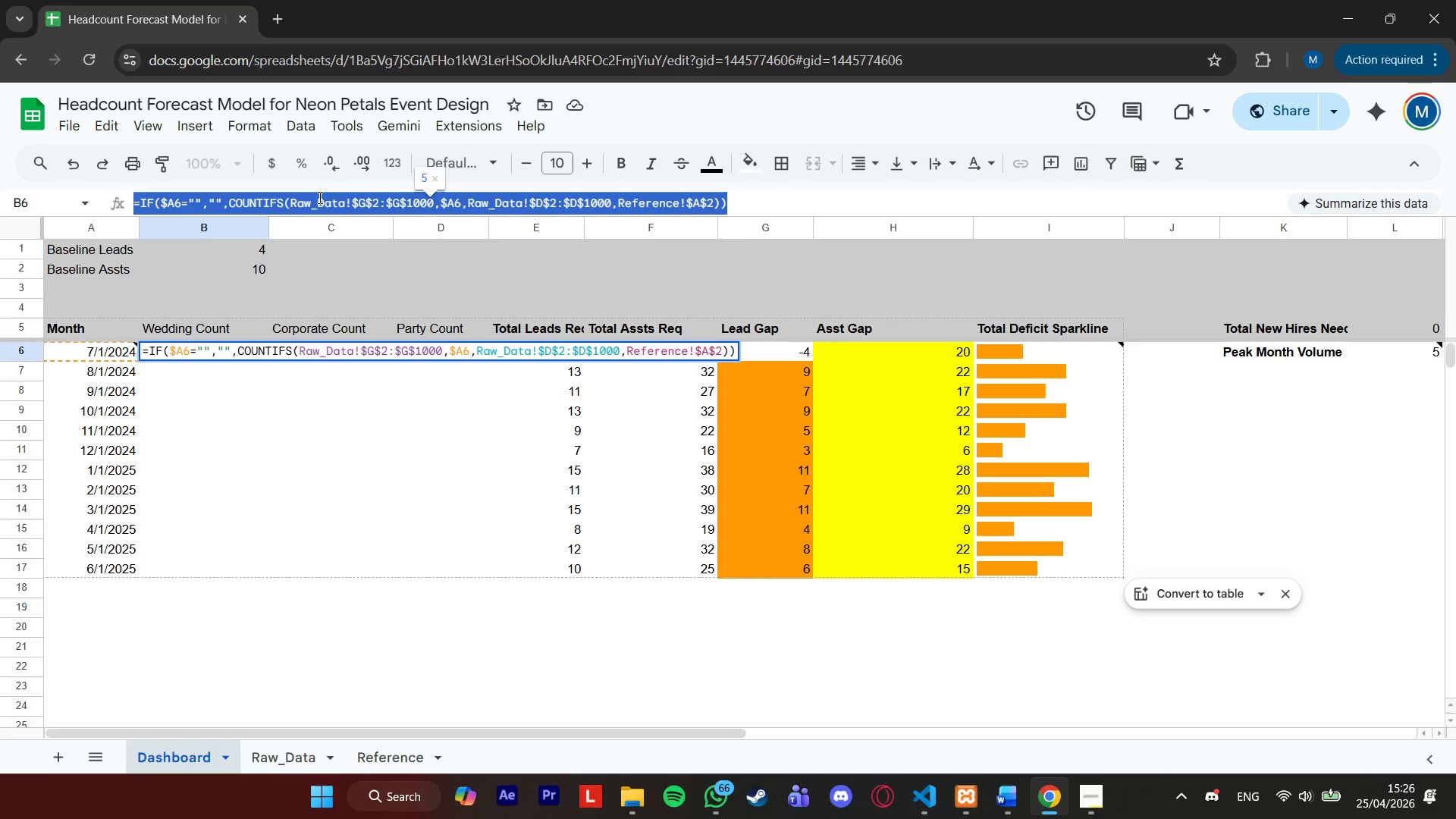 
key(Control+C)
 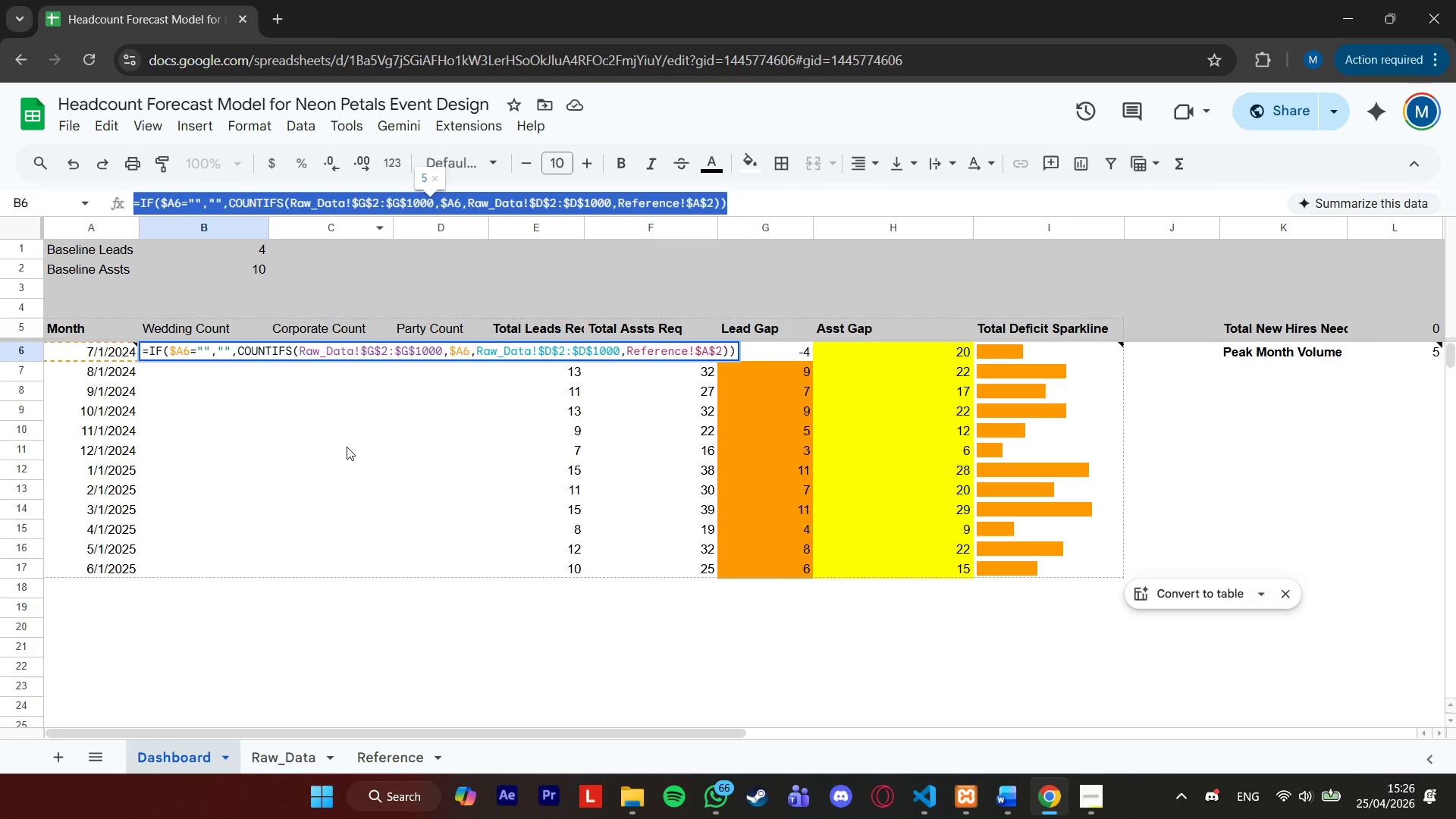 
left_click([347, 447])
 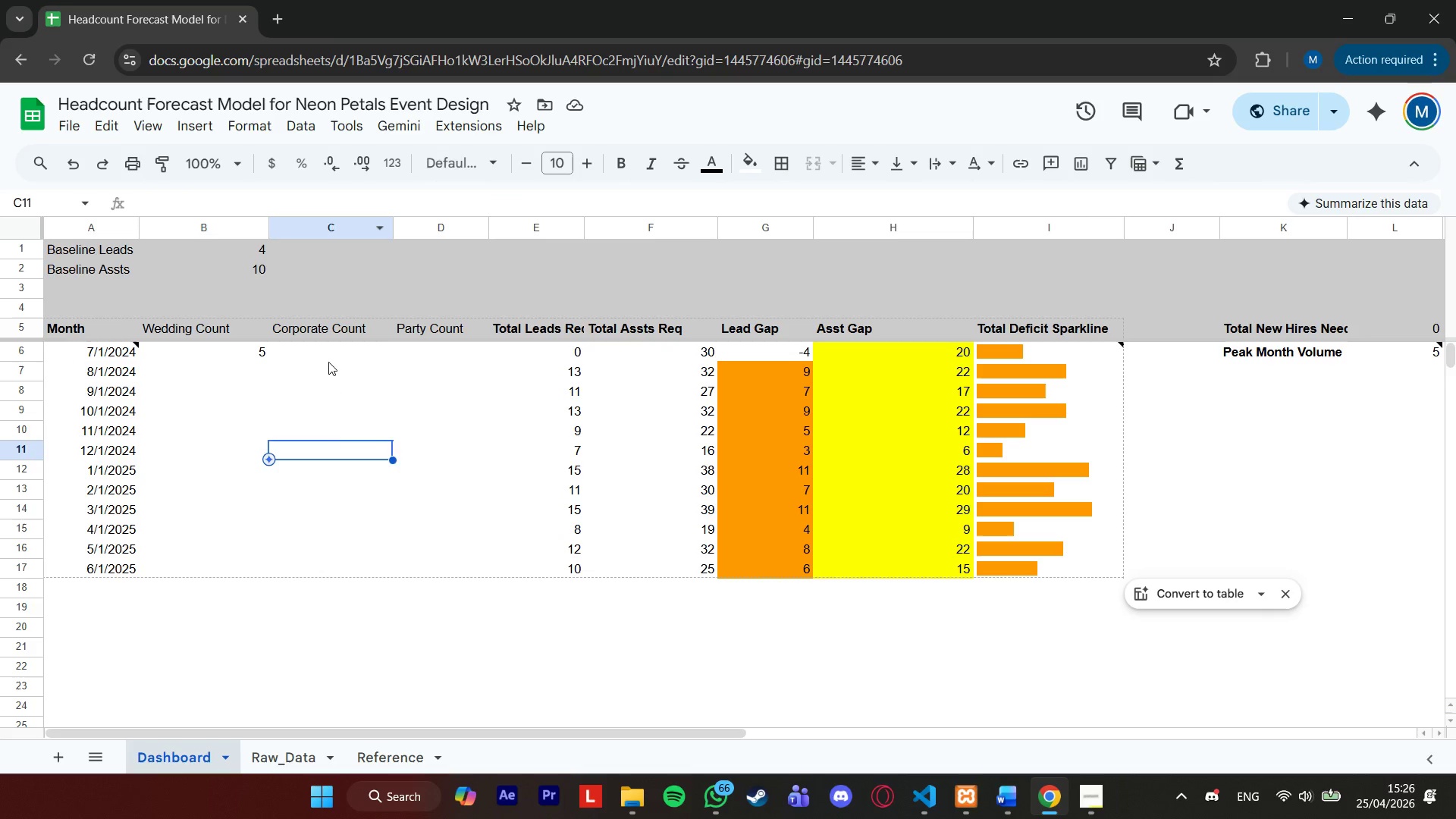 
left_click([329, 360])
 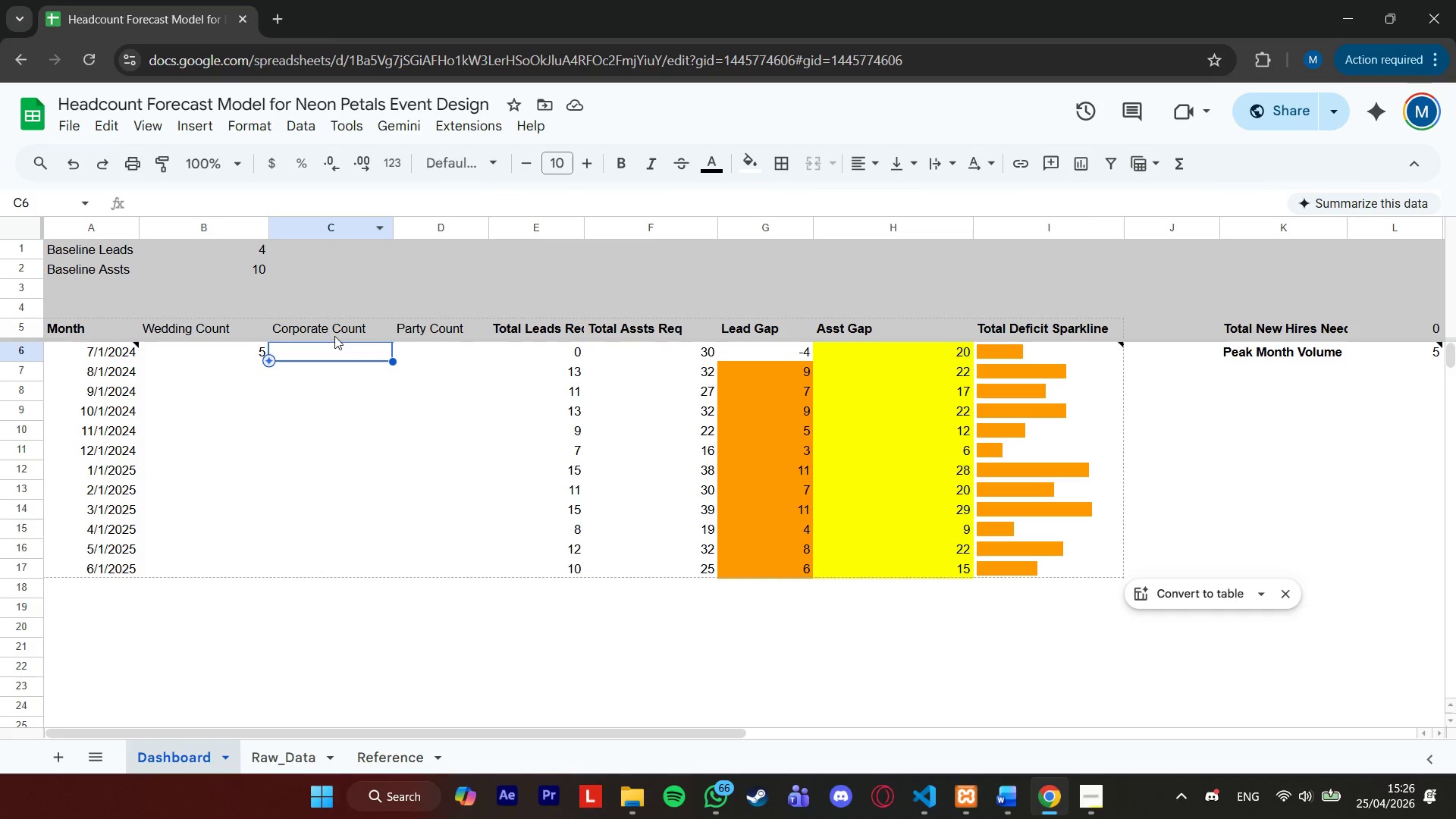 
key(Control+ControlLeft)
 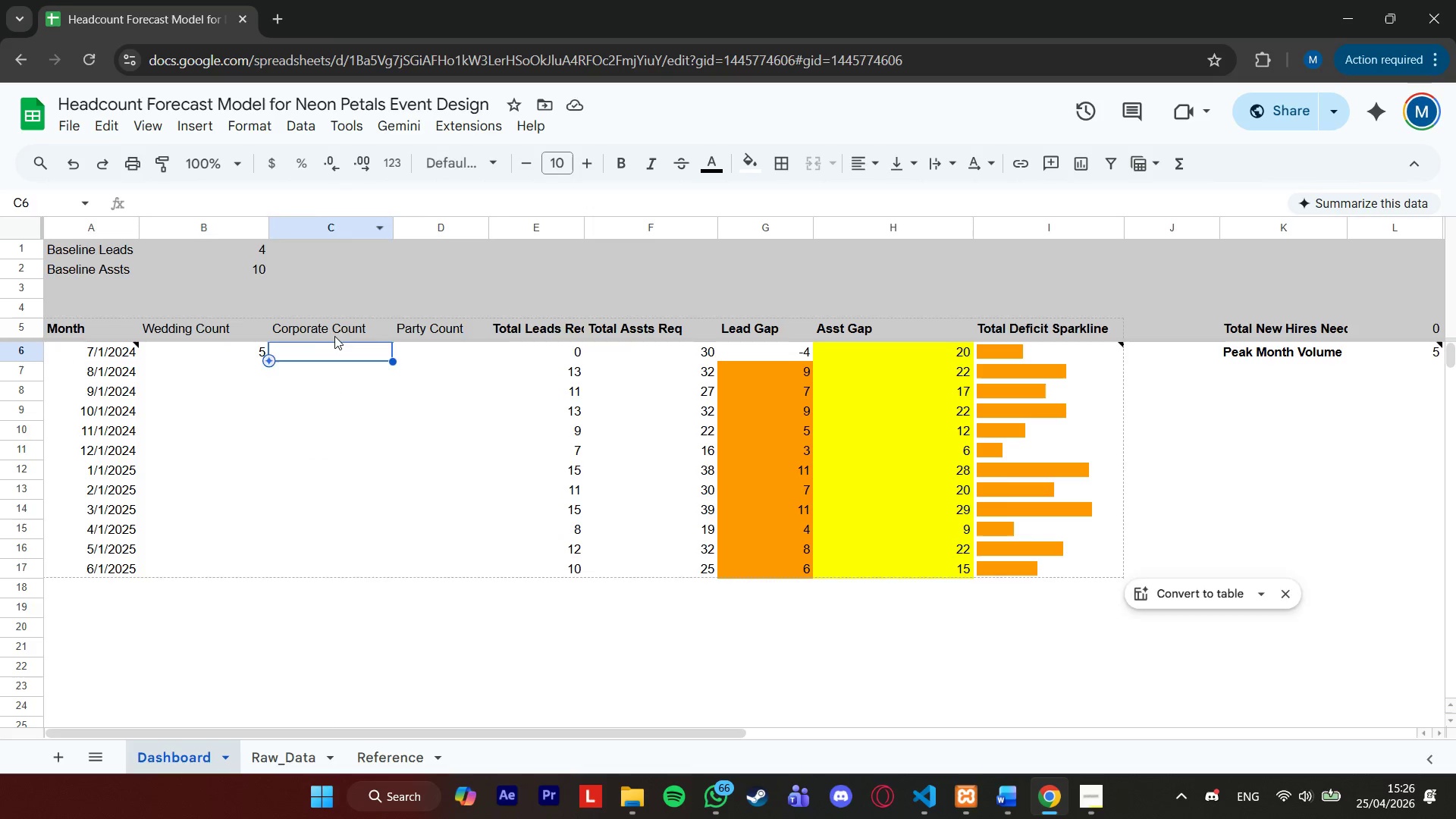 
key(Control+V)
 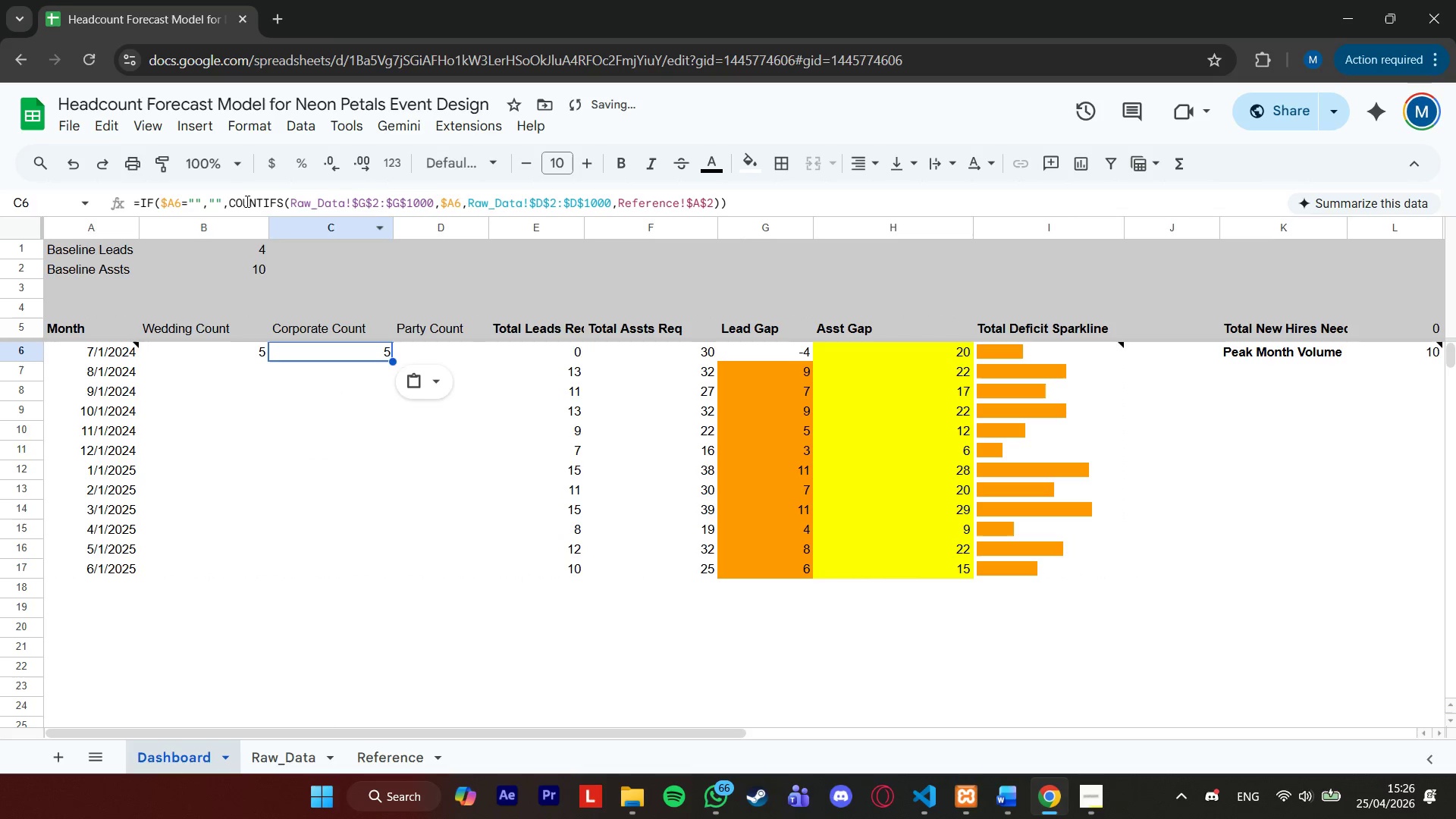 
left_click([241, 200])
 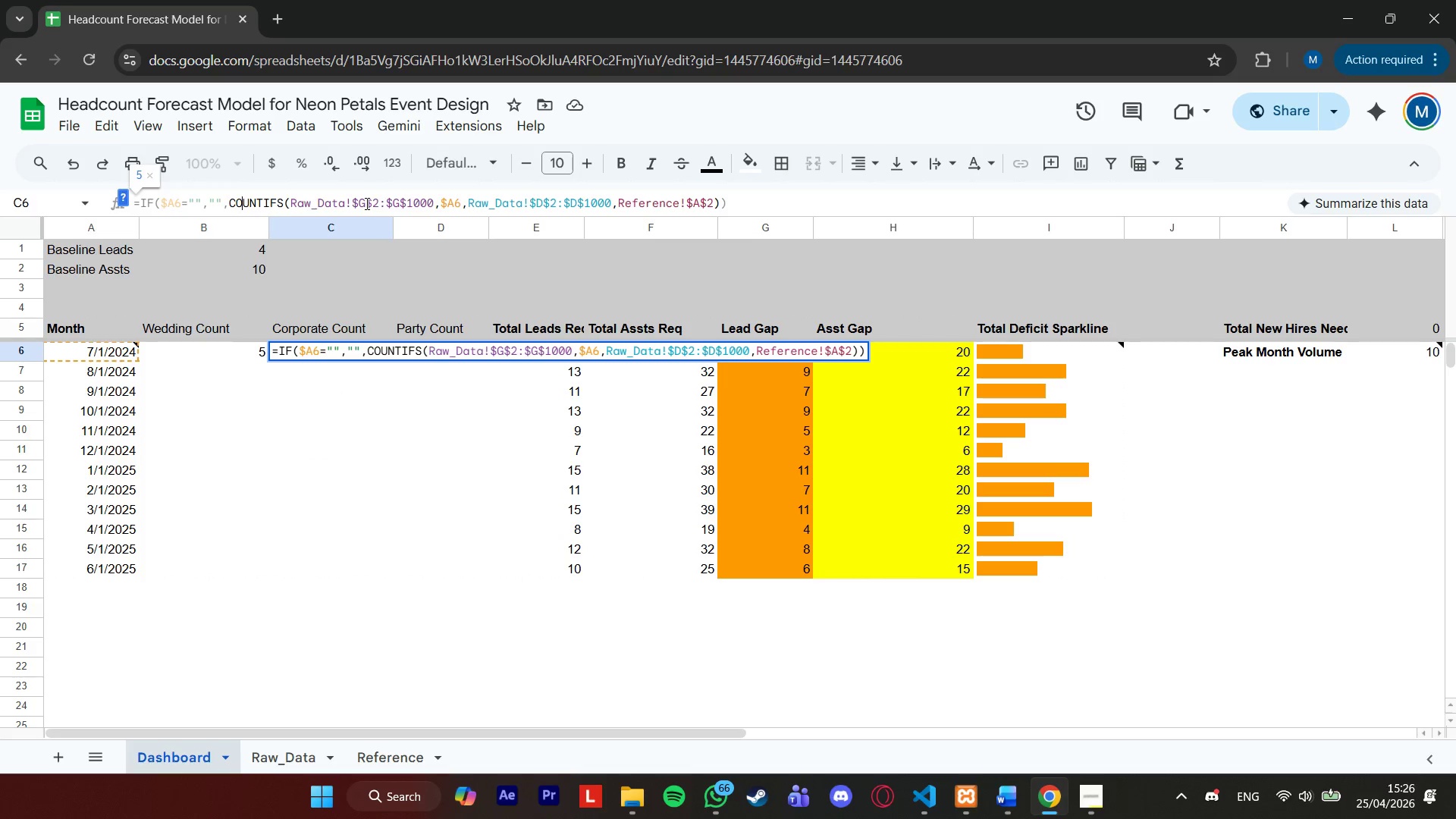 
wait(11.58)
 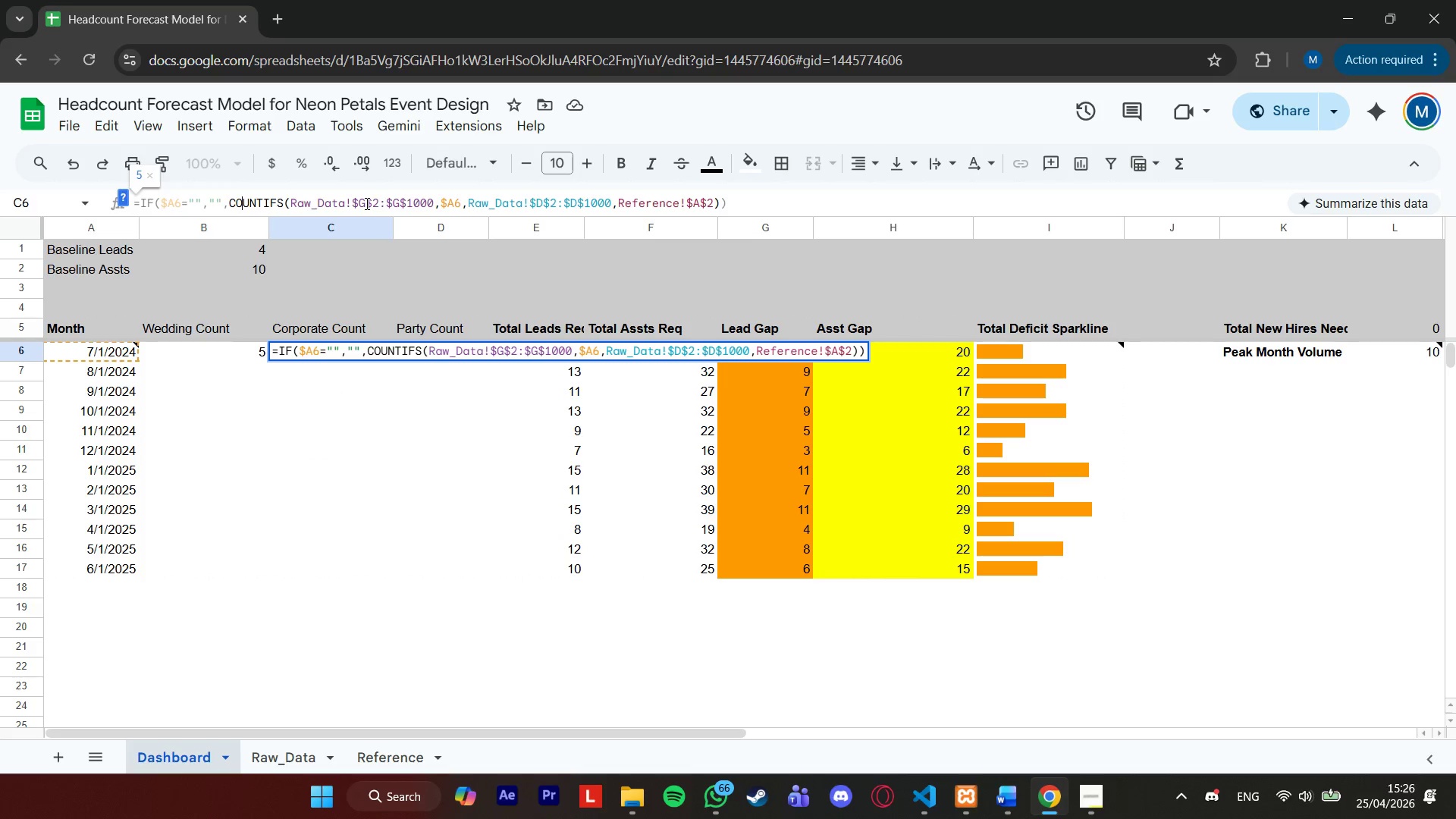 
left_click([711, 203])
 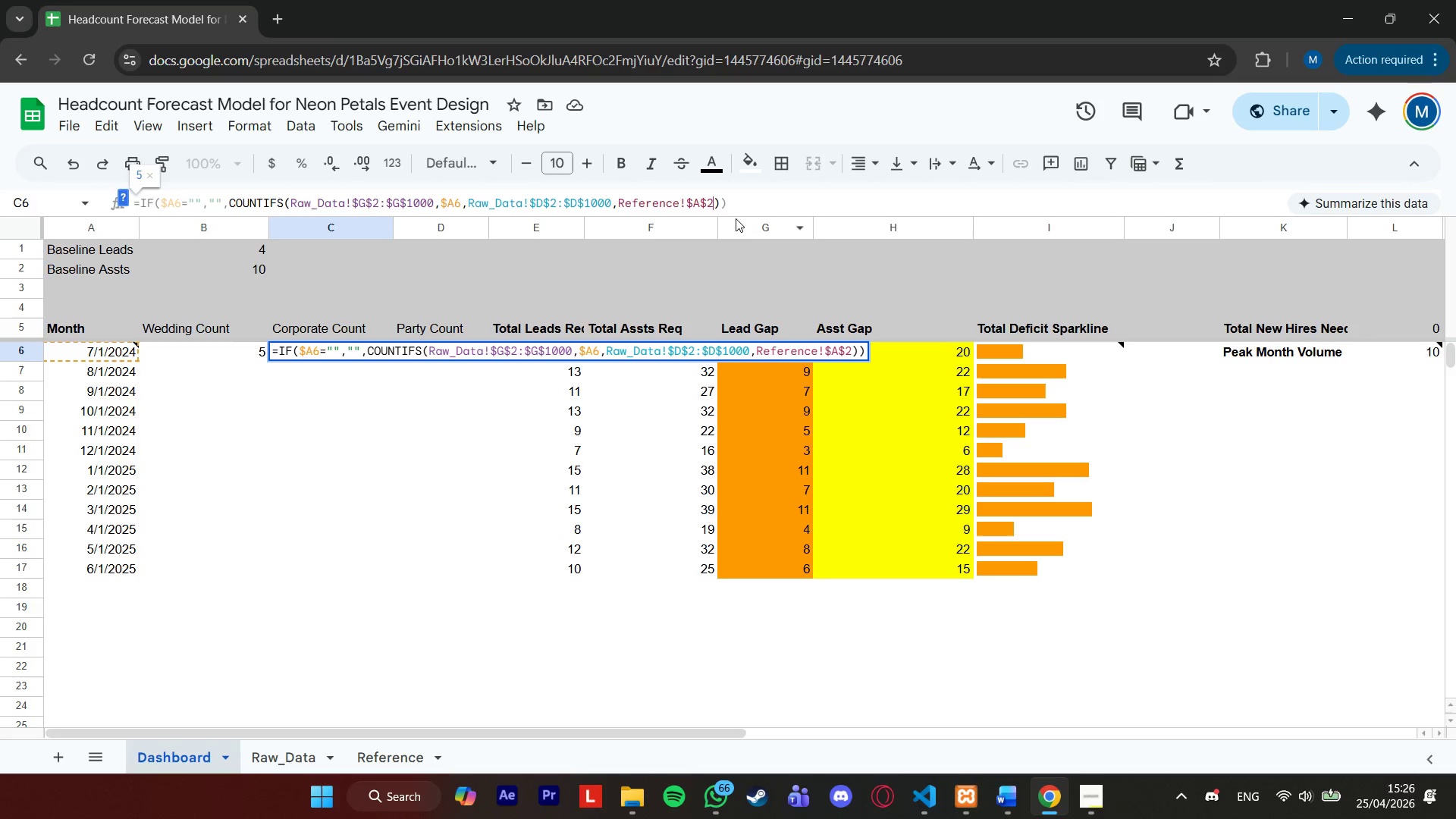 
key(Backspace)
 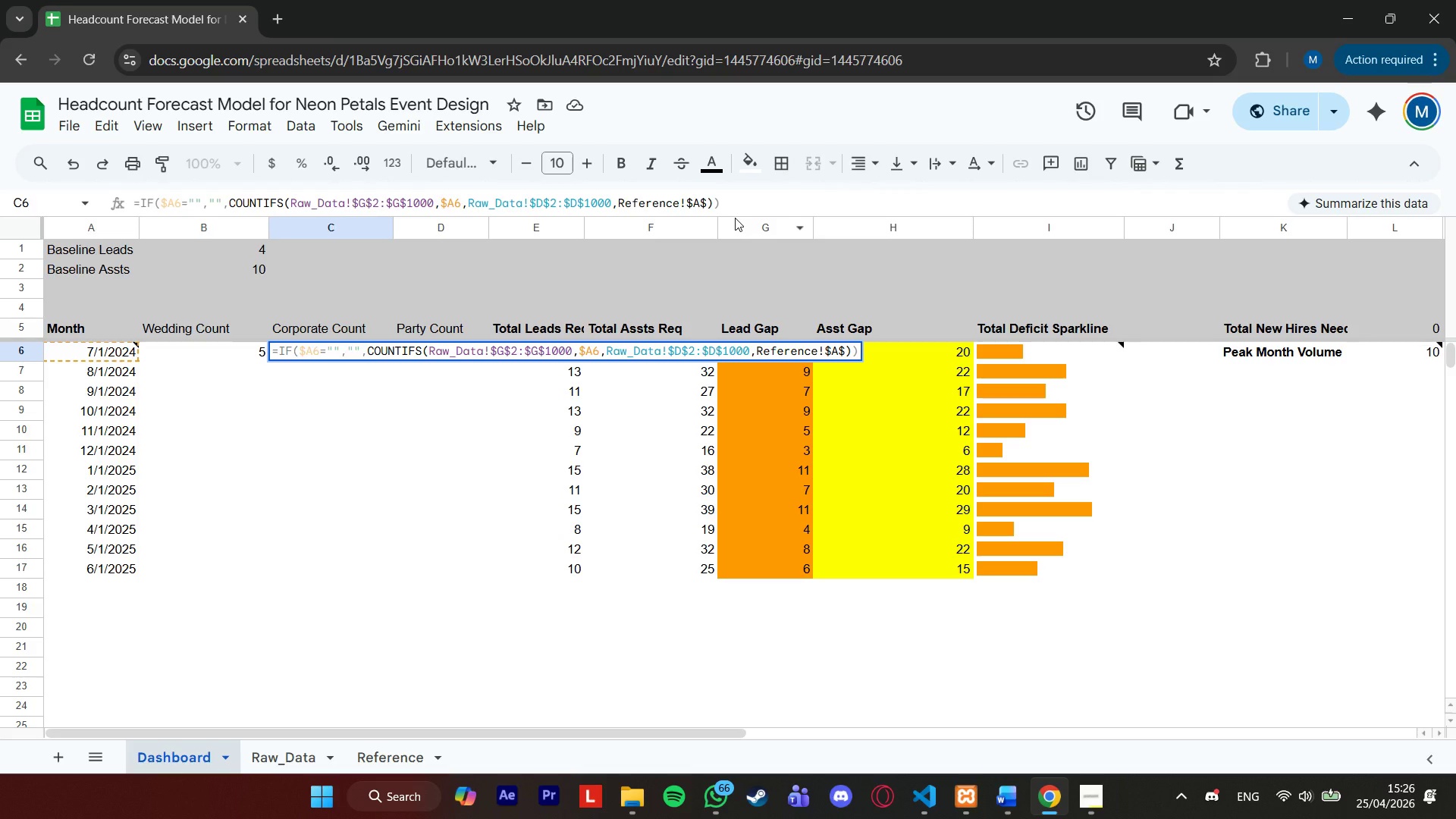 
key(4)
 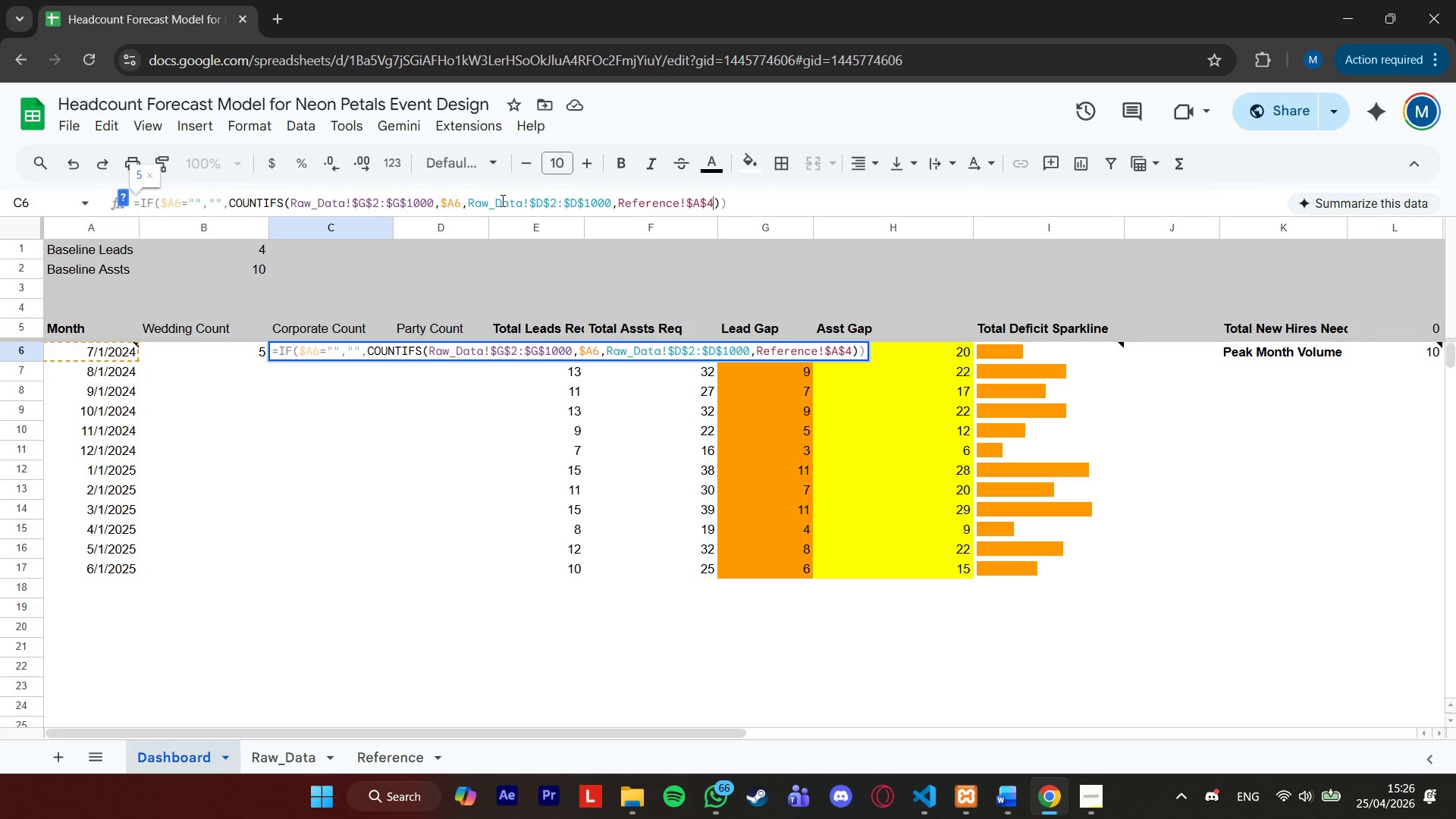 
wait(20.2)
 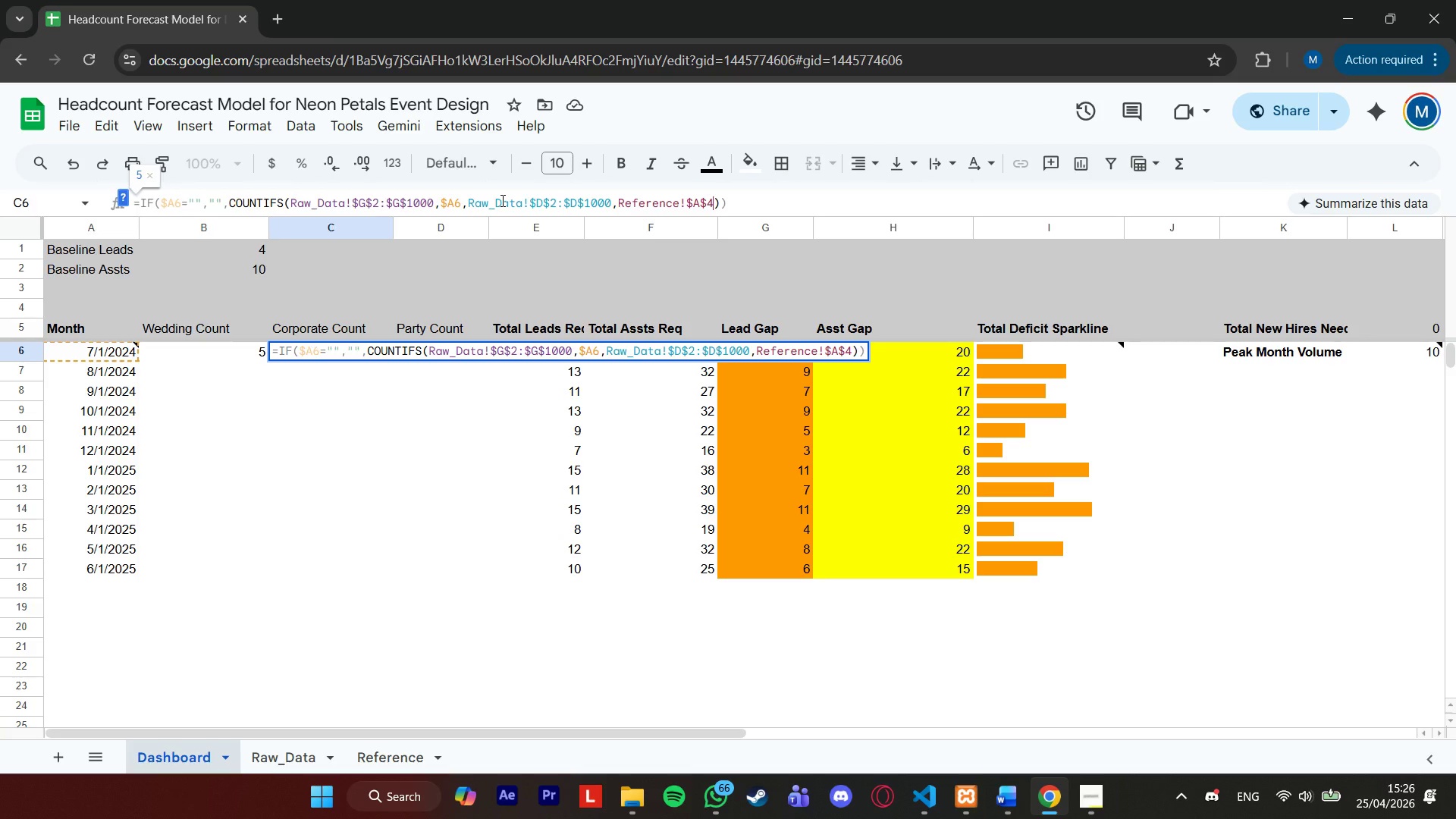 
left_click([237, 353])
 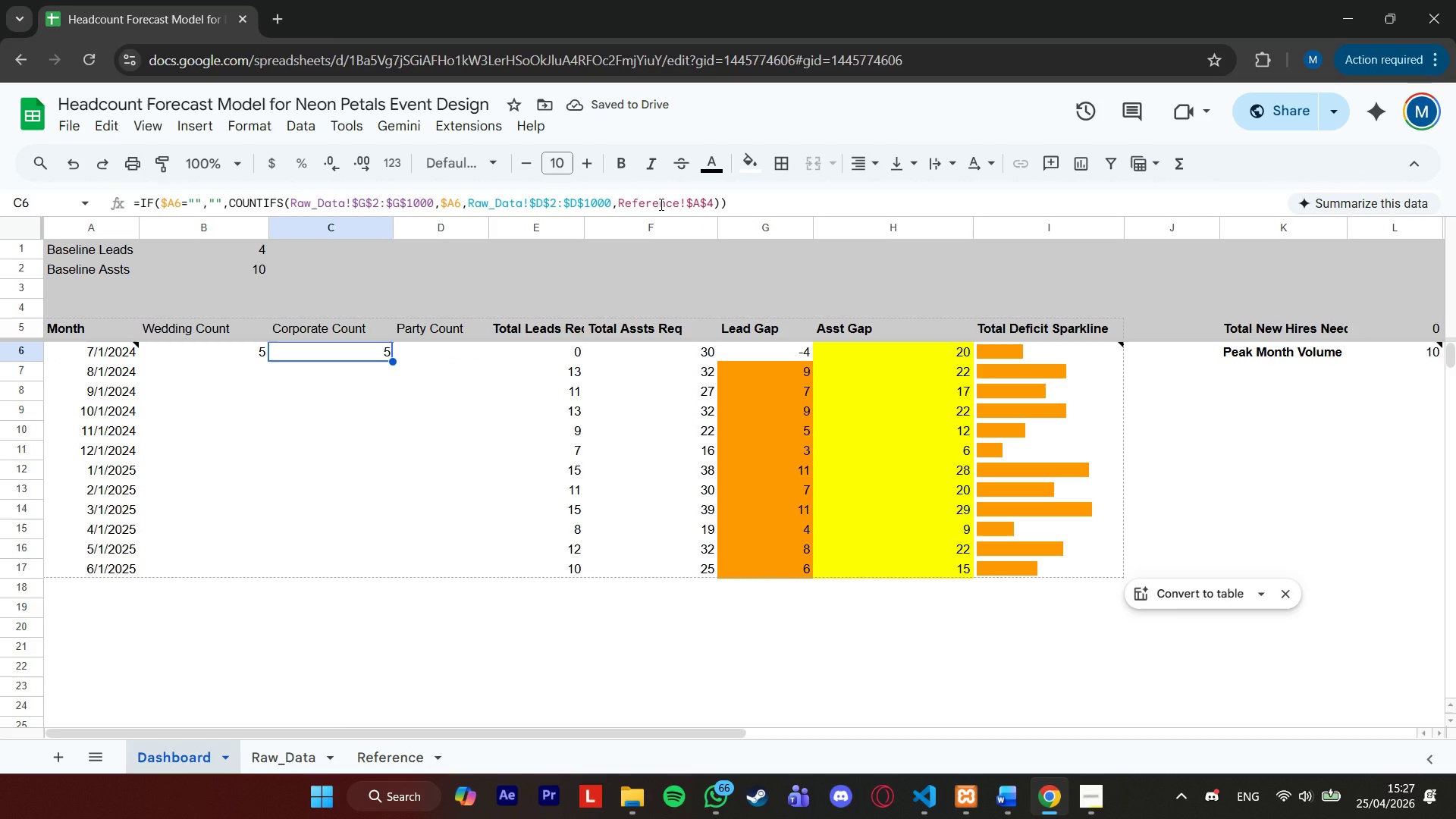 
wait(5.61)
 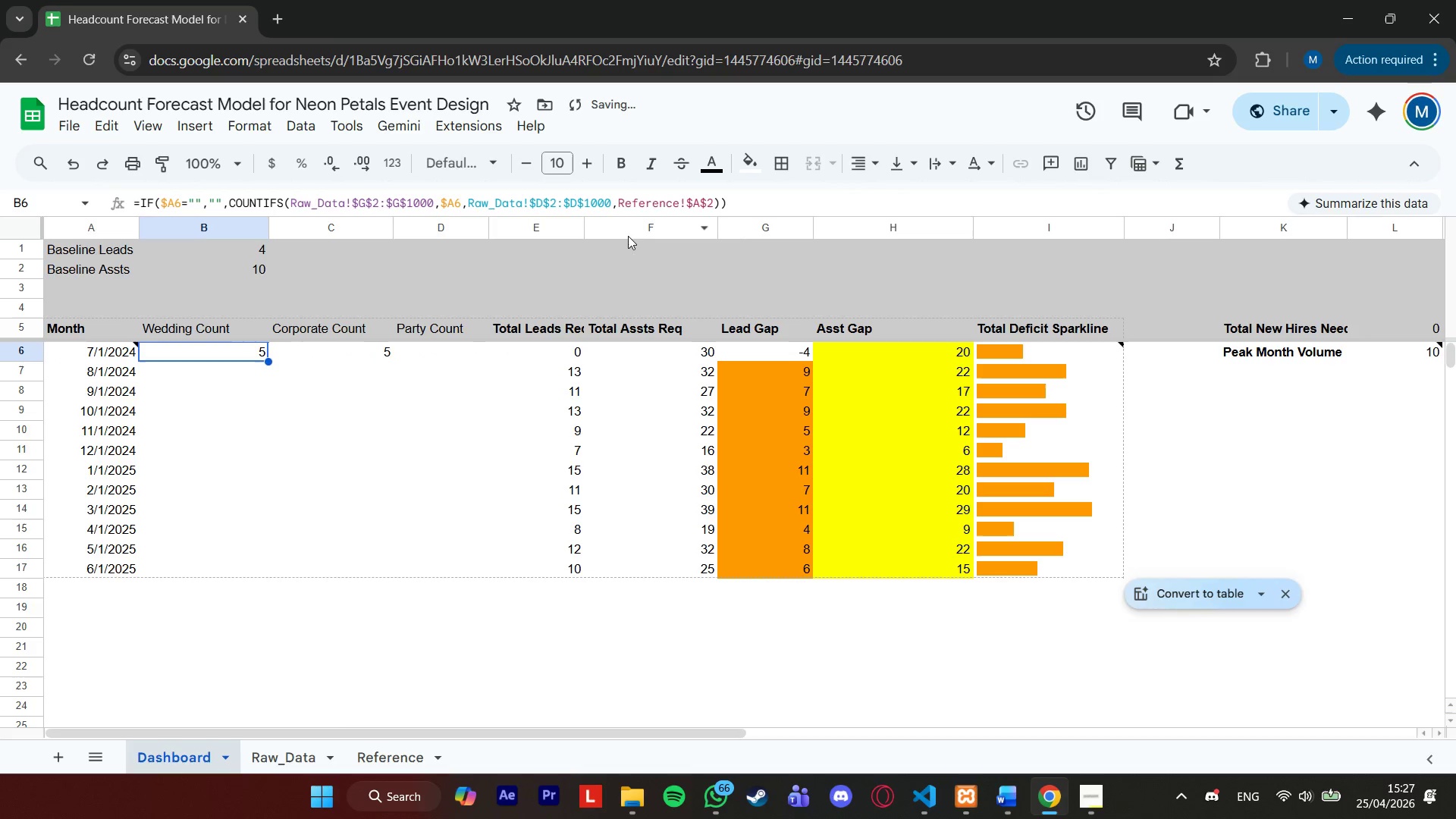 
left_click([713, 206])
 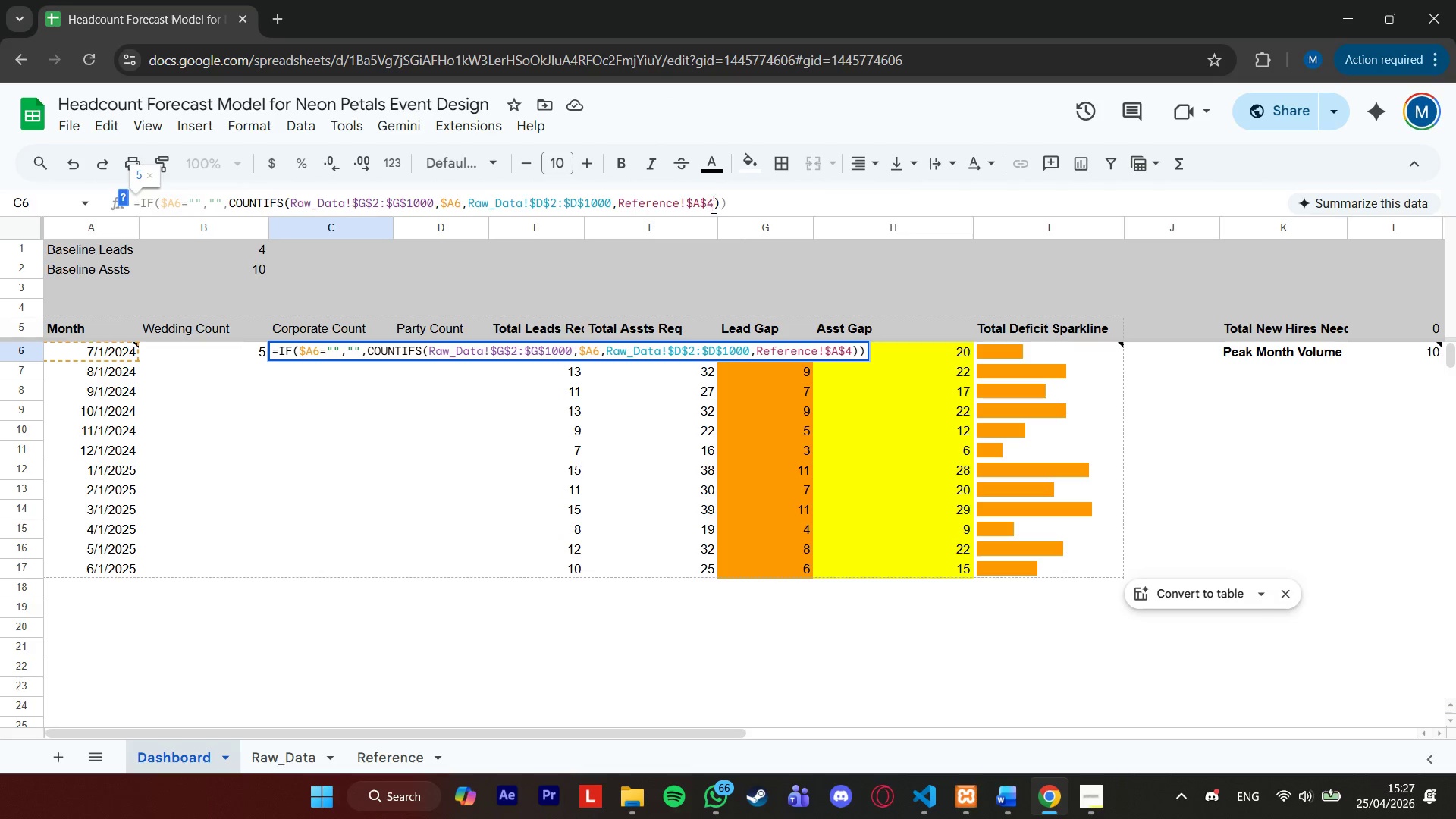 
key(Backspace)
 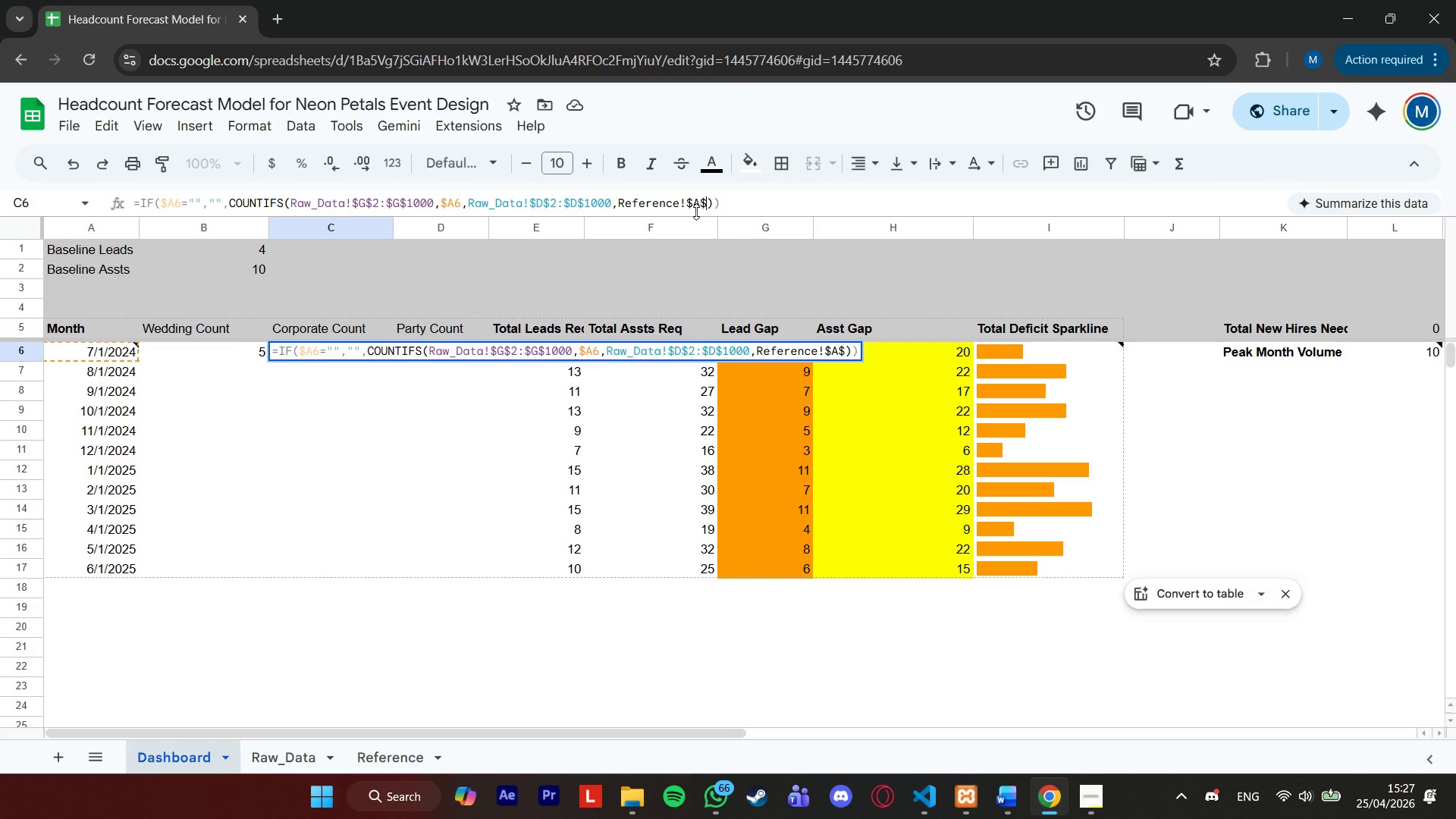 
key(3)
 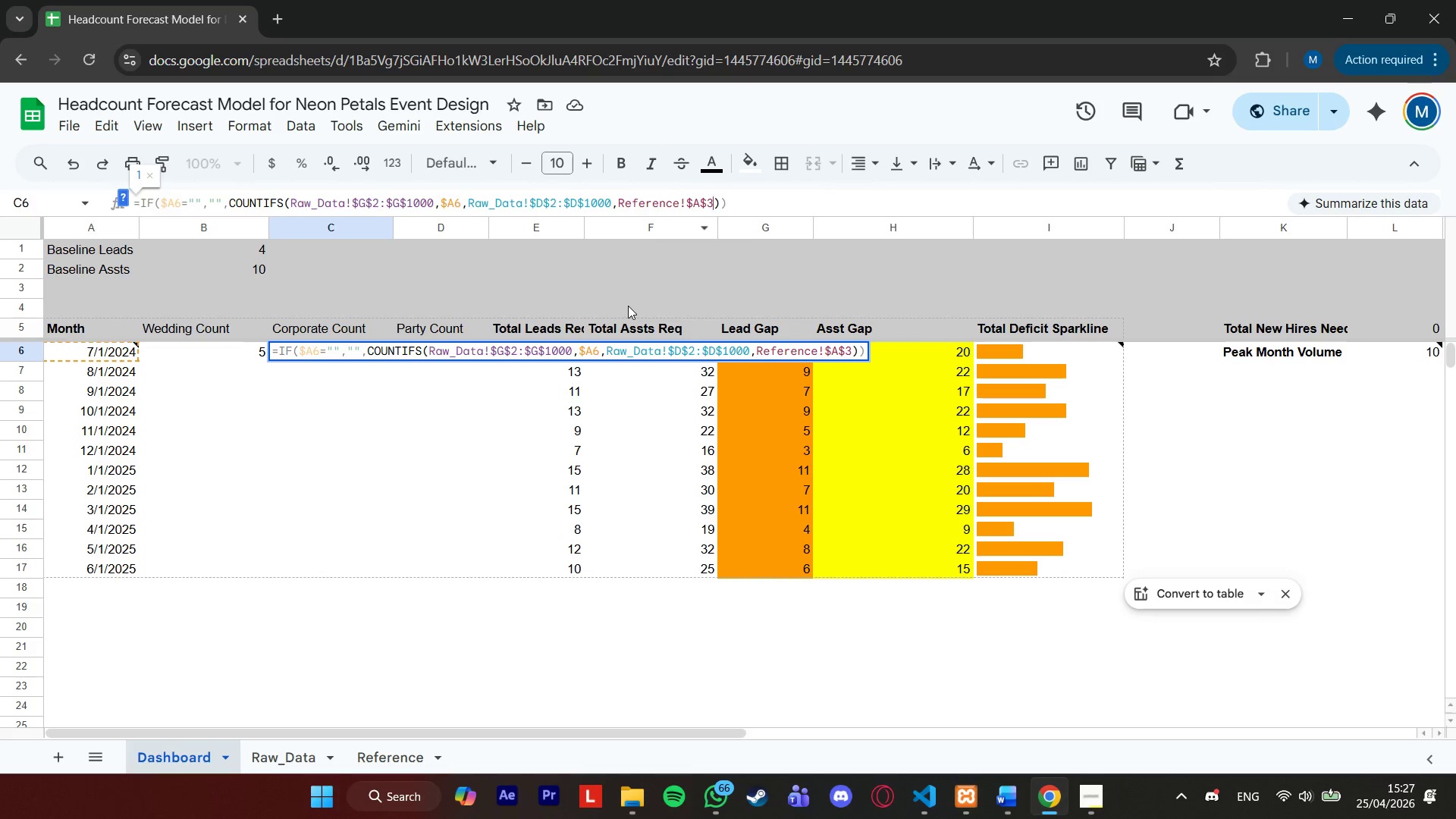 
key(Enter)
 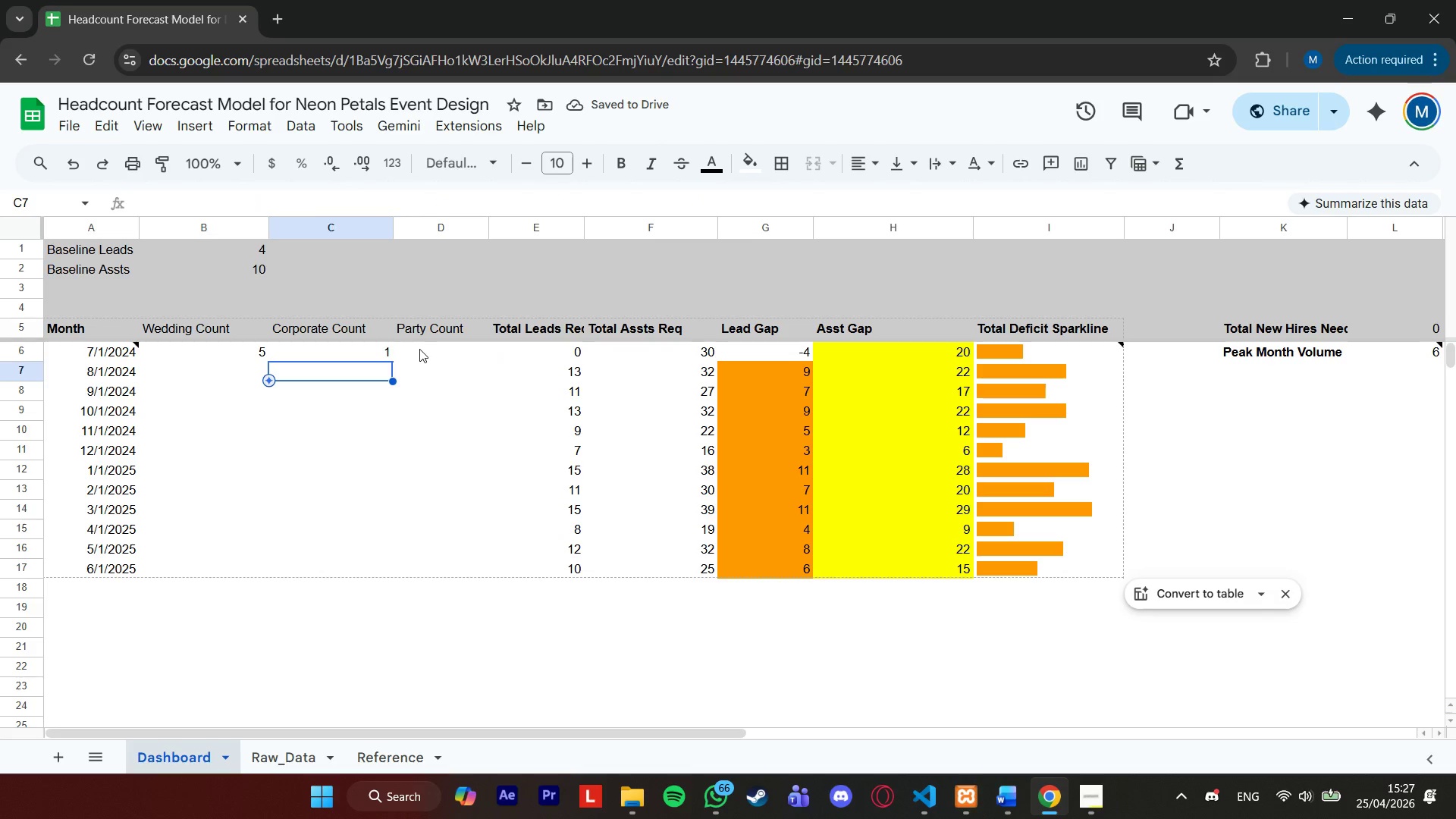 
left_click([375, 355])
 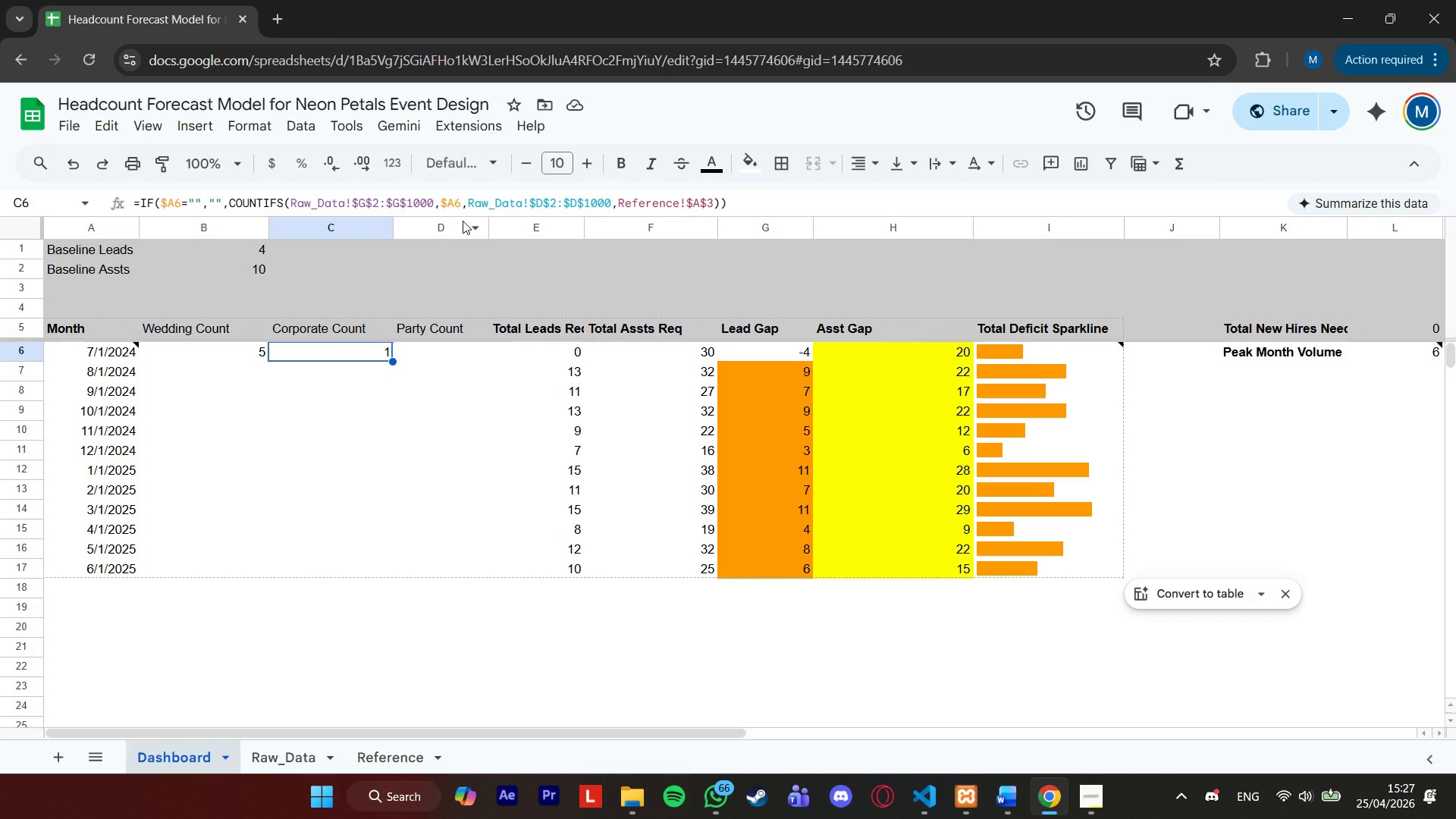 
wait(14.5)
 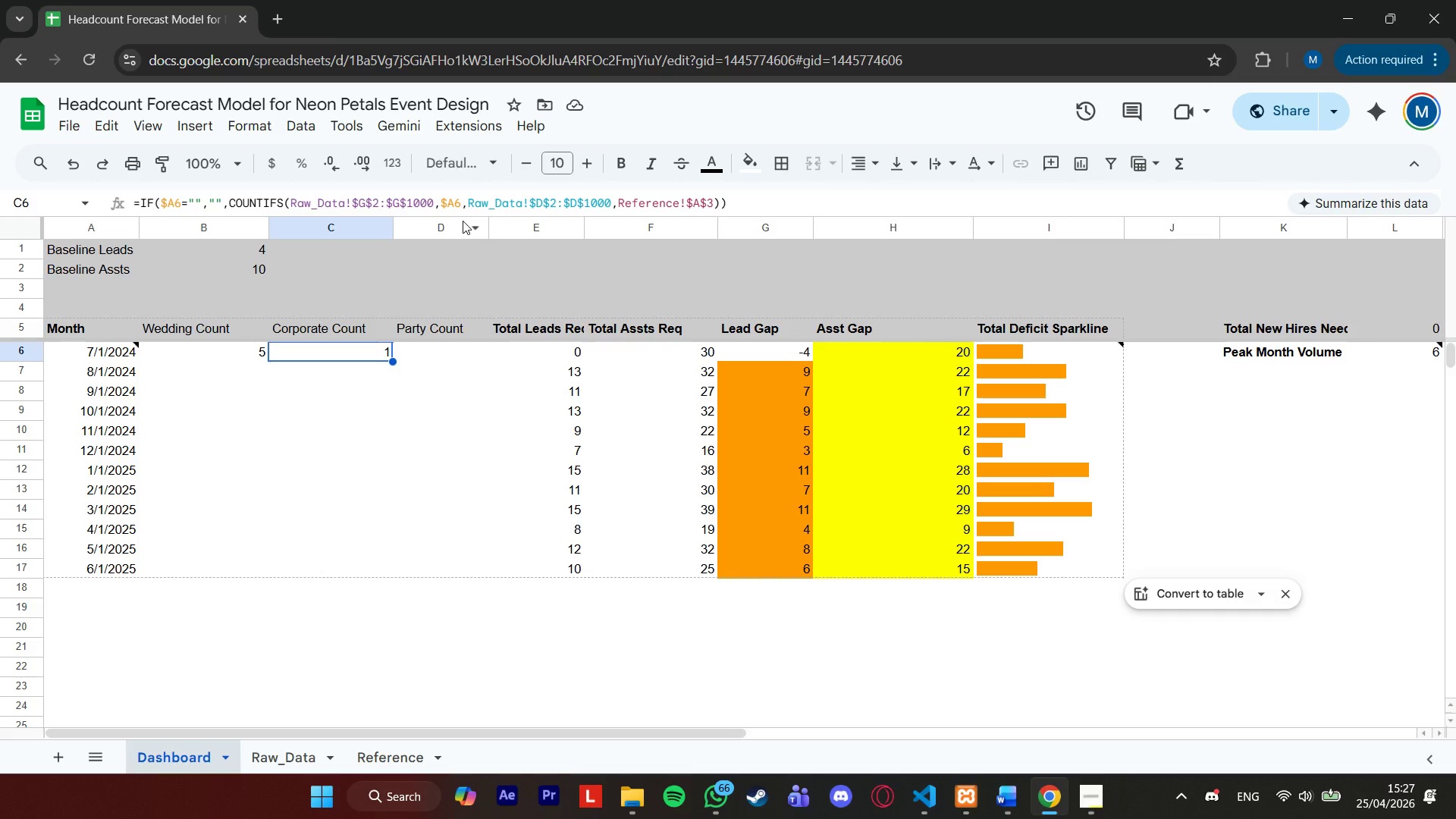 
left_click([453, 352])
 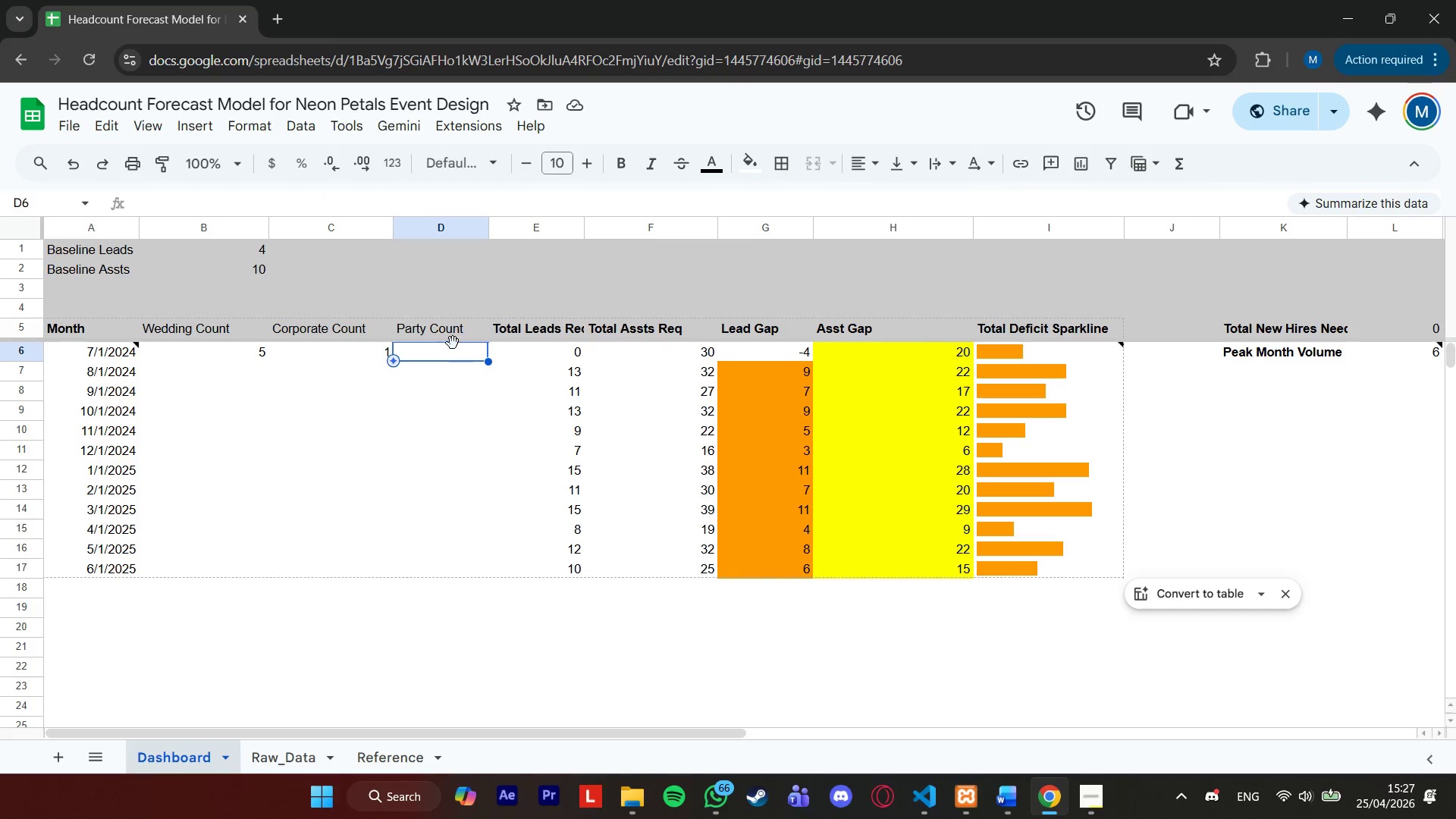 
key(Control+ControlLeft)
 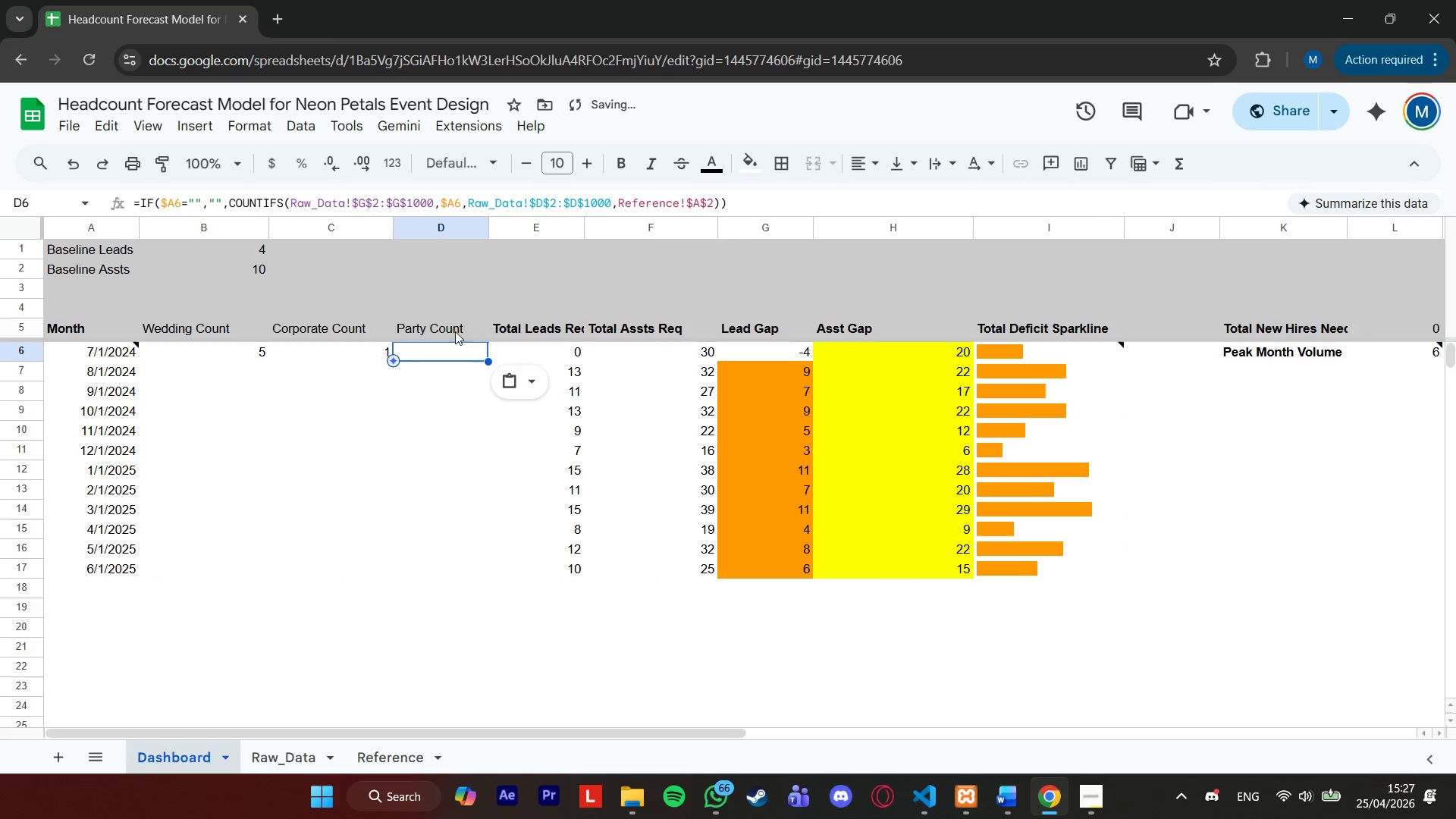 
key(Control+V)
 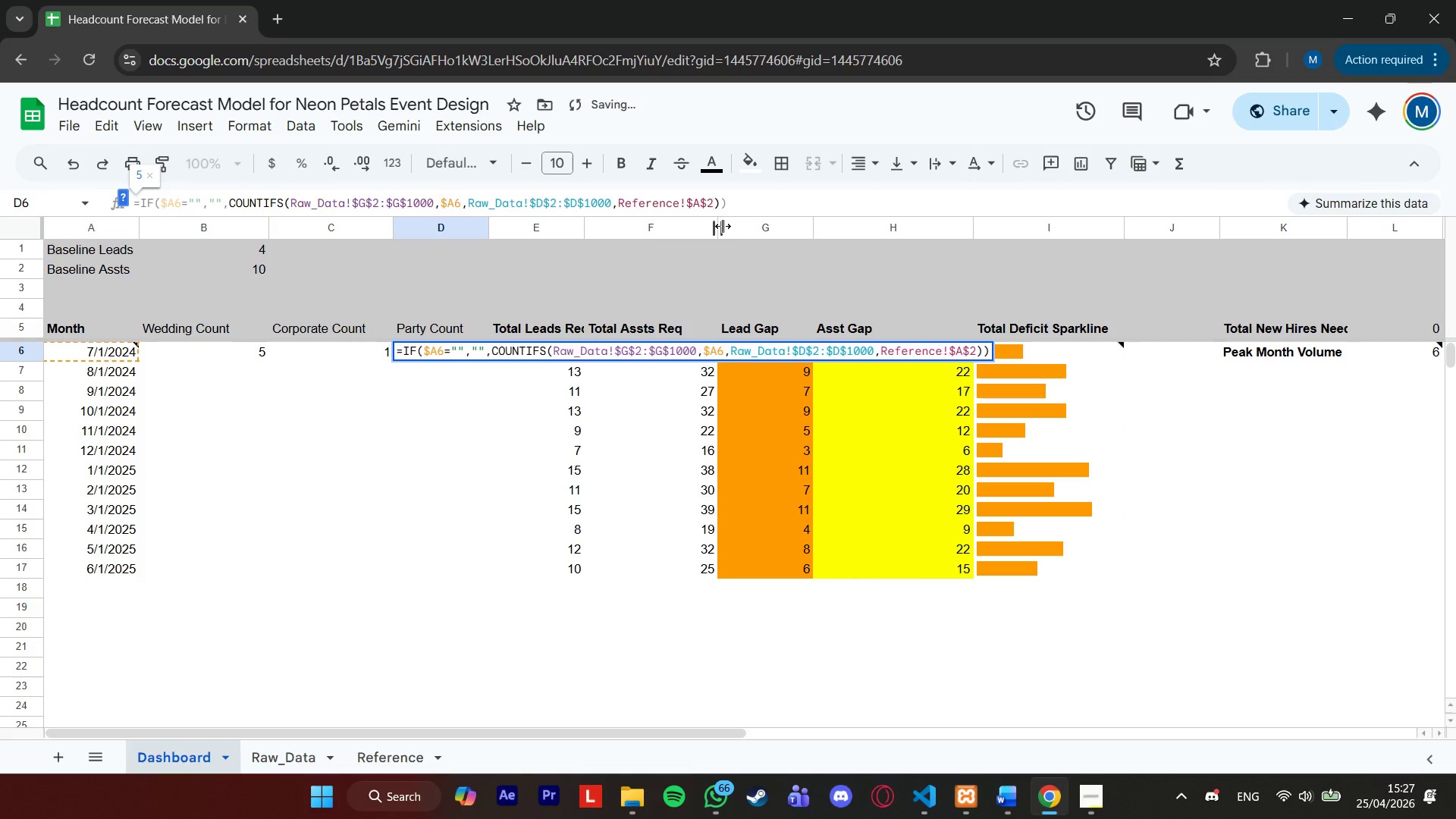 
key(Control+Backspace)
 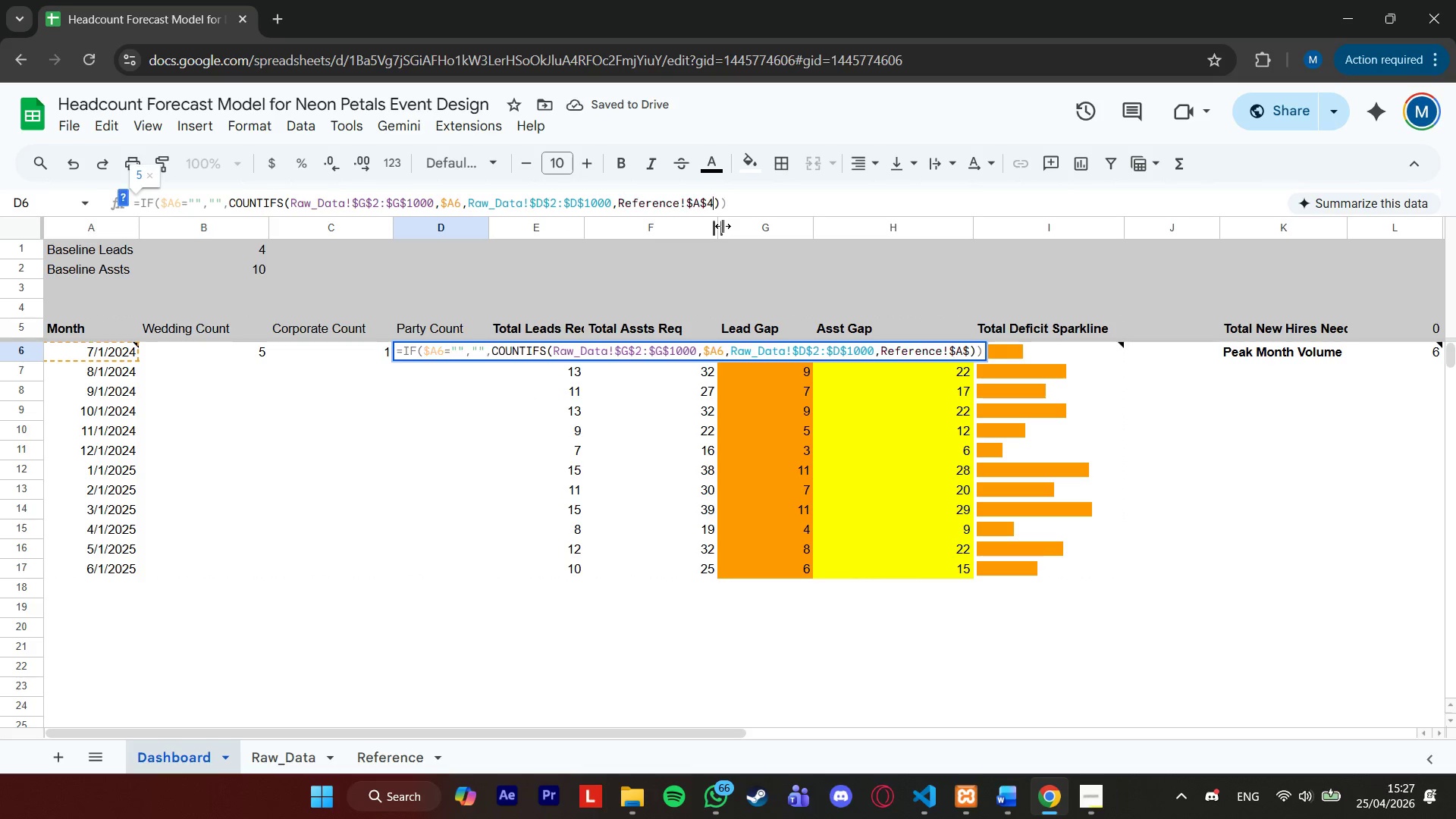 
key(Control+4)
 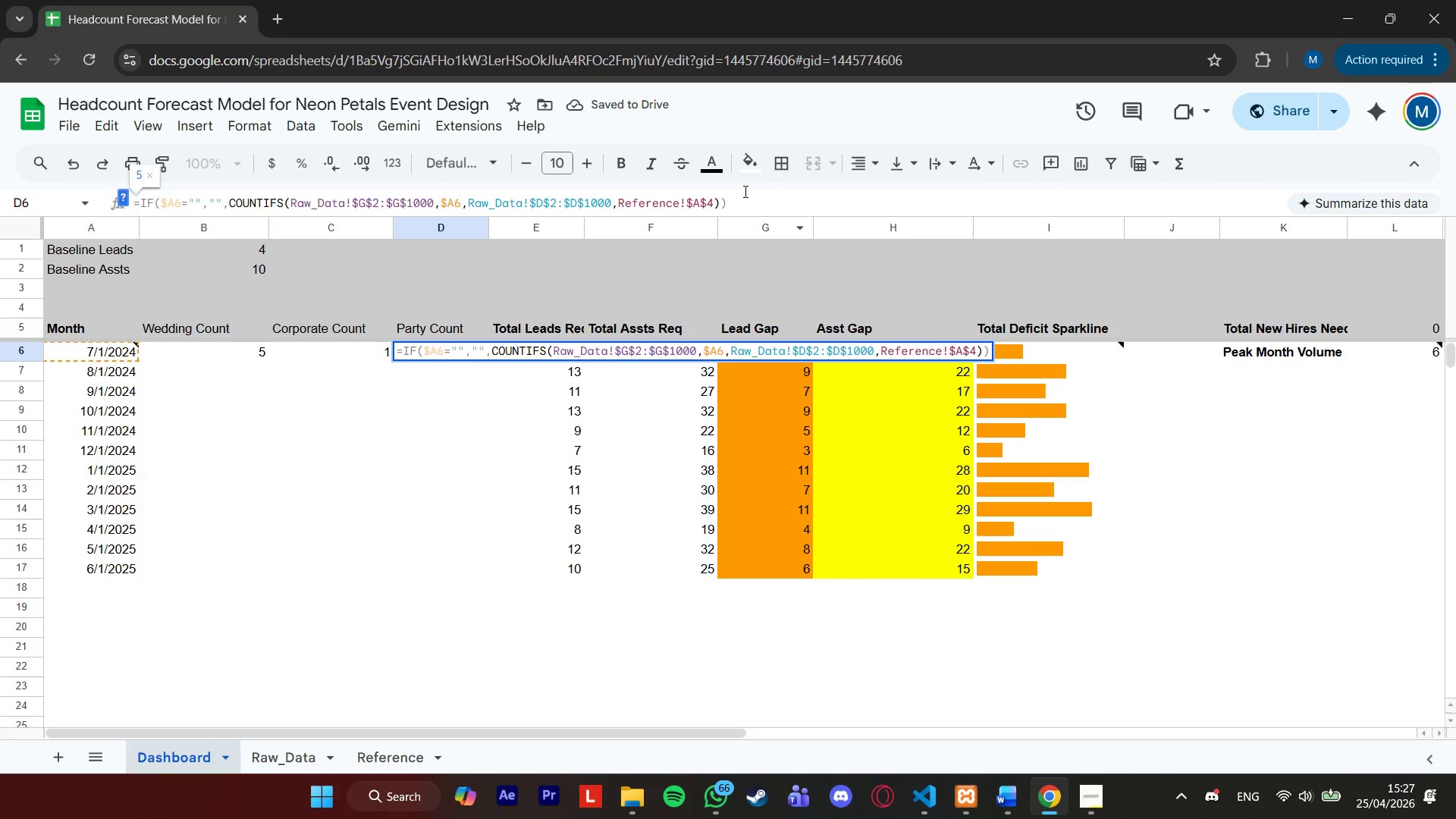 
key(Enter)
 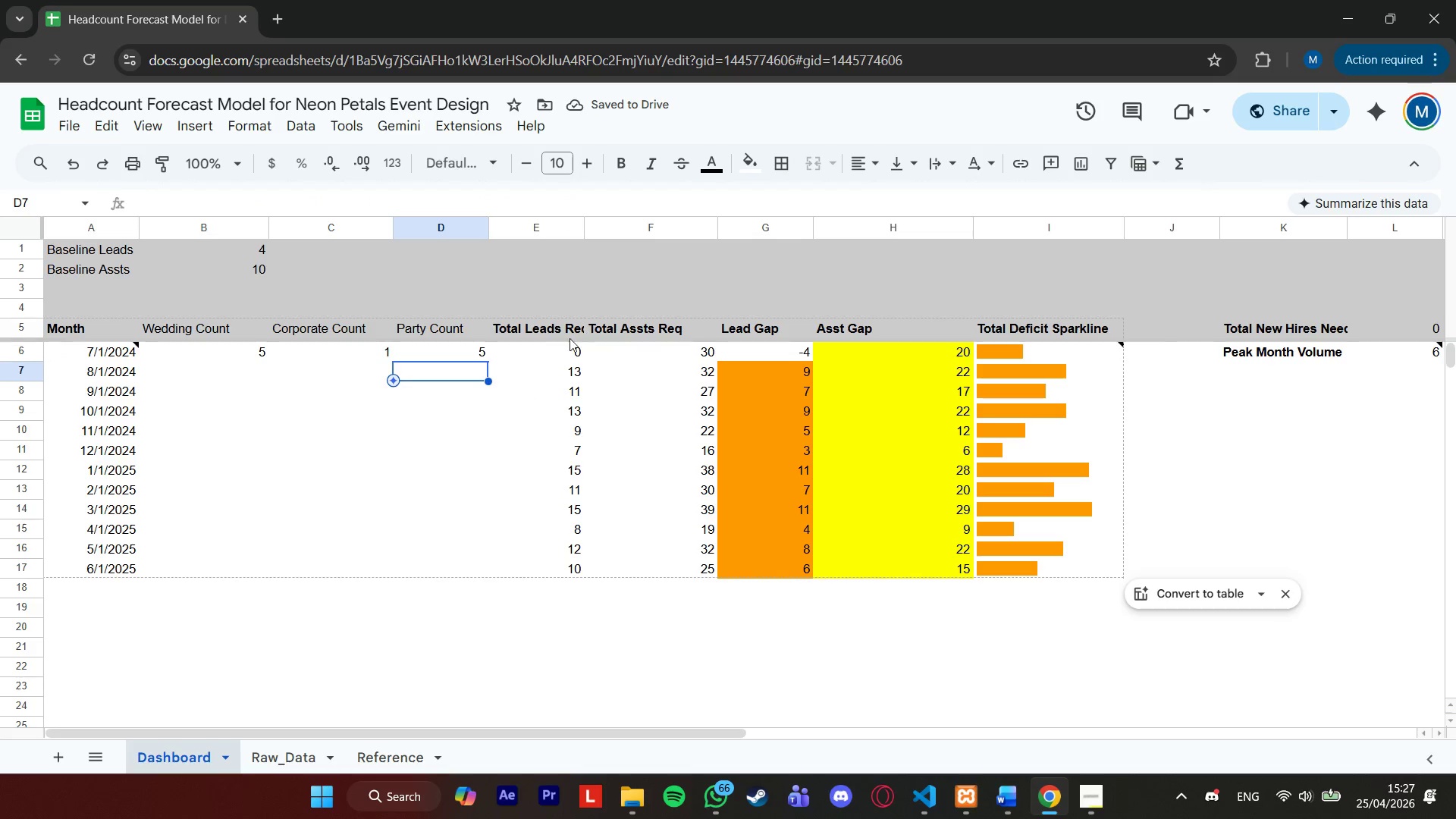 
wait(6.55)
 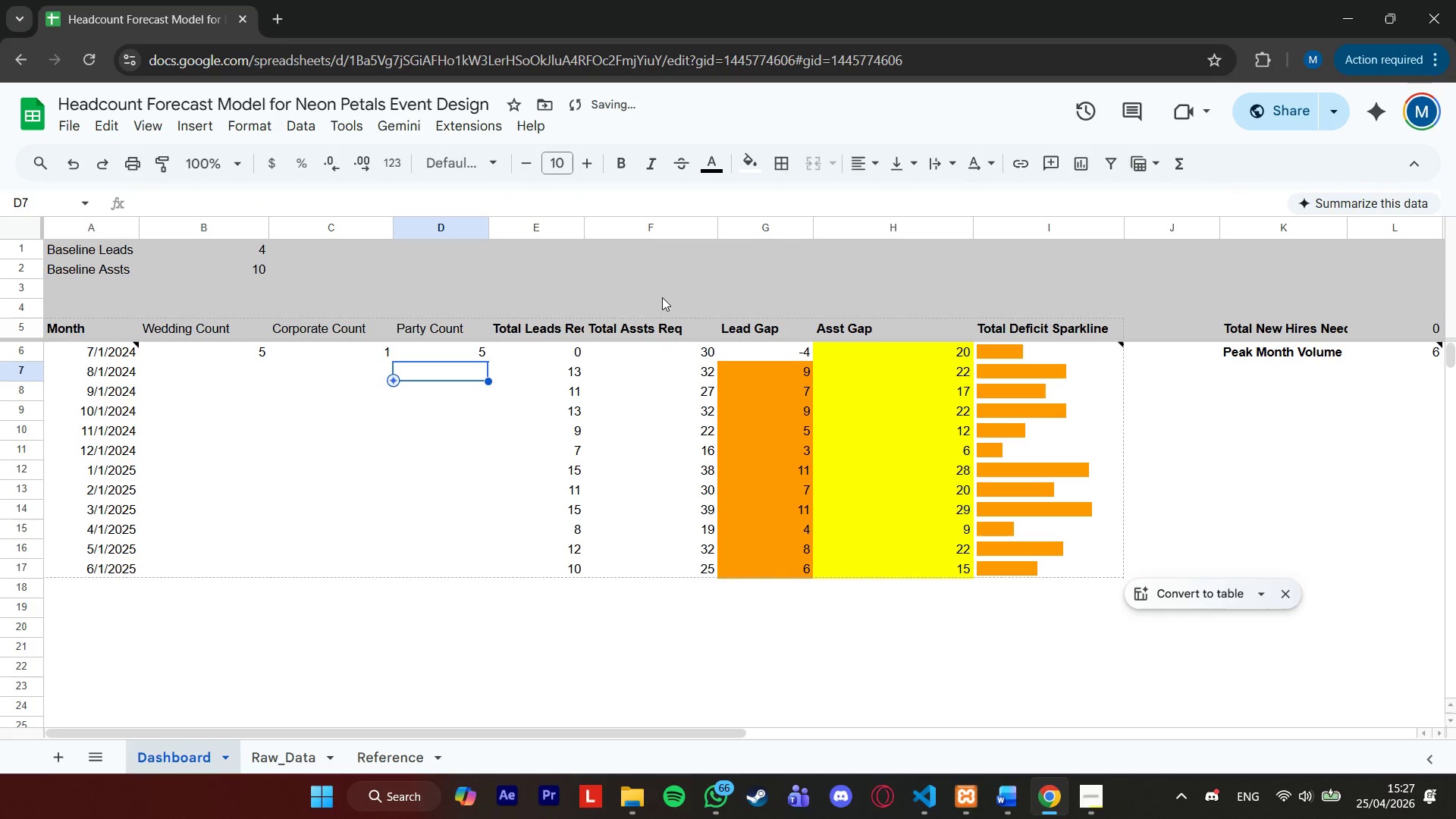 
left_click_drag(start_coordinate=[536, 199], to_coordinate=[311, 180])
 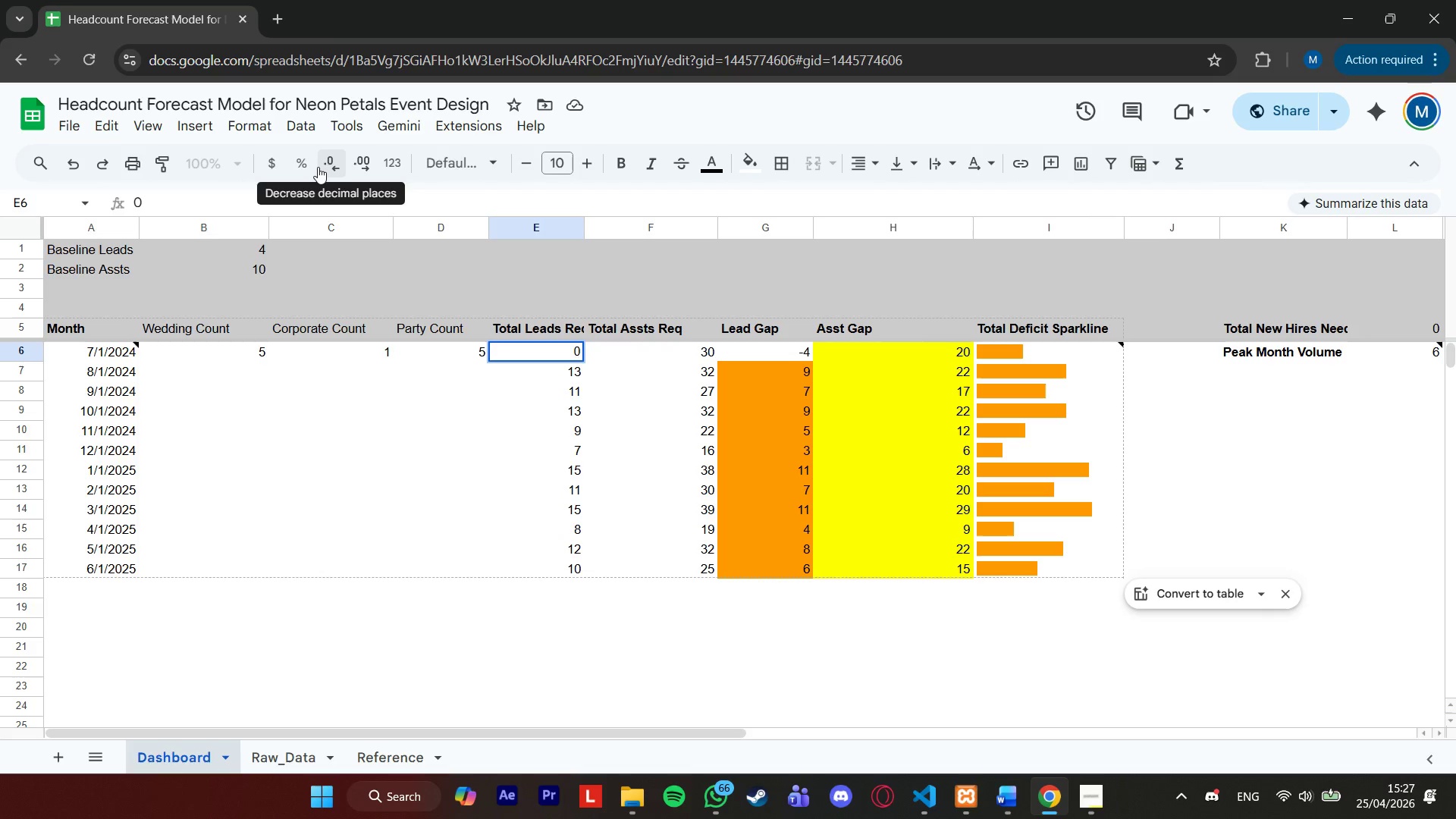 
type(=if)
 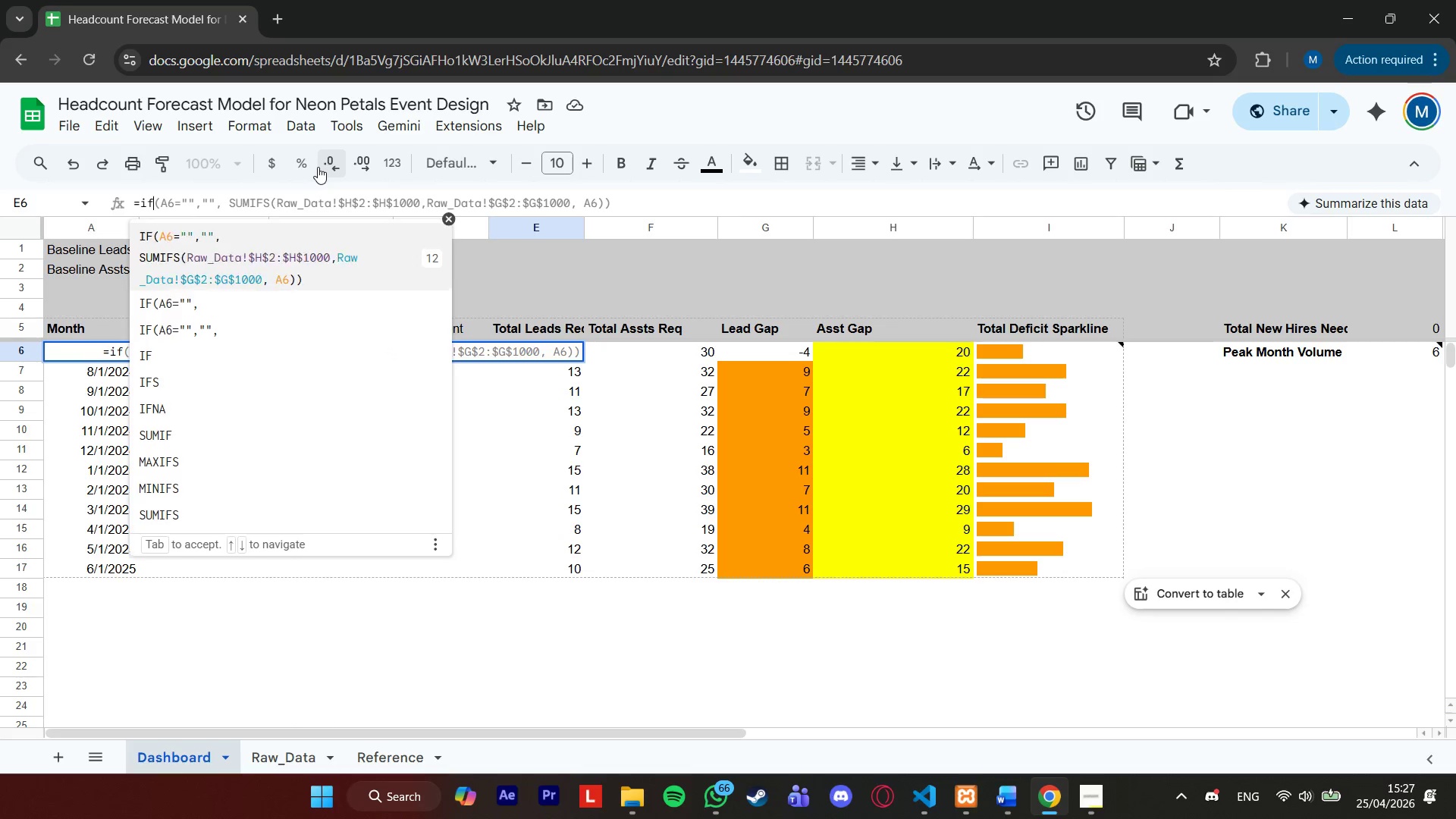 
key(Enter)
 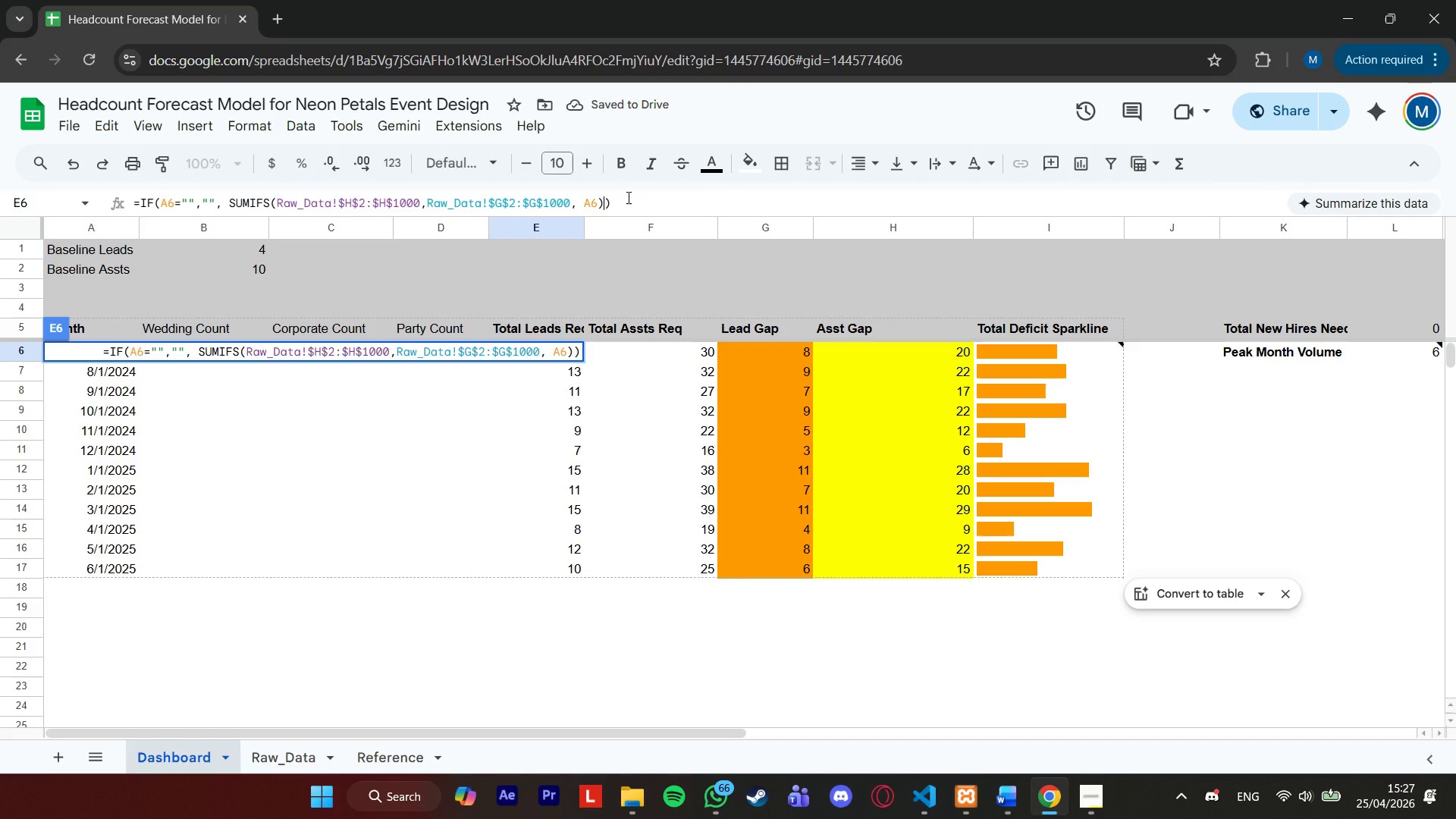 
left_click_drag(start_coordinate=[630, 200], to_coordinate=[174, 193])
 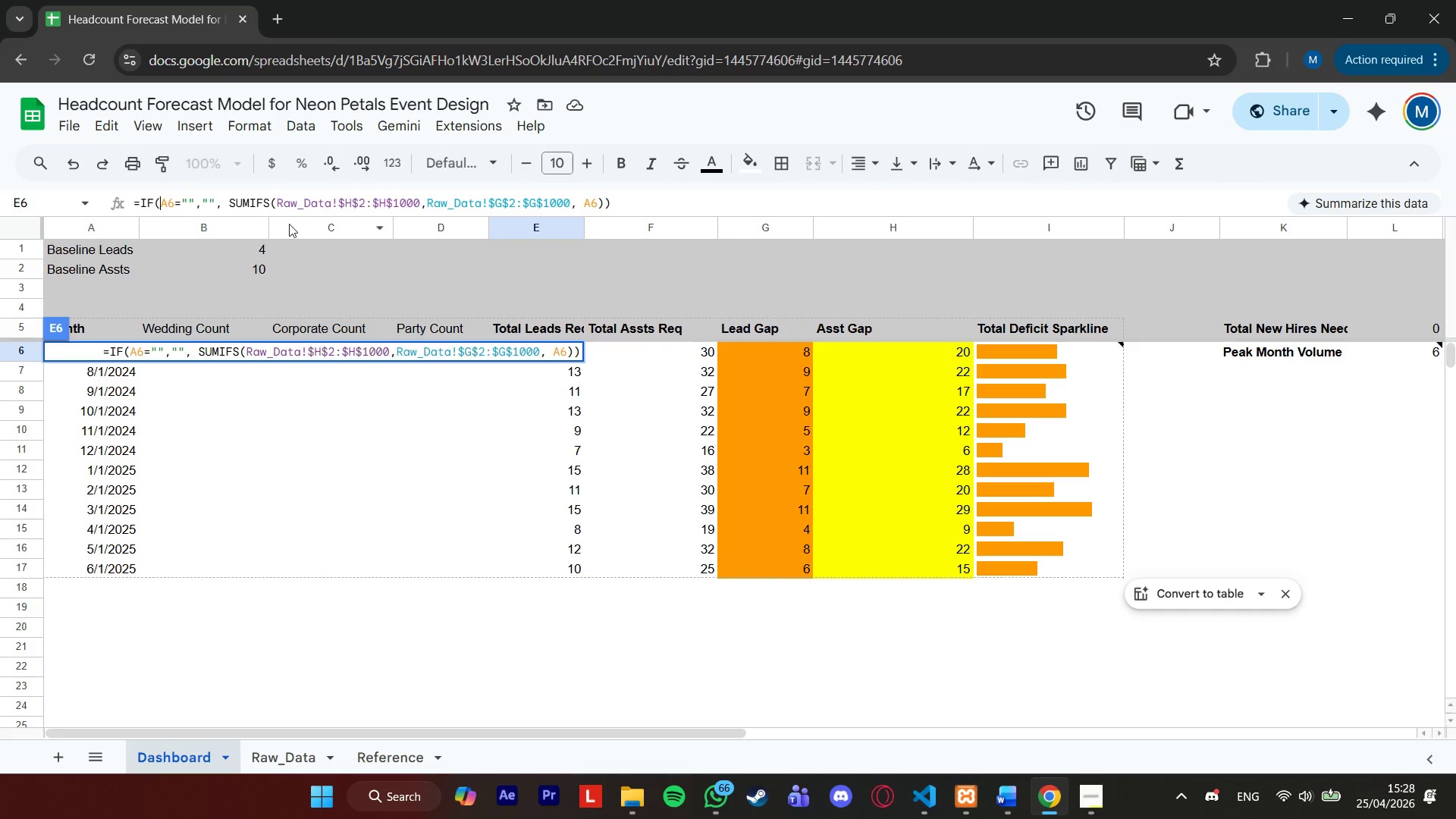 
key(Shift+4)
 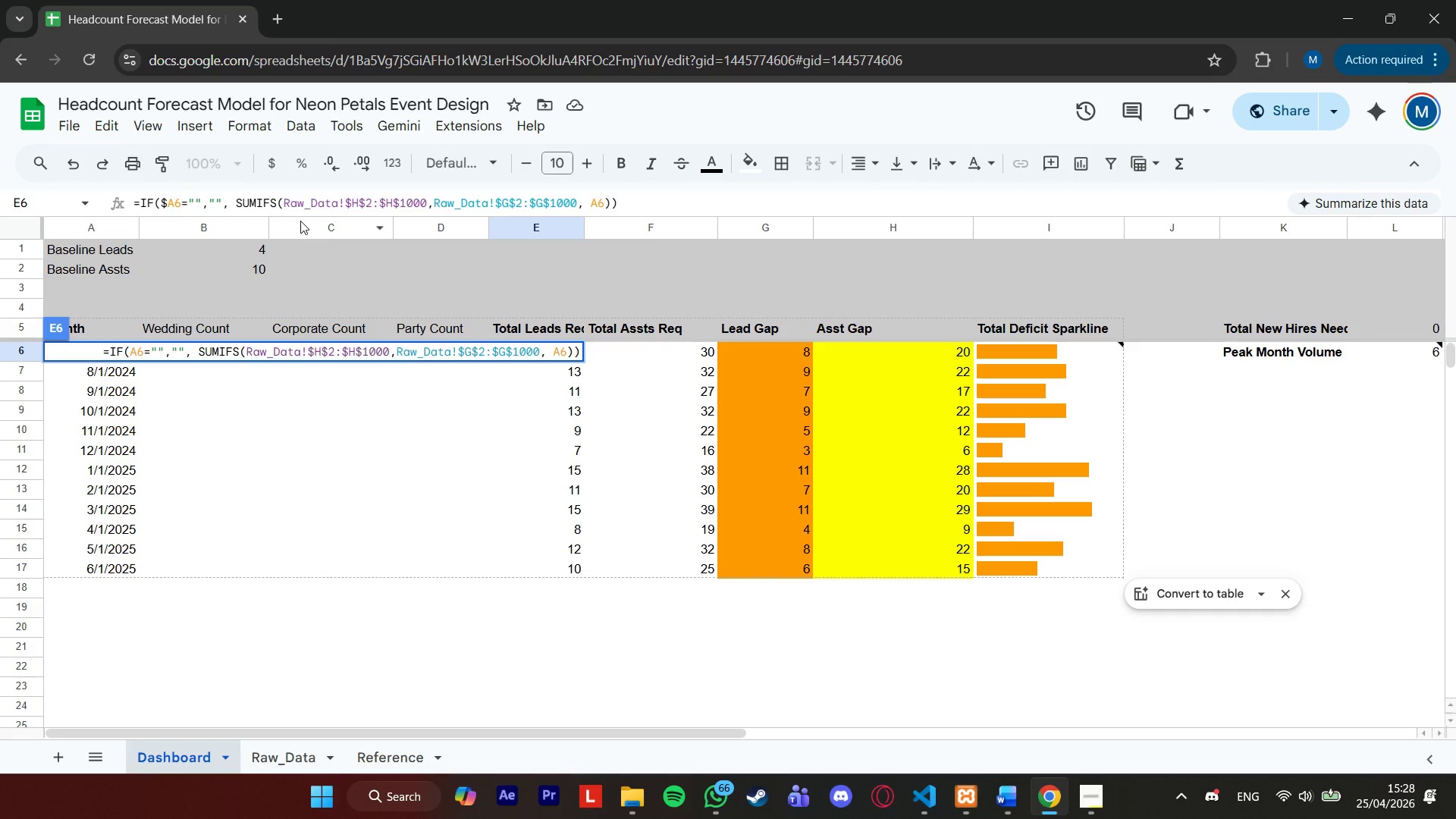 
key(Shift+ShiftRight)
 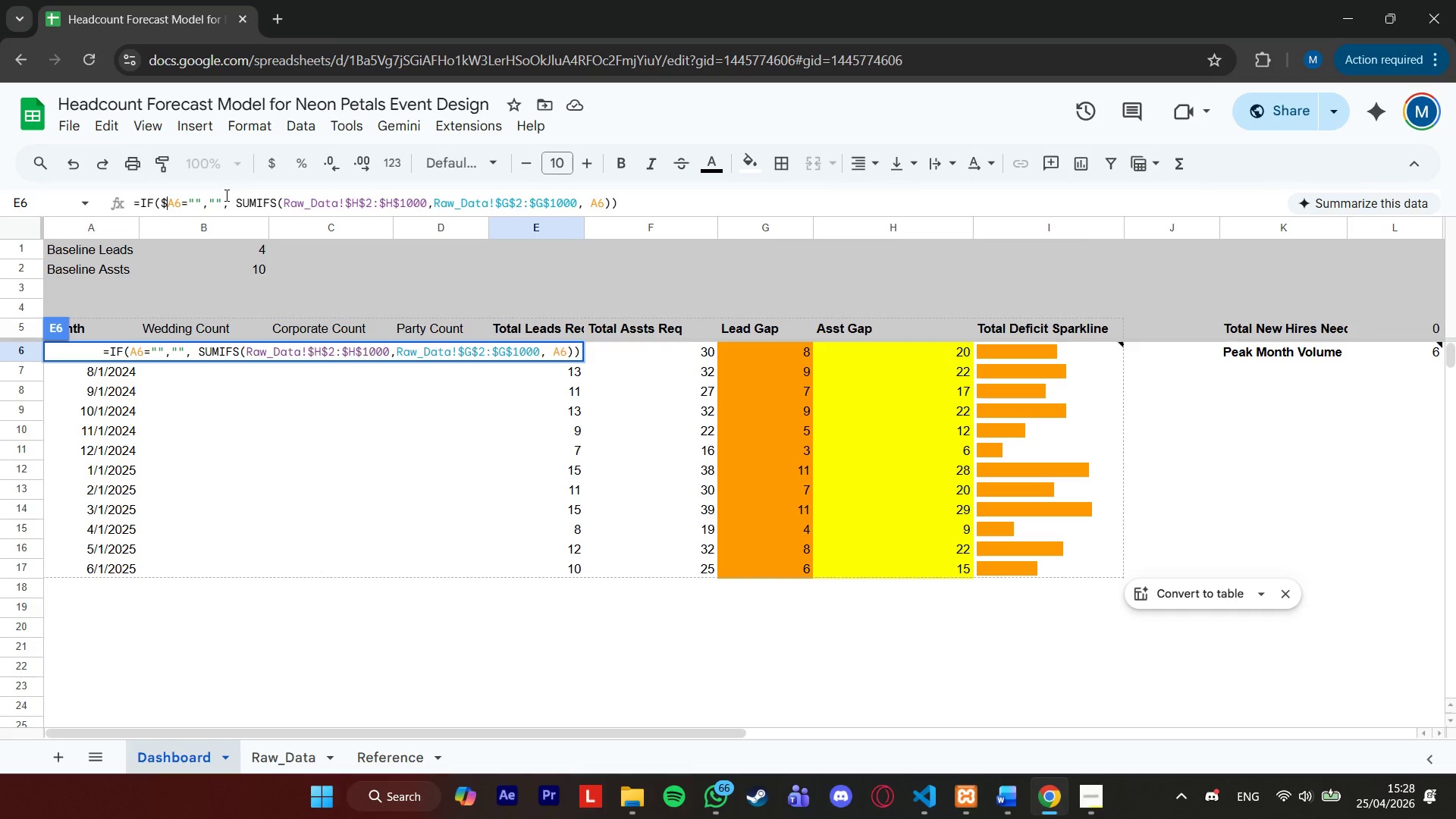 
wait(8.12)
 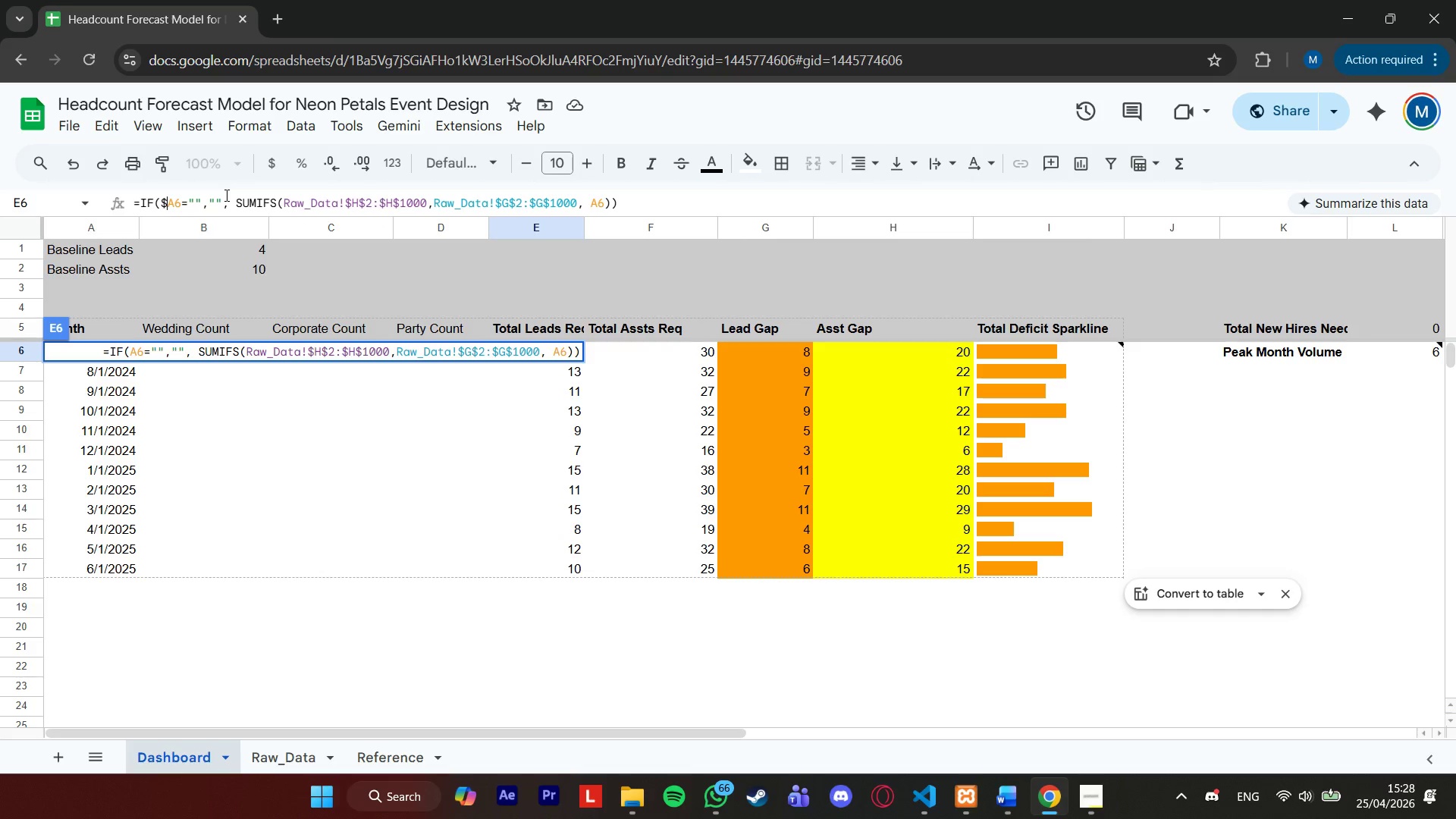 
left_click_drag(start_coordinate=[238, 206], to_coordinate=[686, 208])
 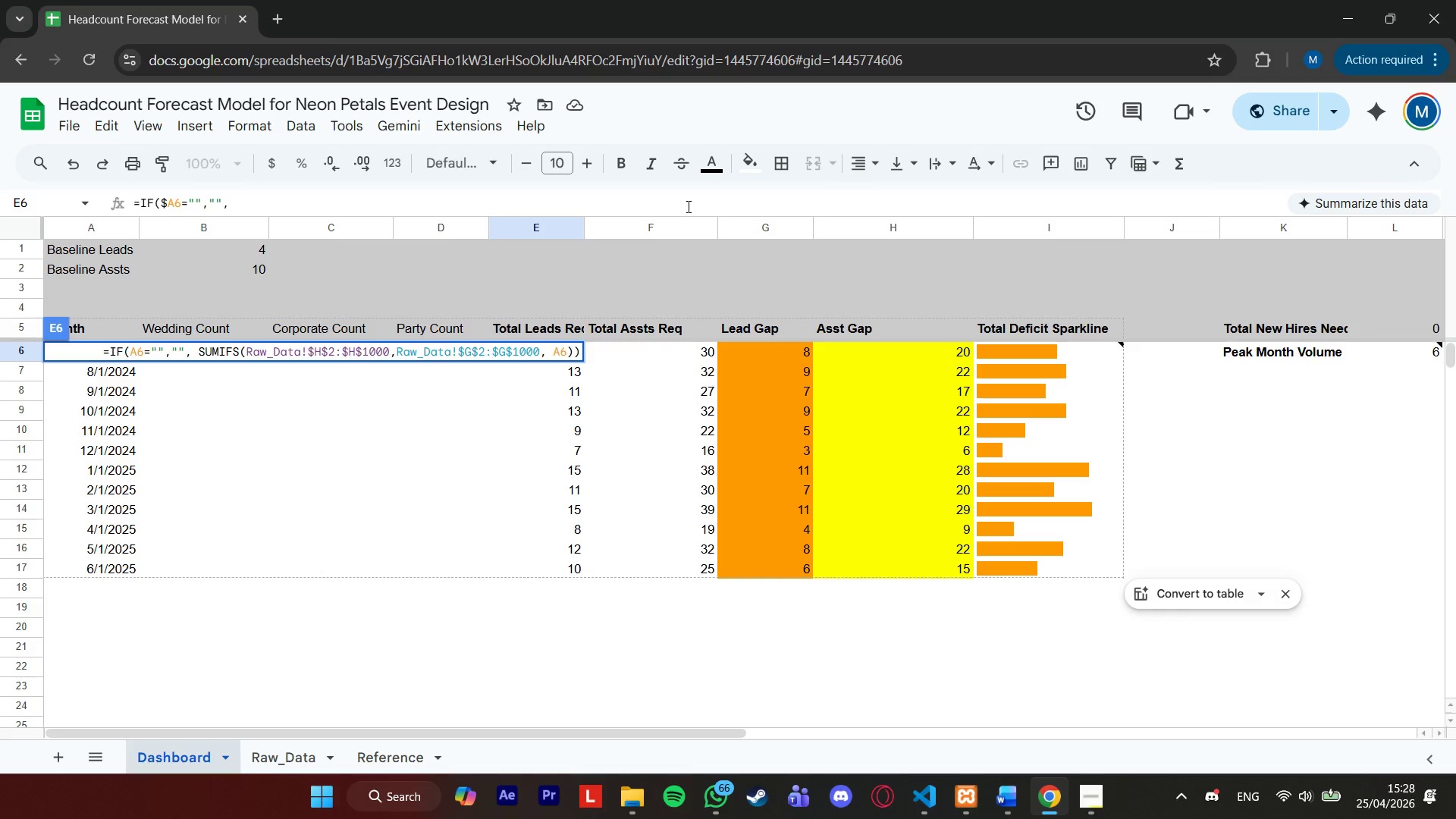 
wait(5.73)
 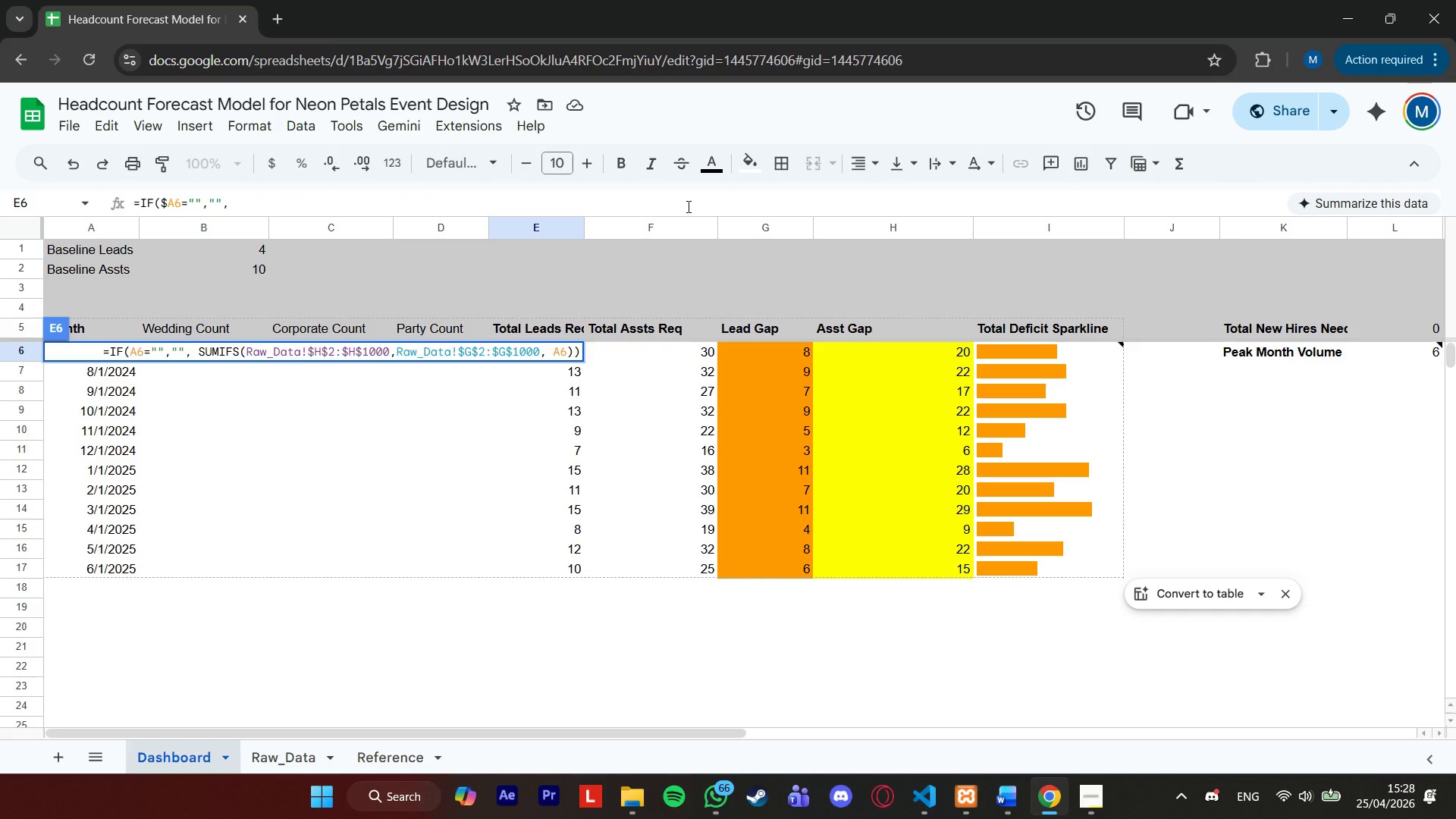 
hold_key(key=ShiftRight, duration=0.77)
 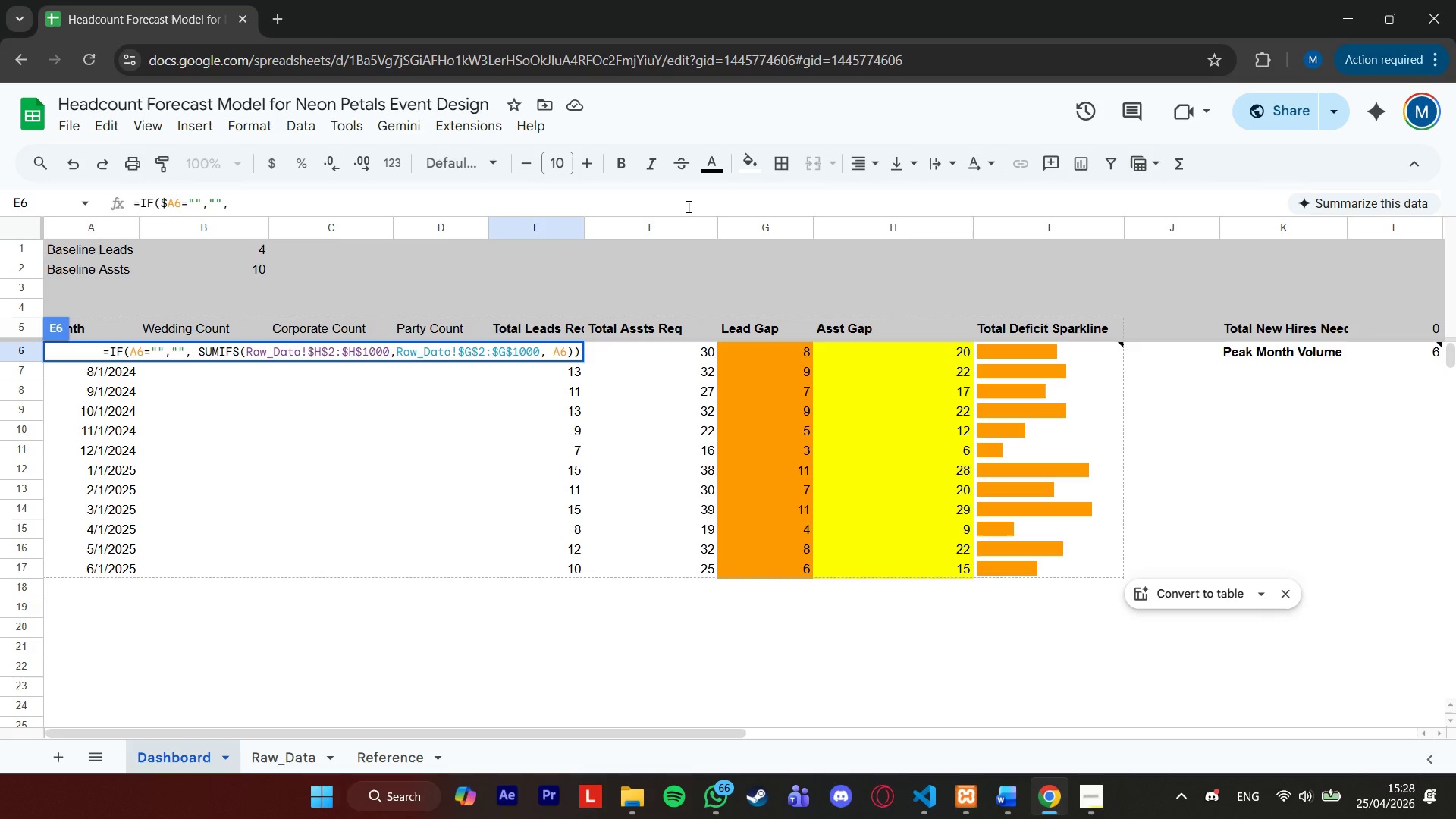 
key(ArrowLeft)
 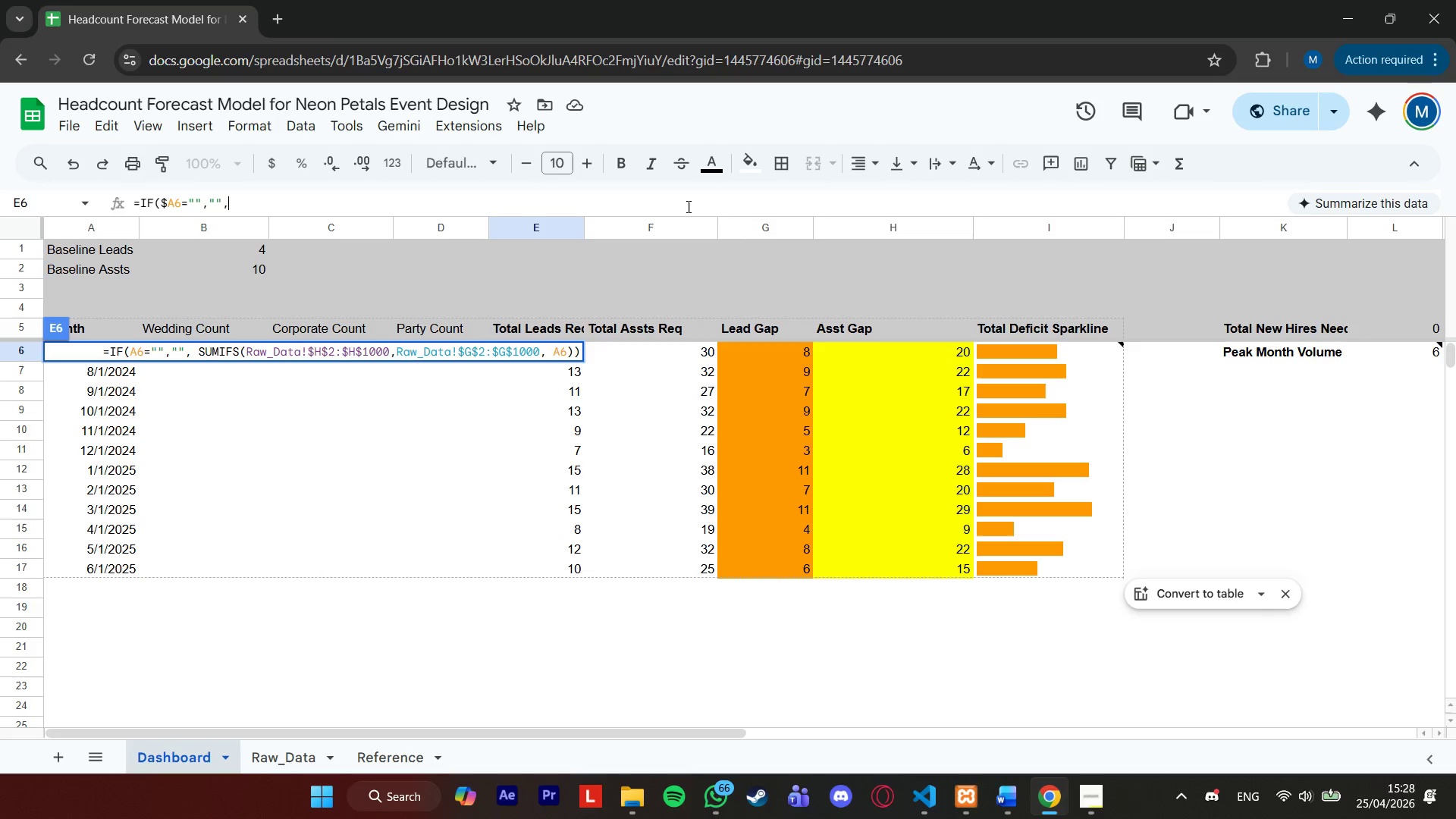 
key(ArrowLeft)
 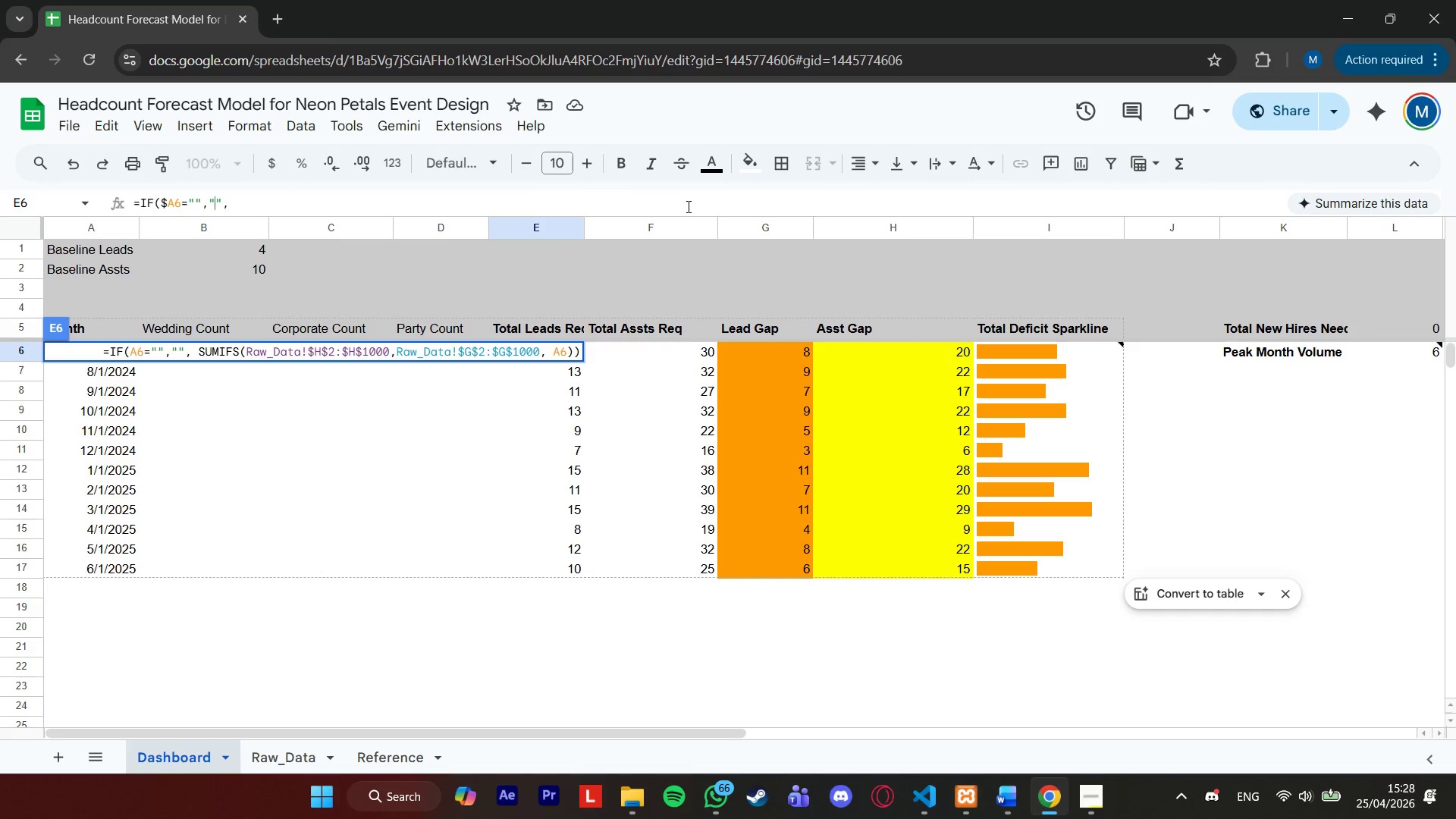 
key(ArrowLeft)
 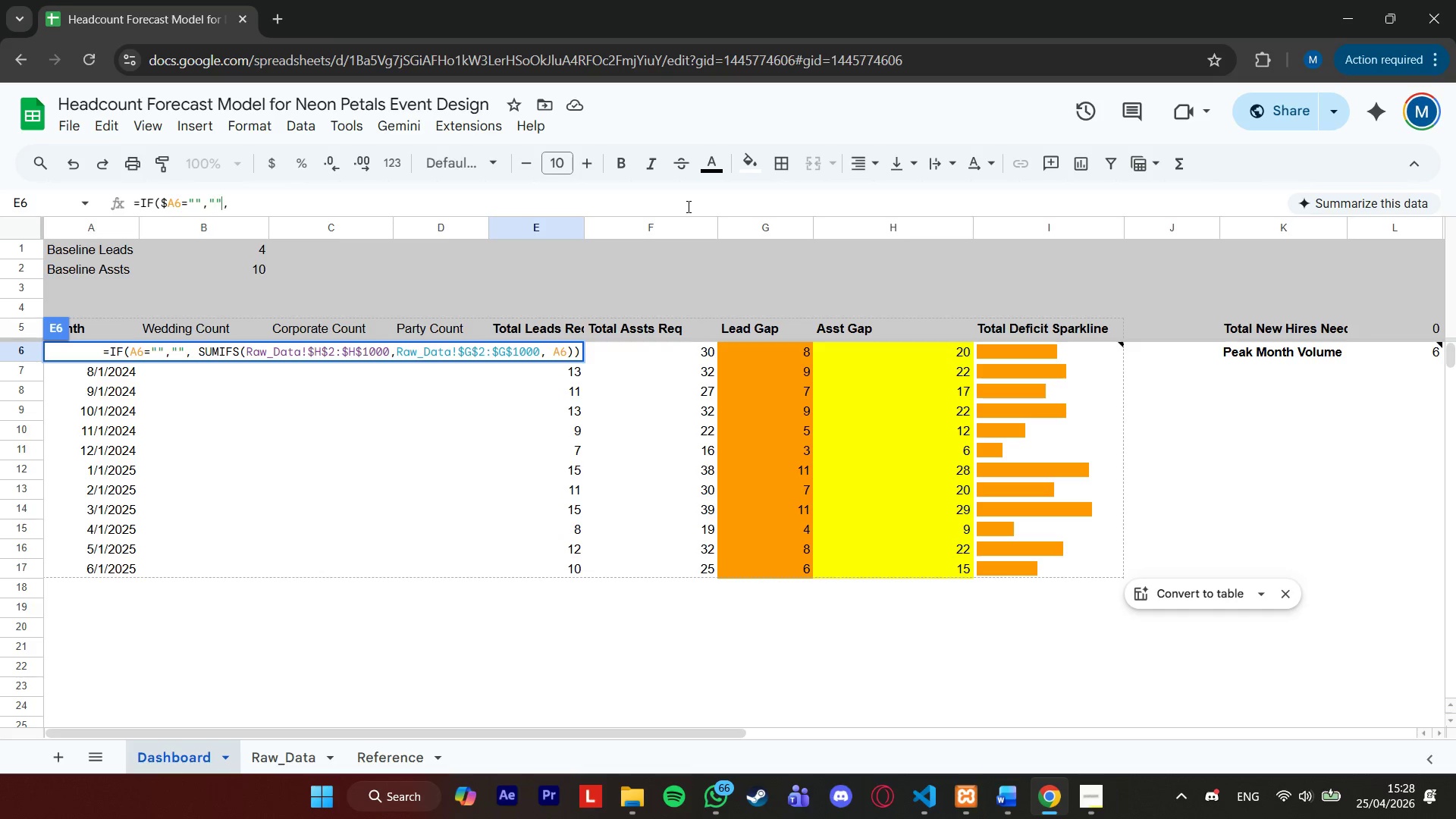 
key(ArrowRight)
 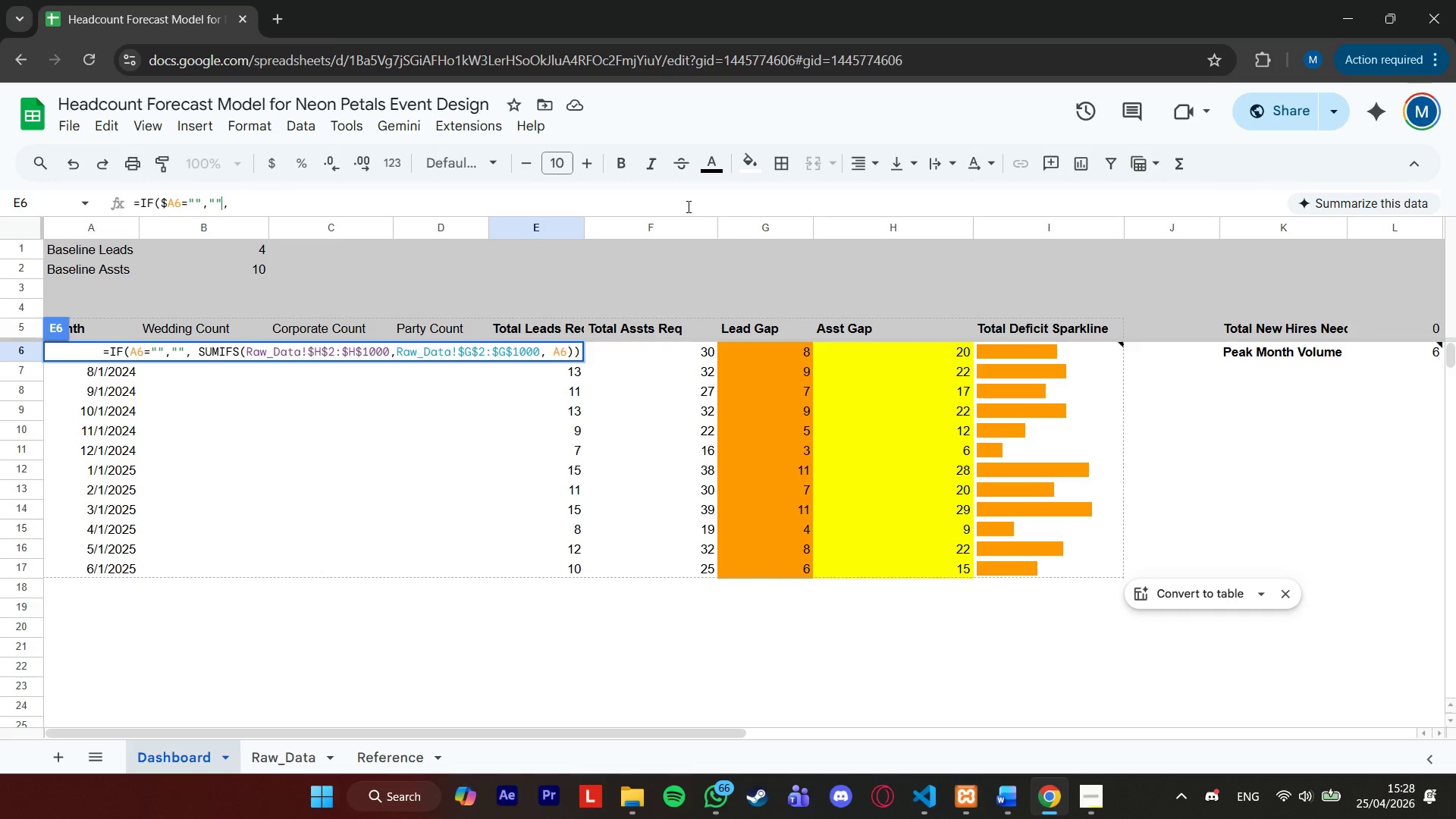 
key(ArrowRight)
 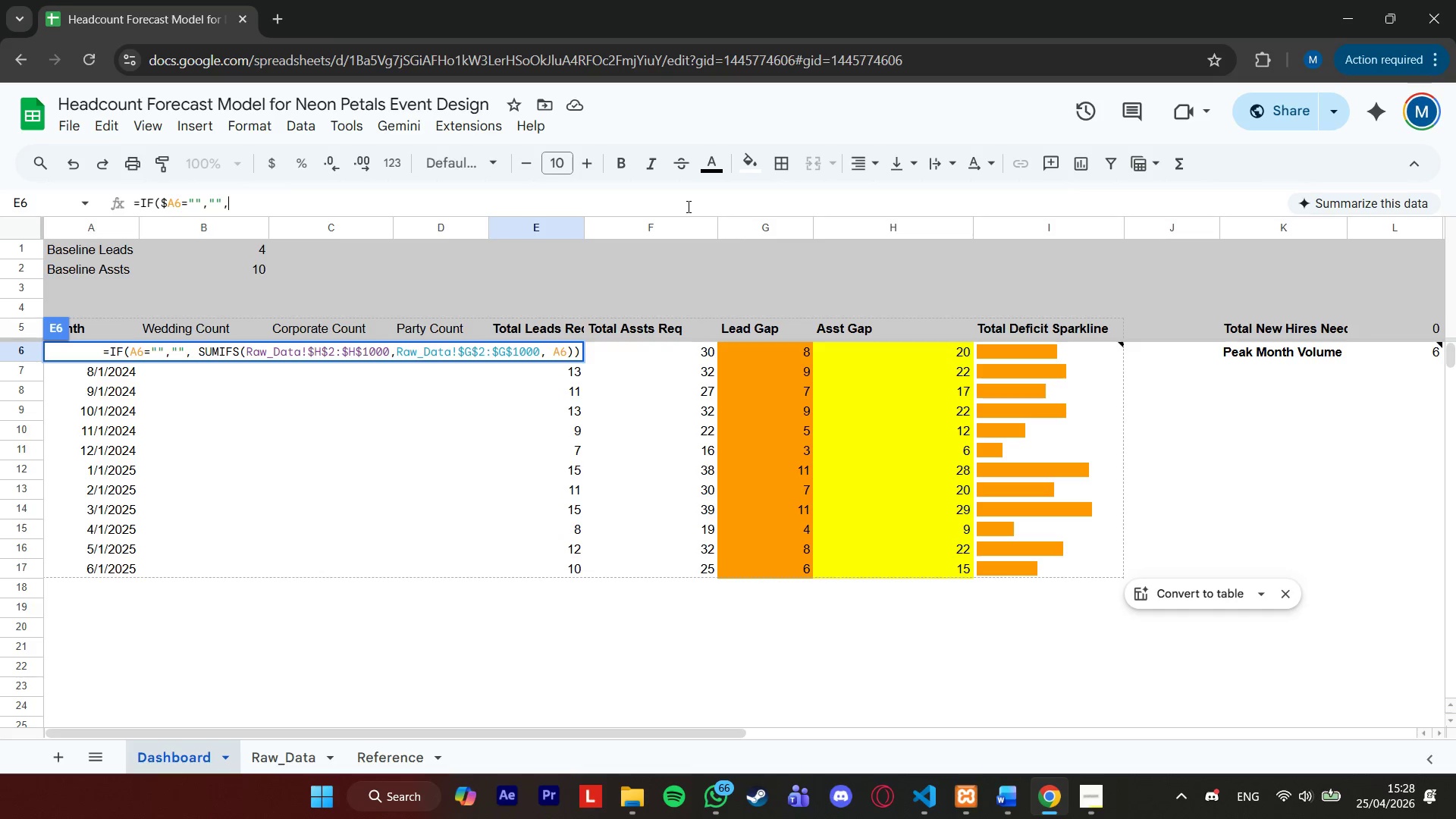 
key(ArrowRight)
 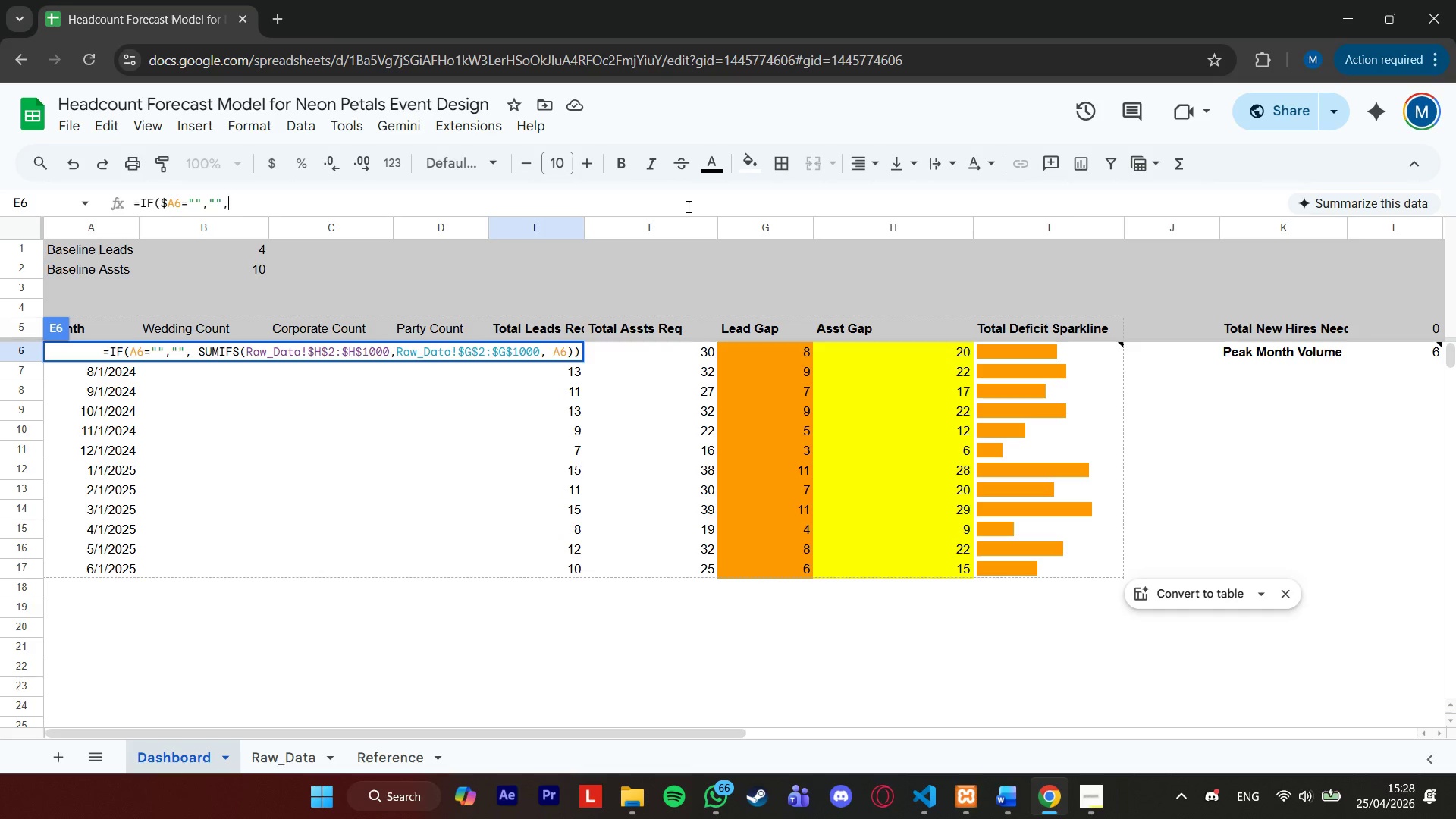 
key(ArrowLeft)
 